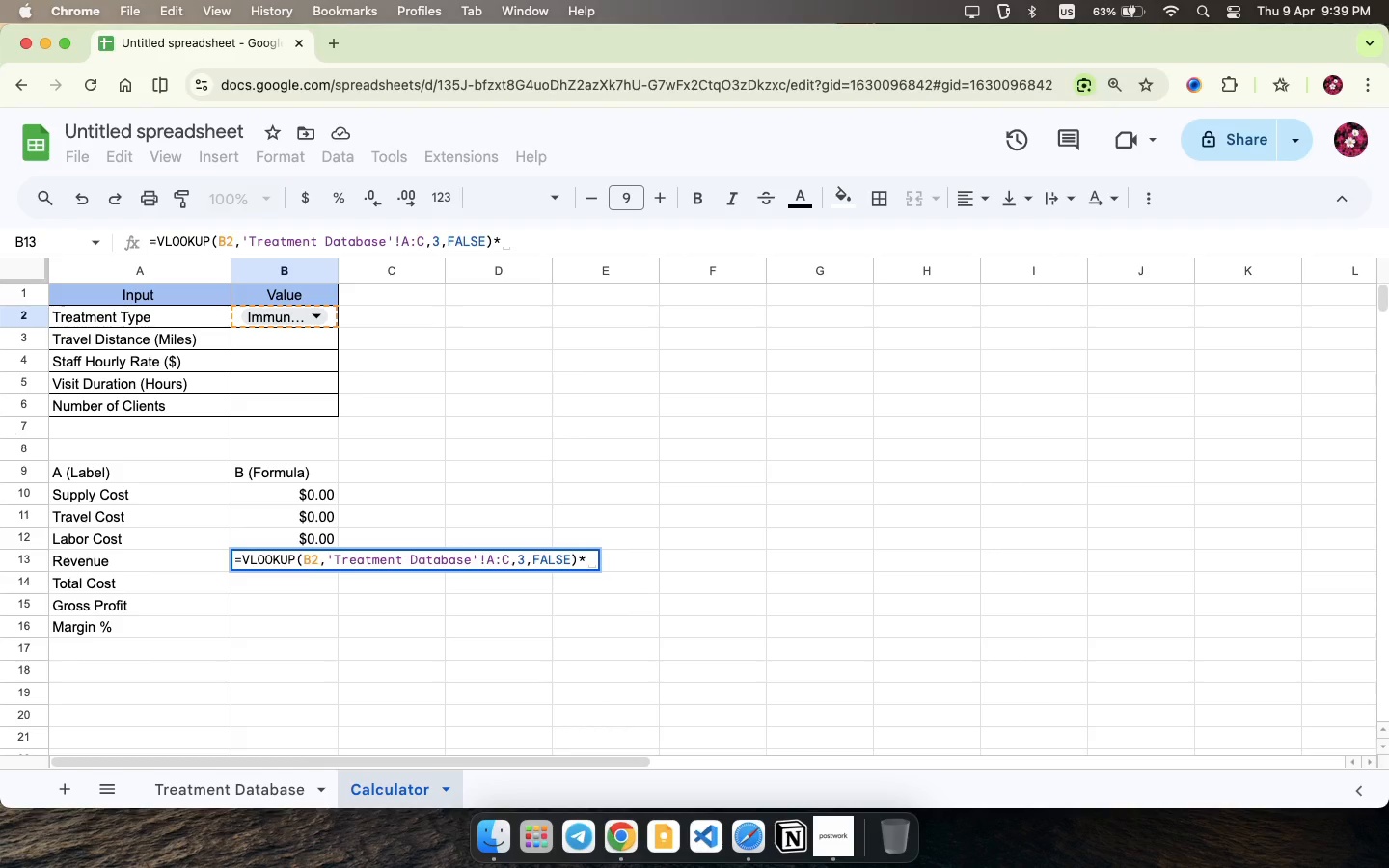 
left_click([258, 402])
 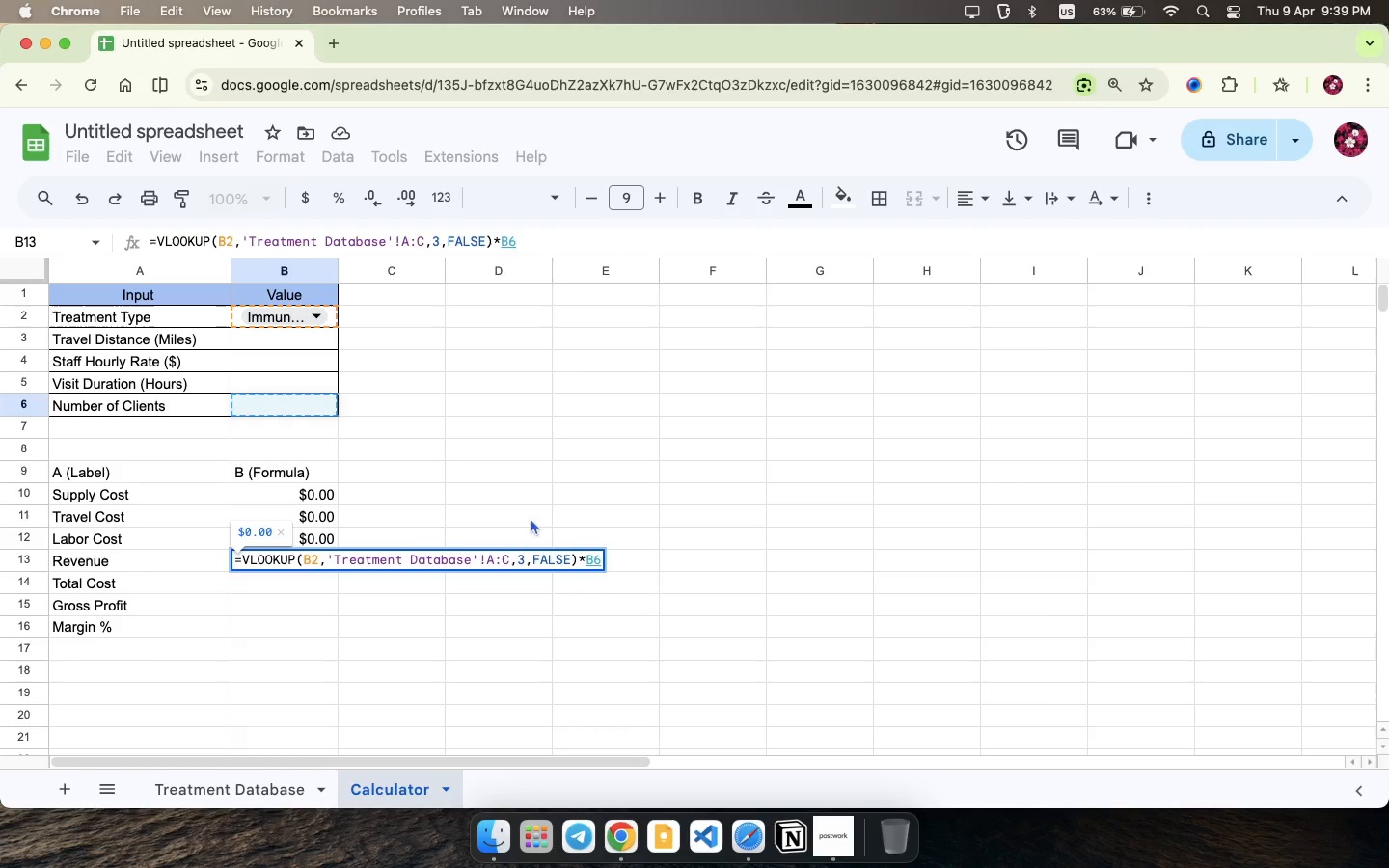 
wait(6.46)
 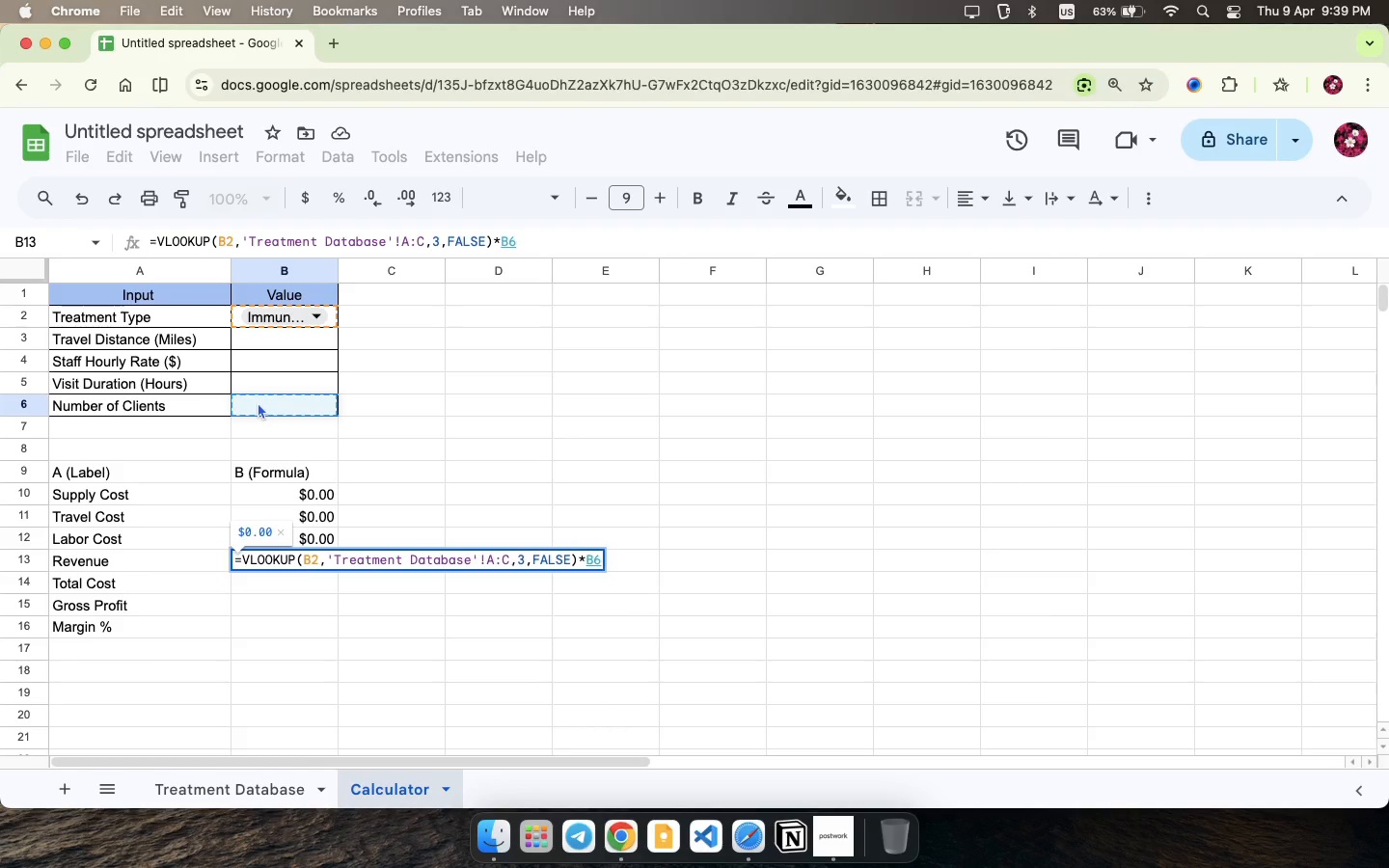 
key(Enter)
 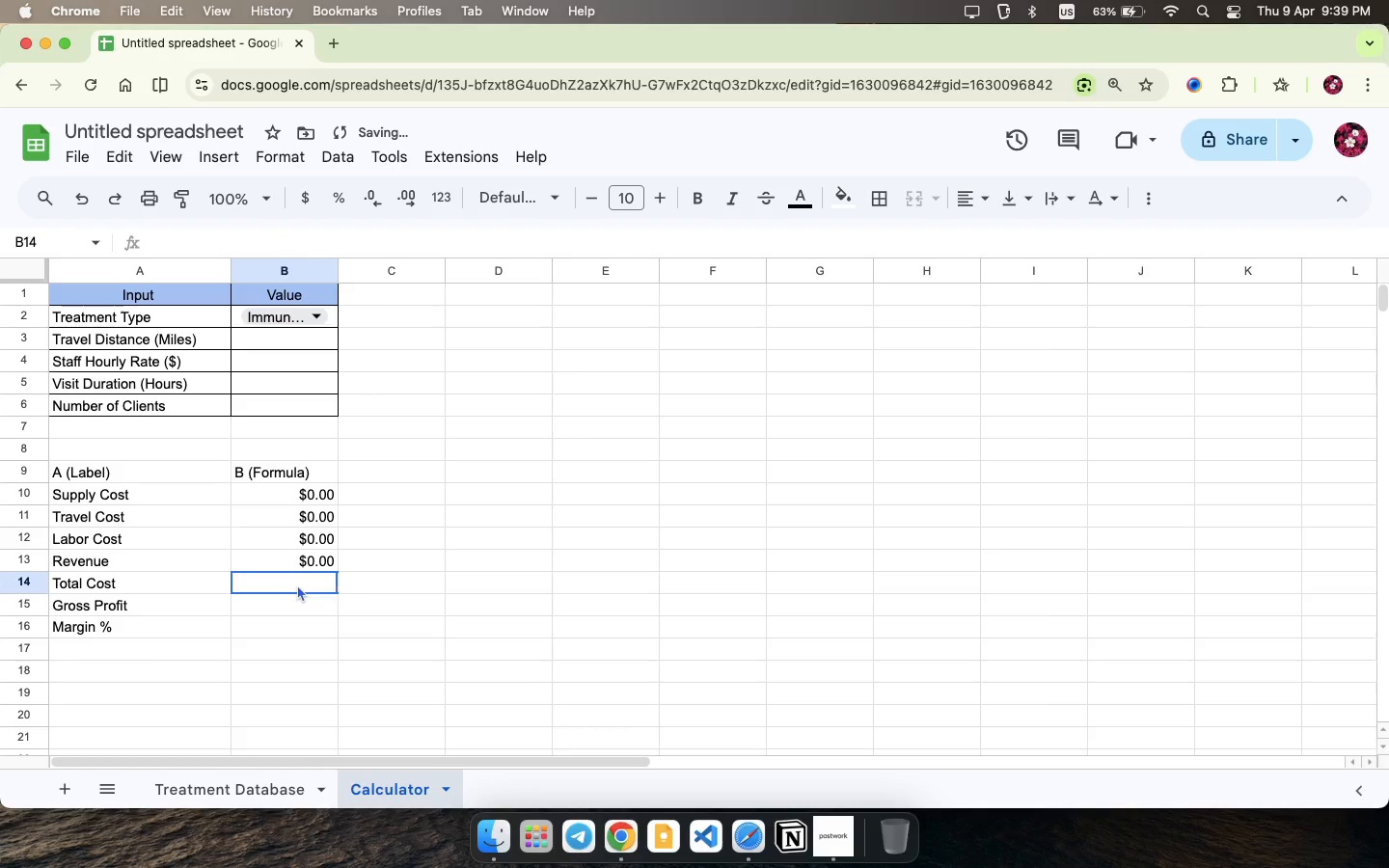 
double_click([297, 584])
 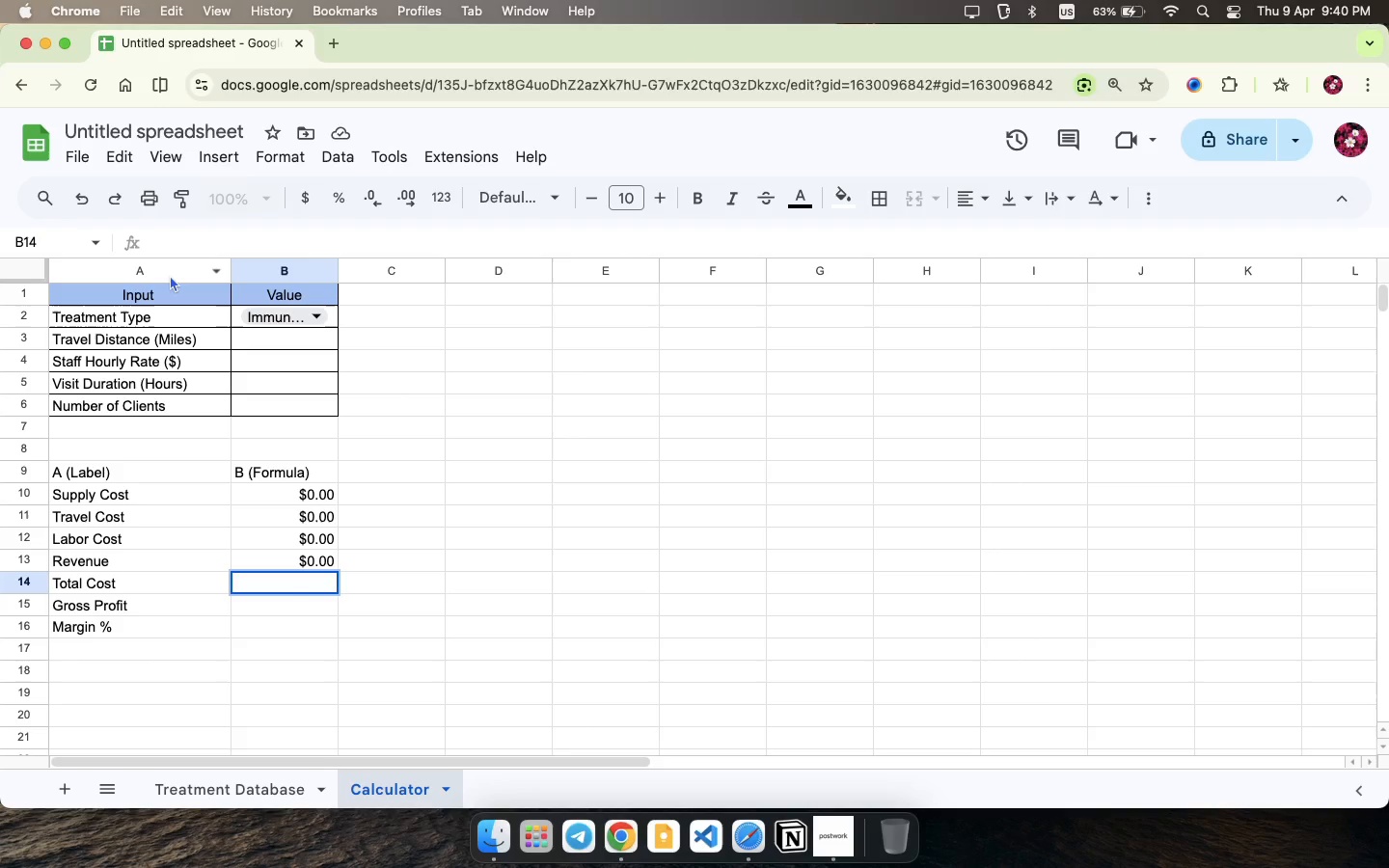 
wait(12.36)
 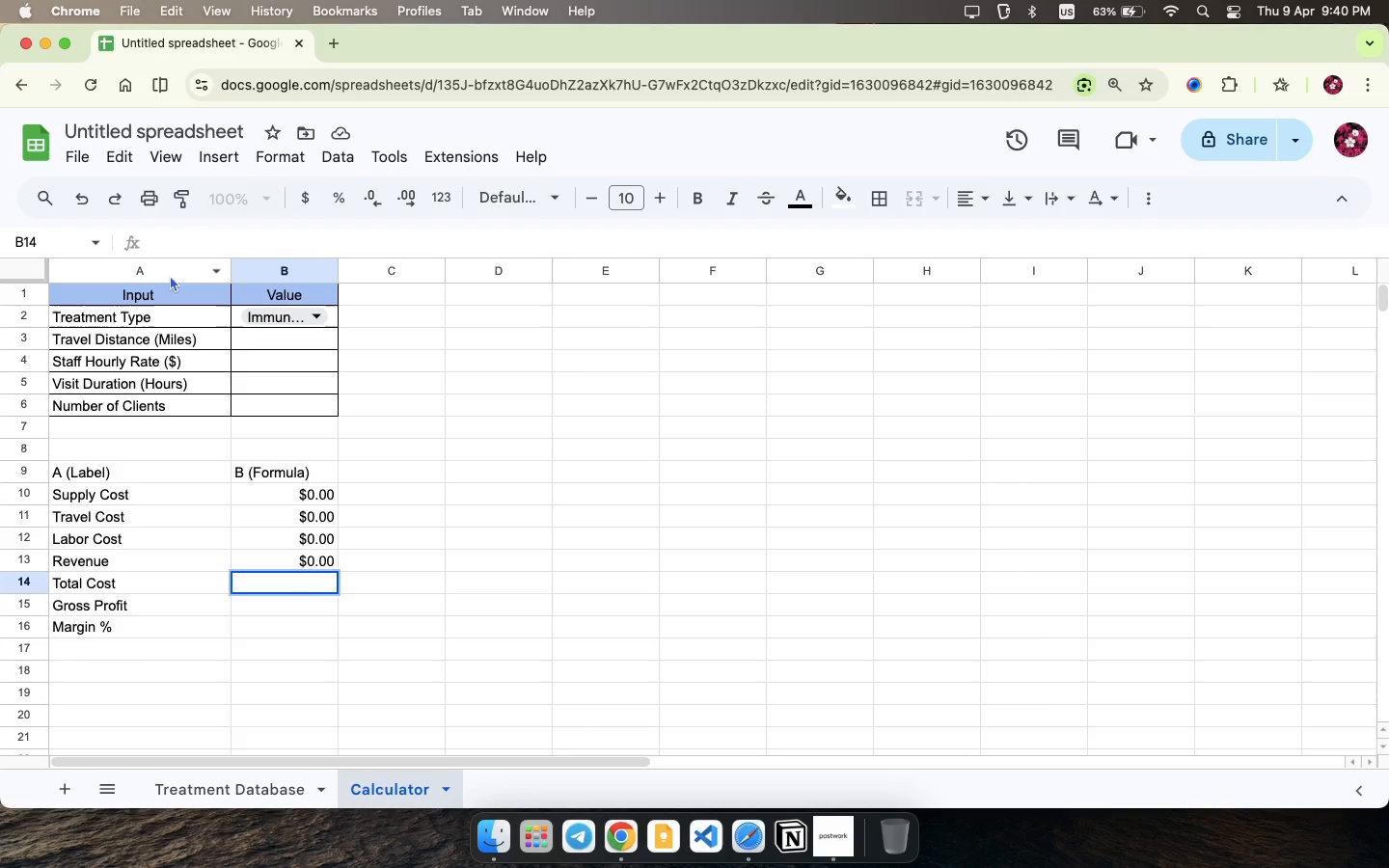 
key(Equal)
 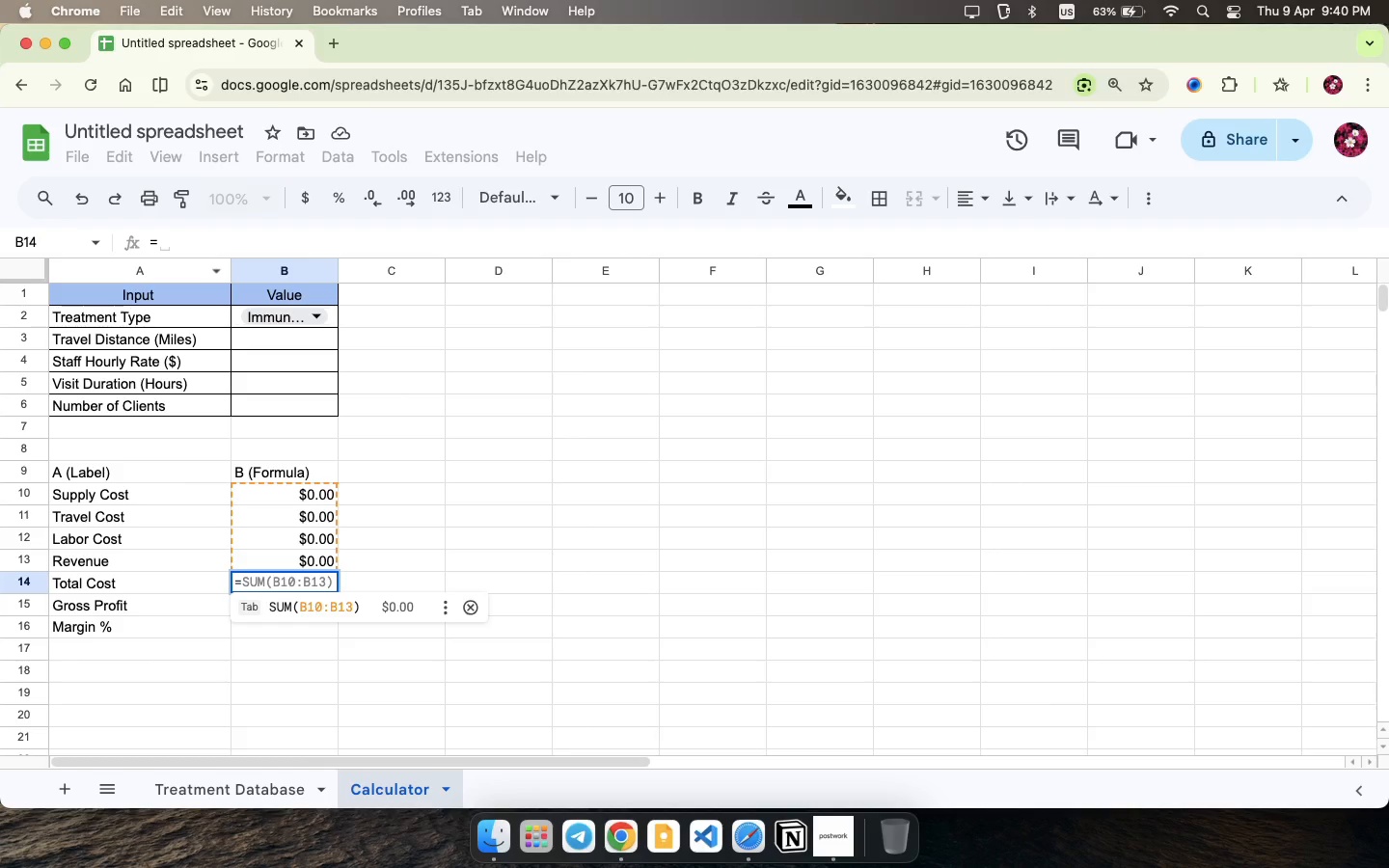 
wait(6.47)
 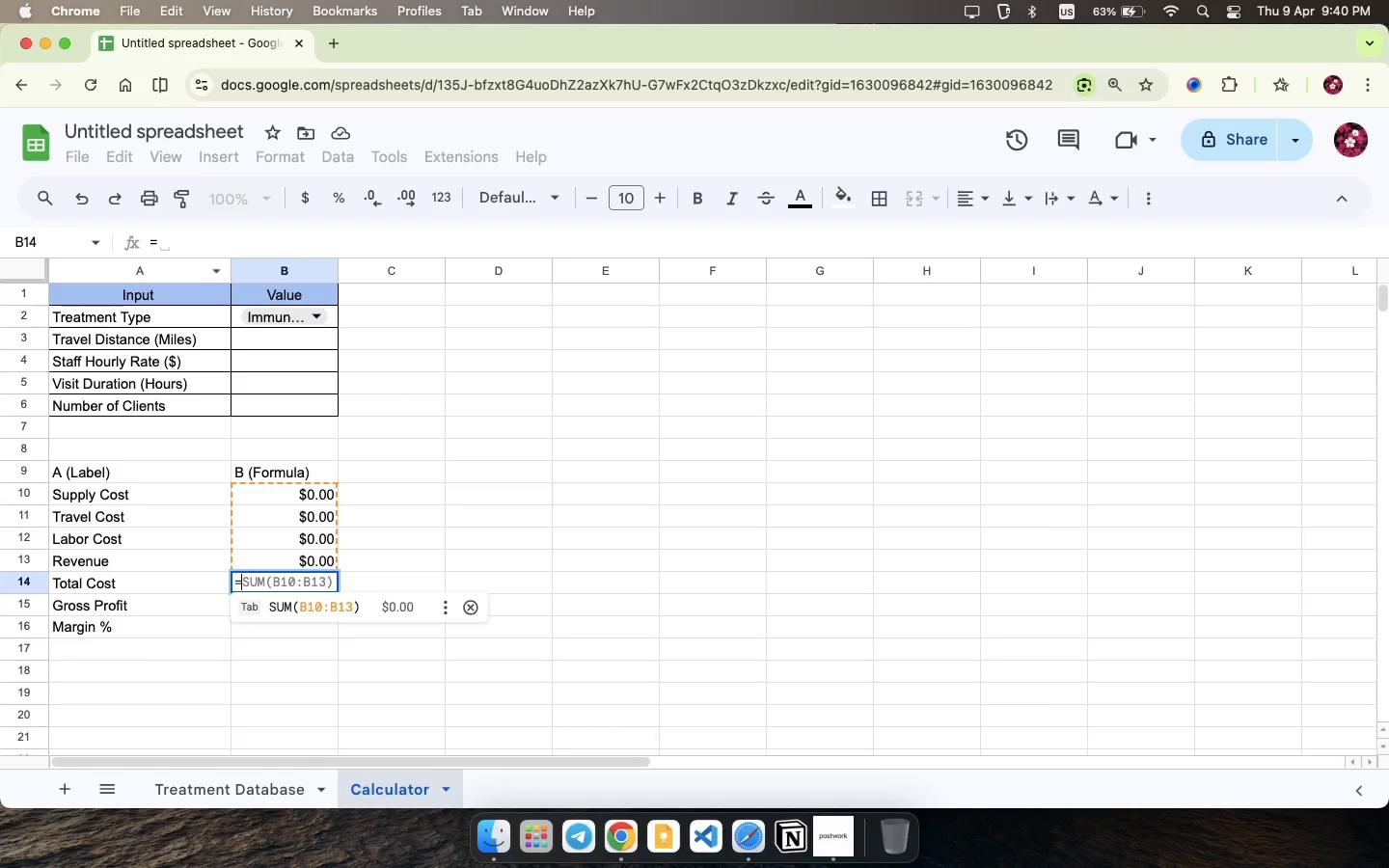 
type(B10+B11)
 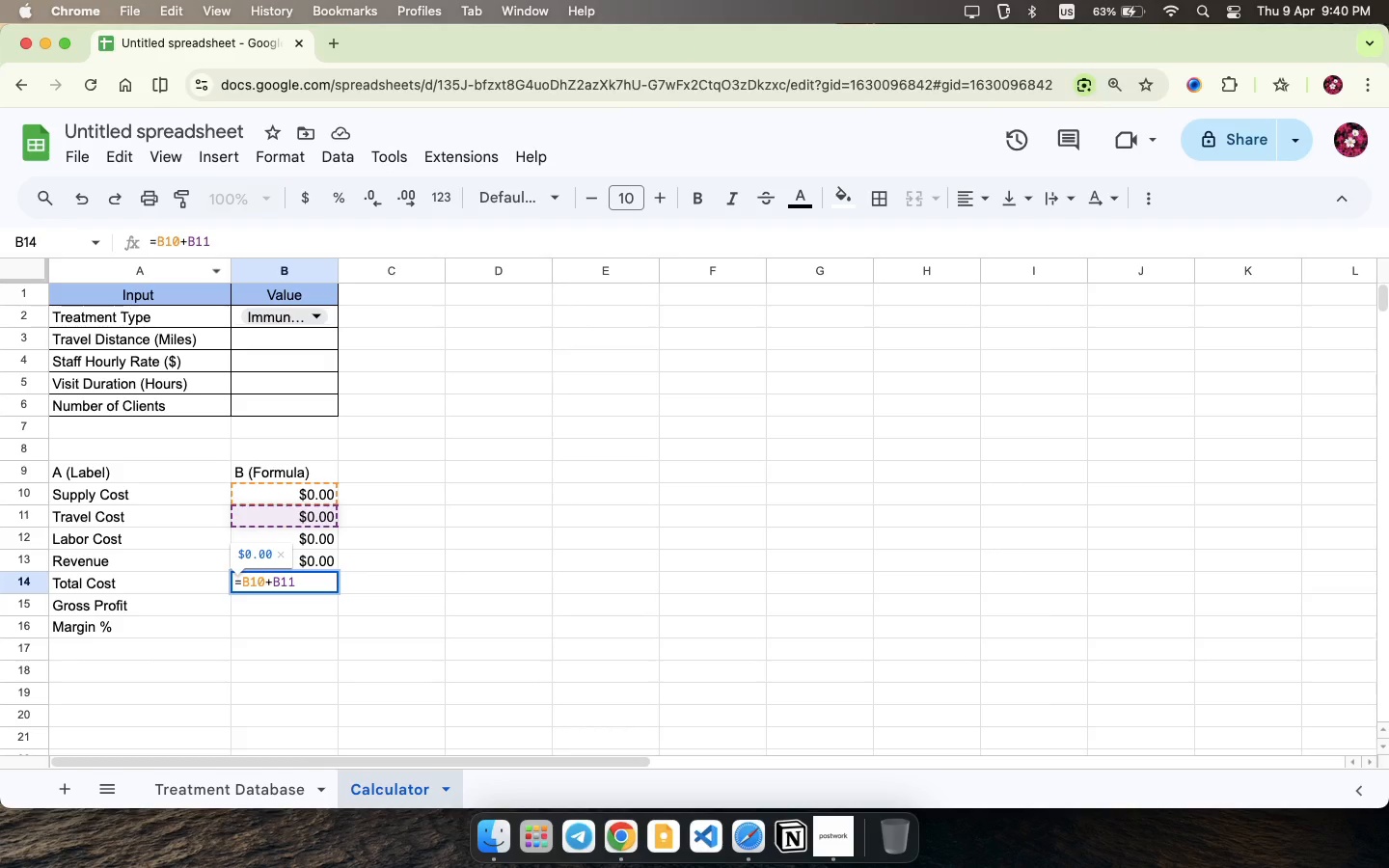 
type(+B12)
 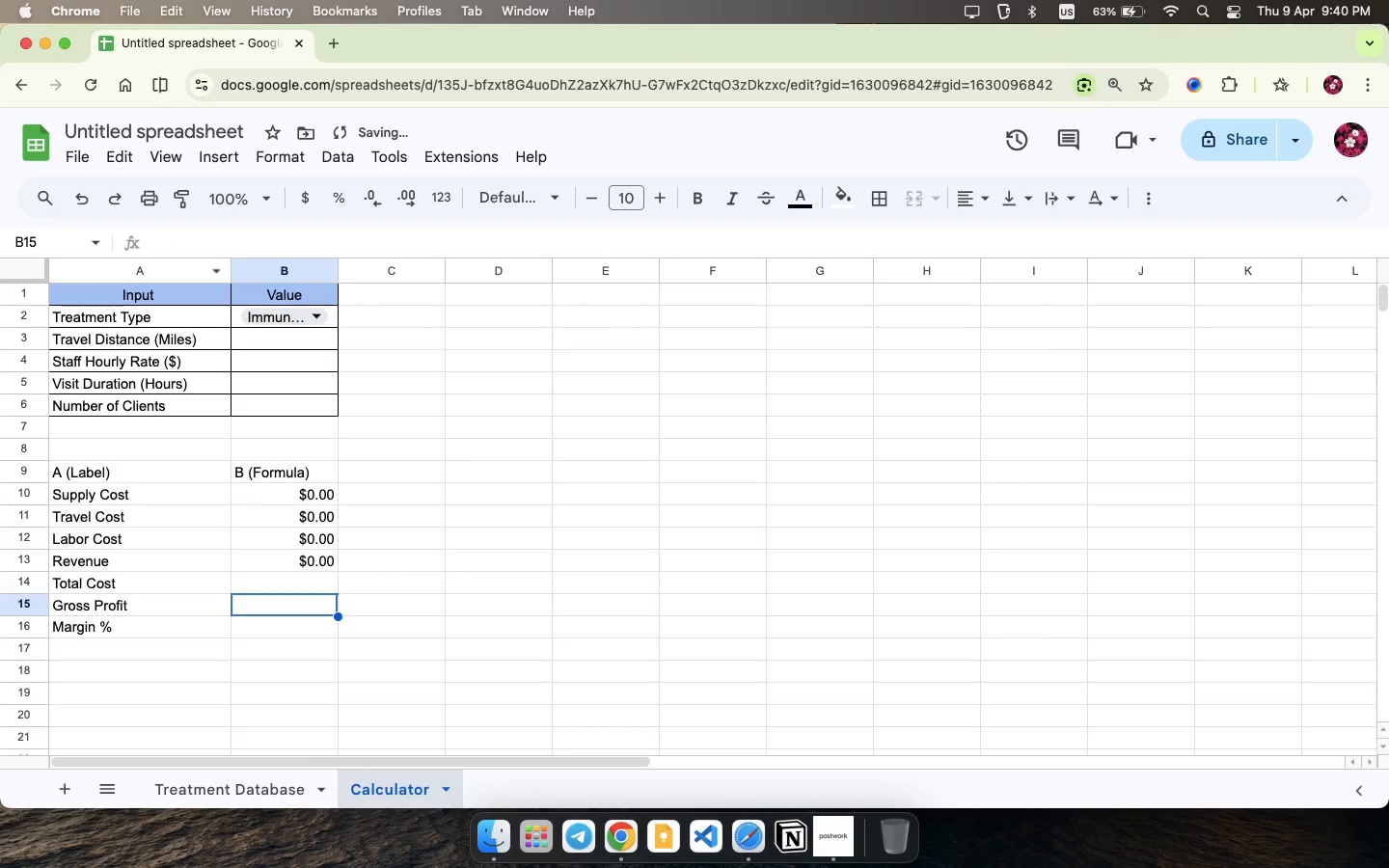 
key(Enter)
 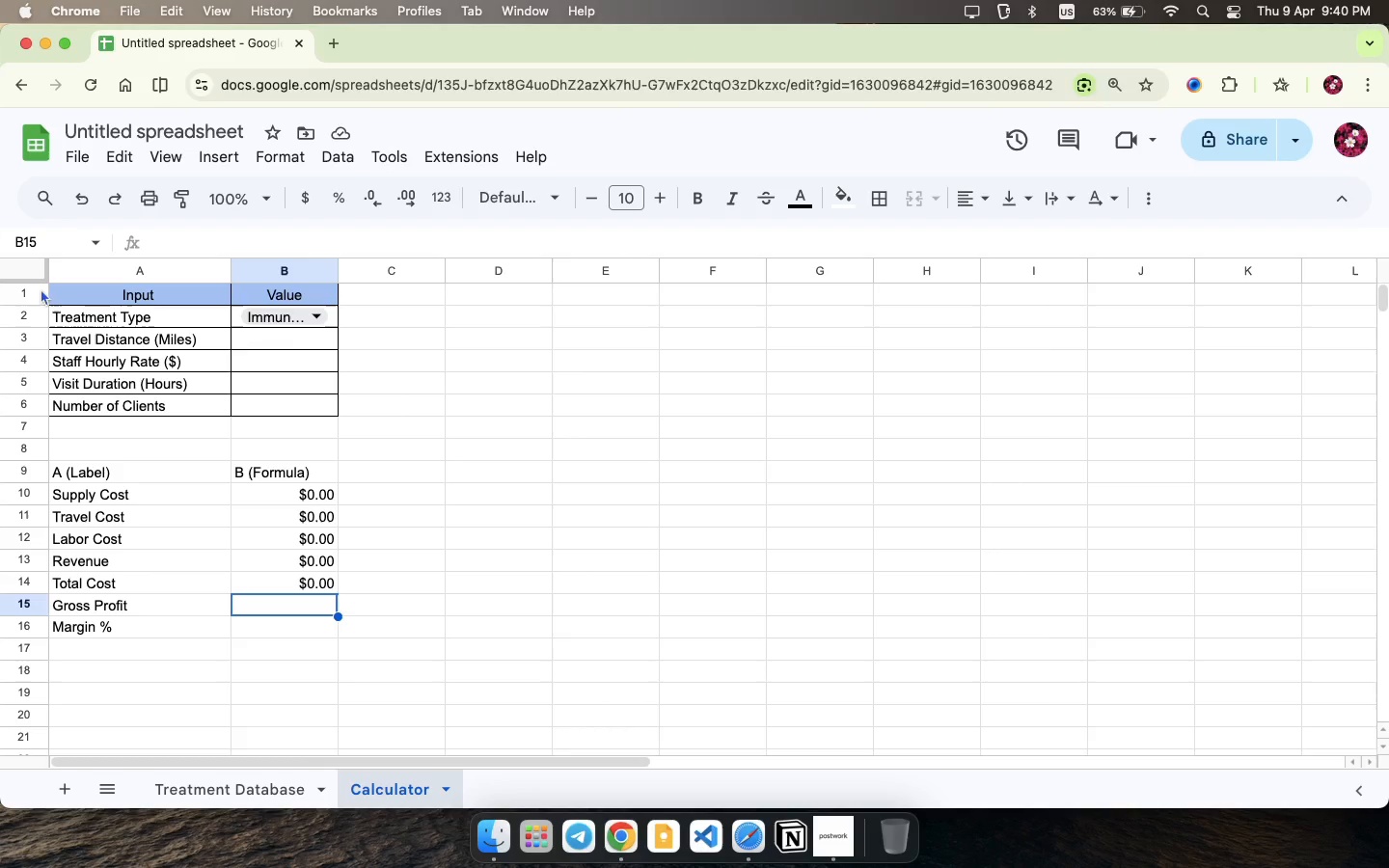 
wait(7.3)
 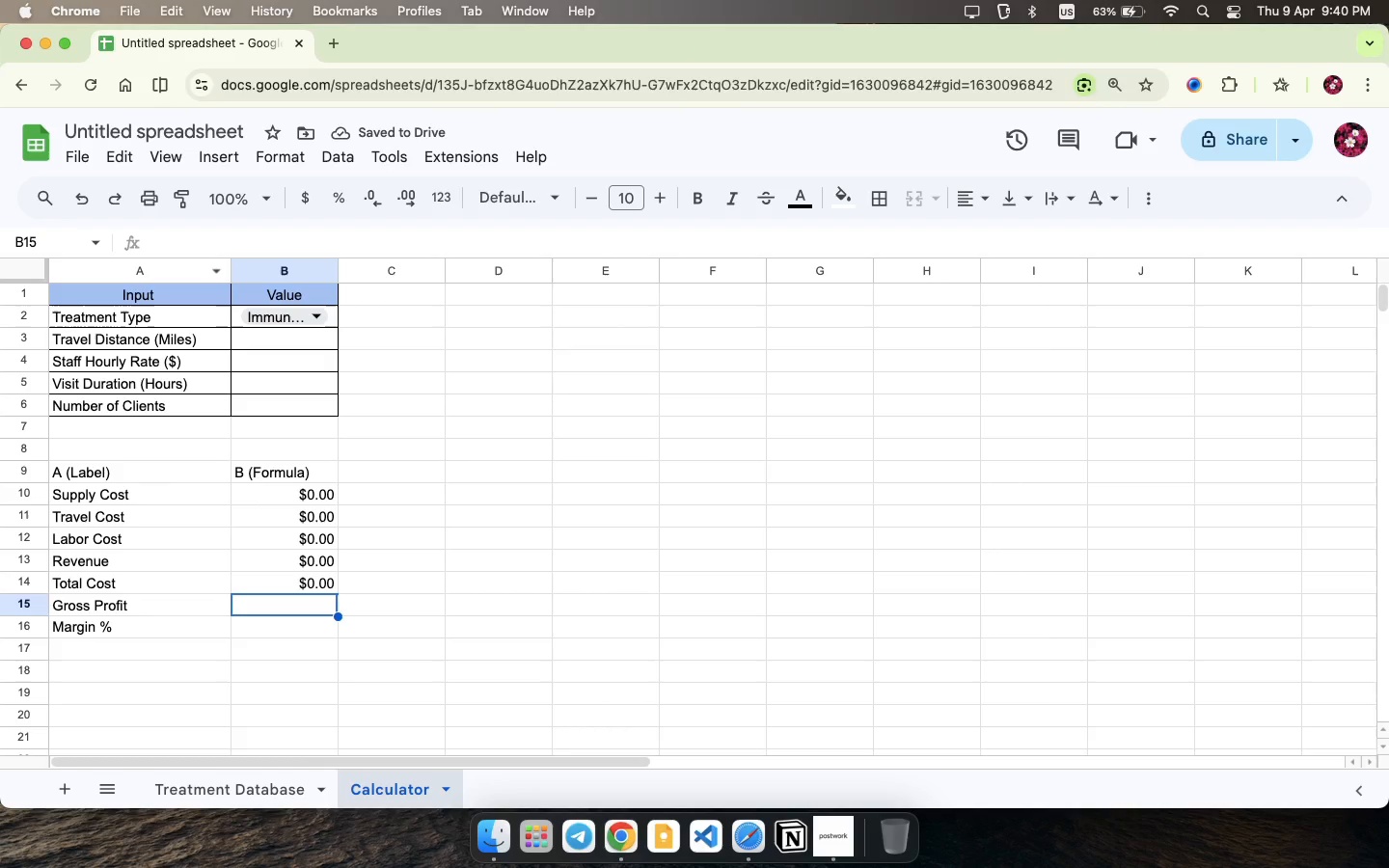 
double_click([256, 625])
 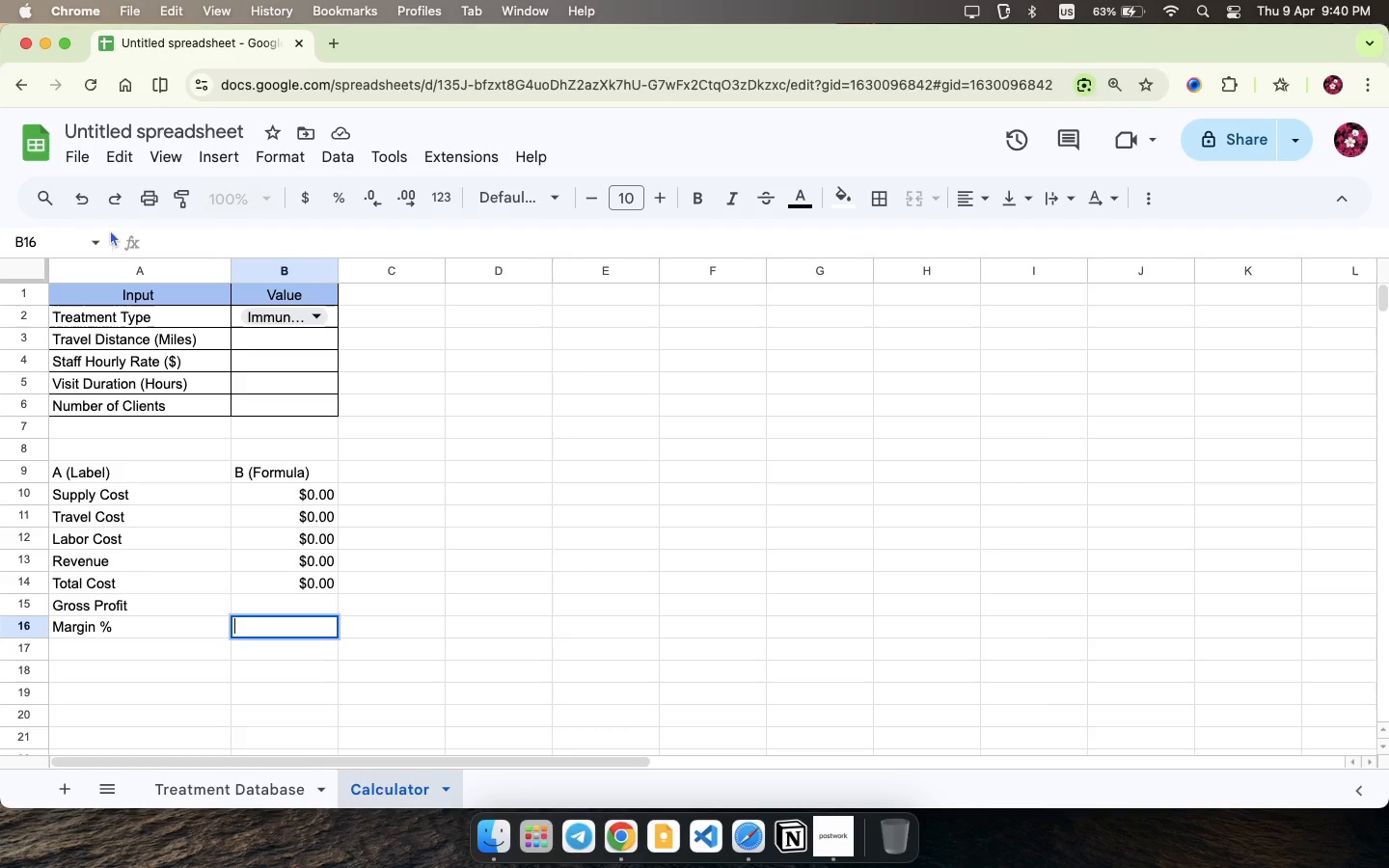 
type(=B13-B14)
 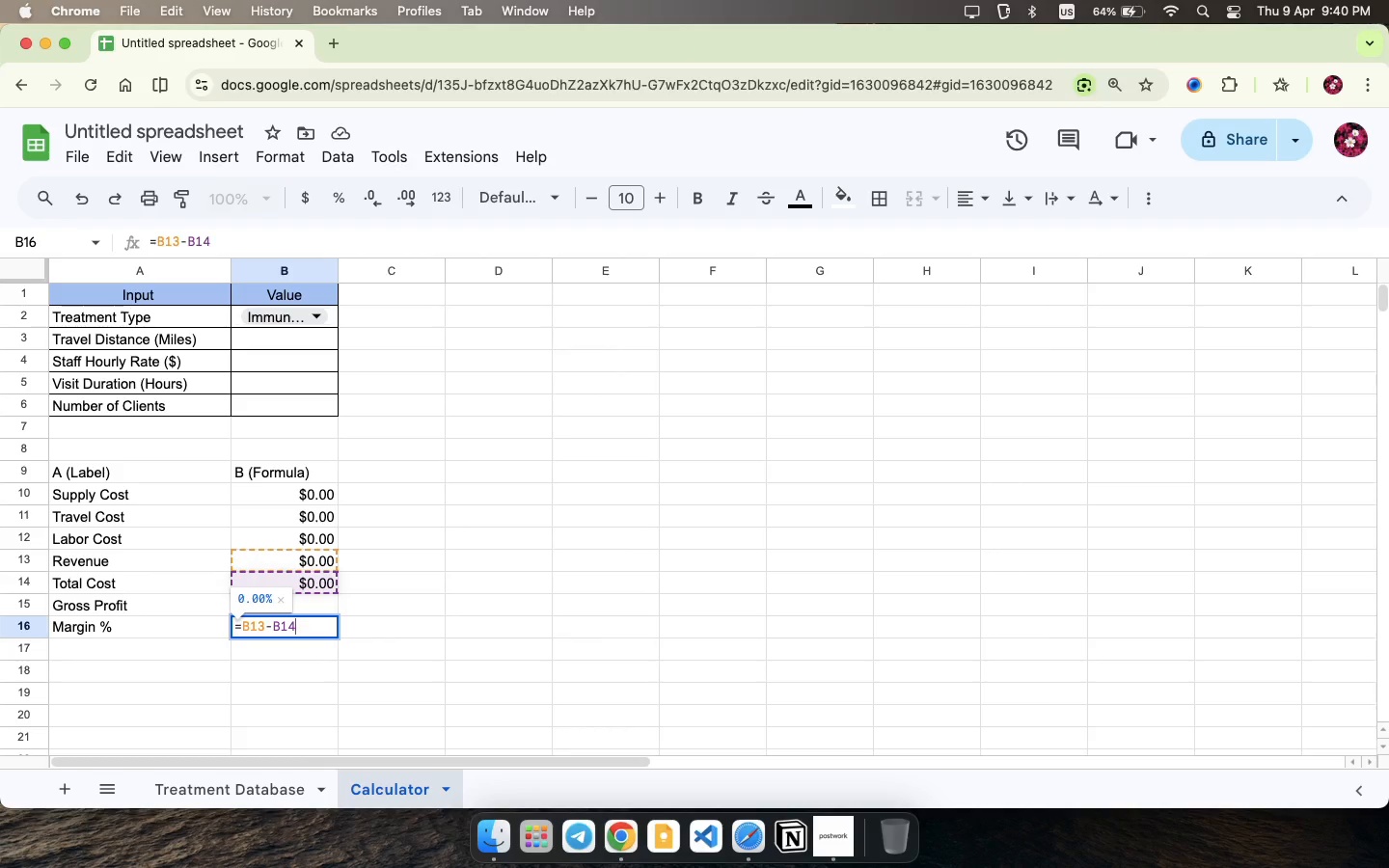 
key(Enter)
 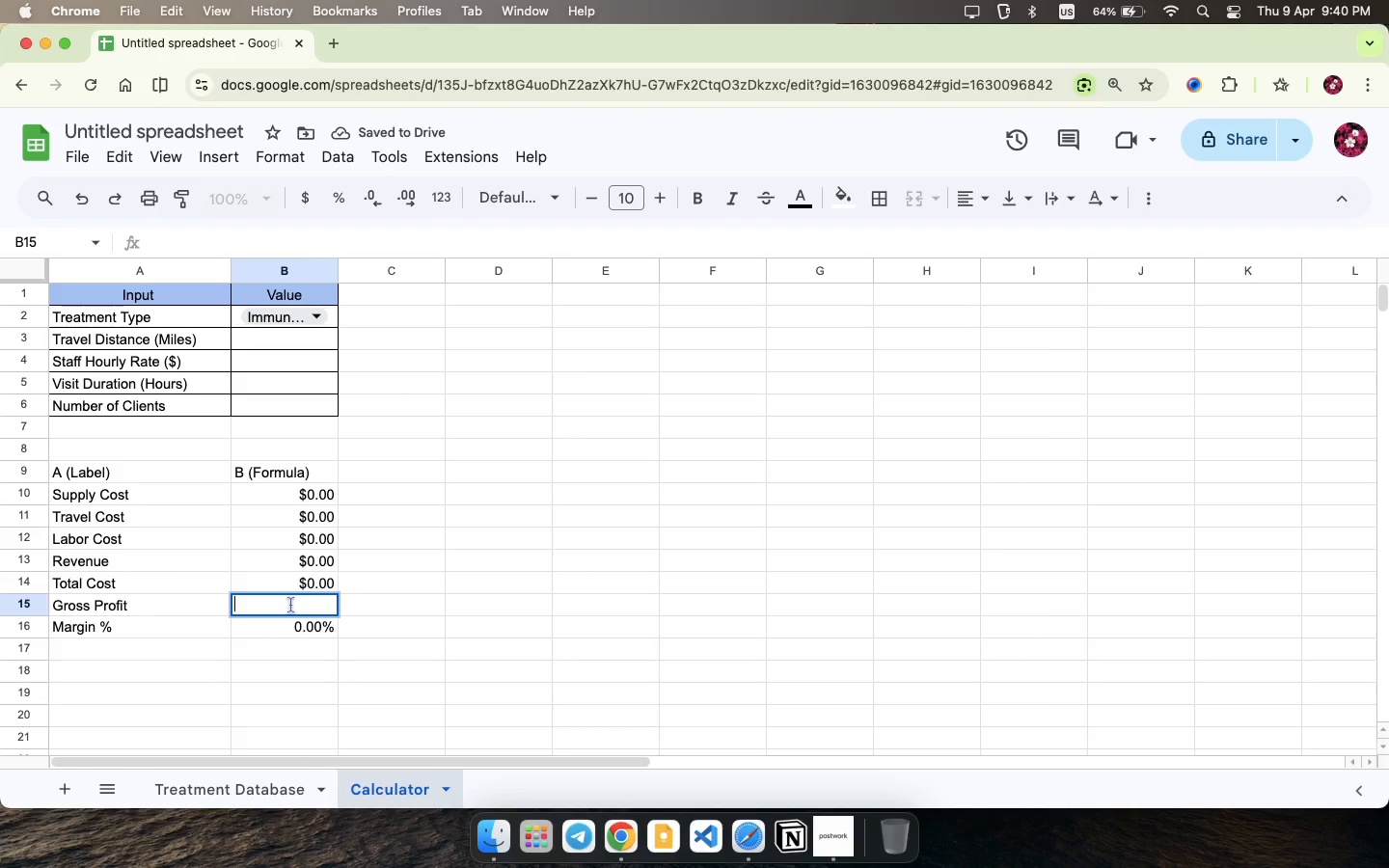 
wait(9.84)
 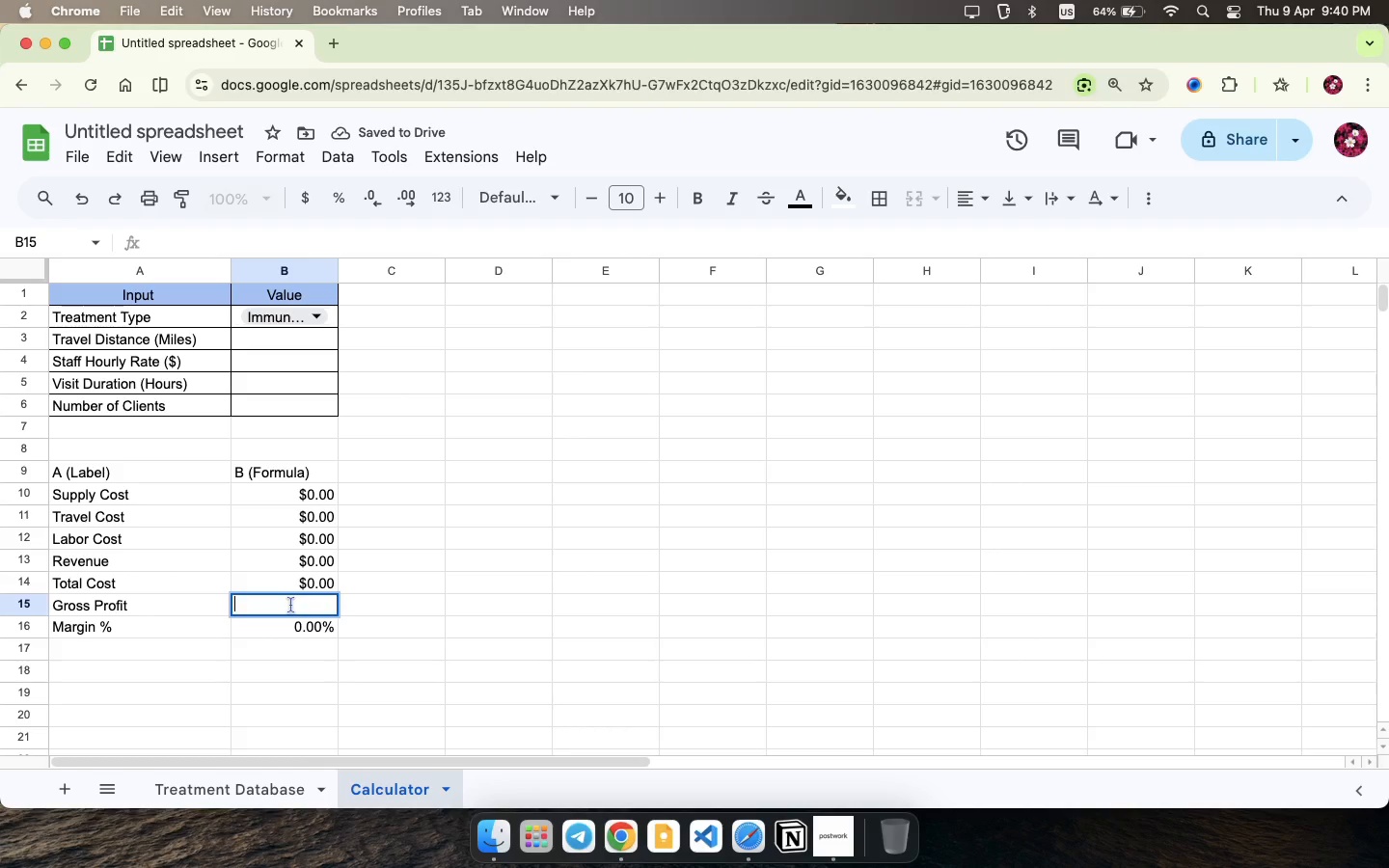 
double_click([308, 627])
 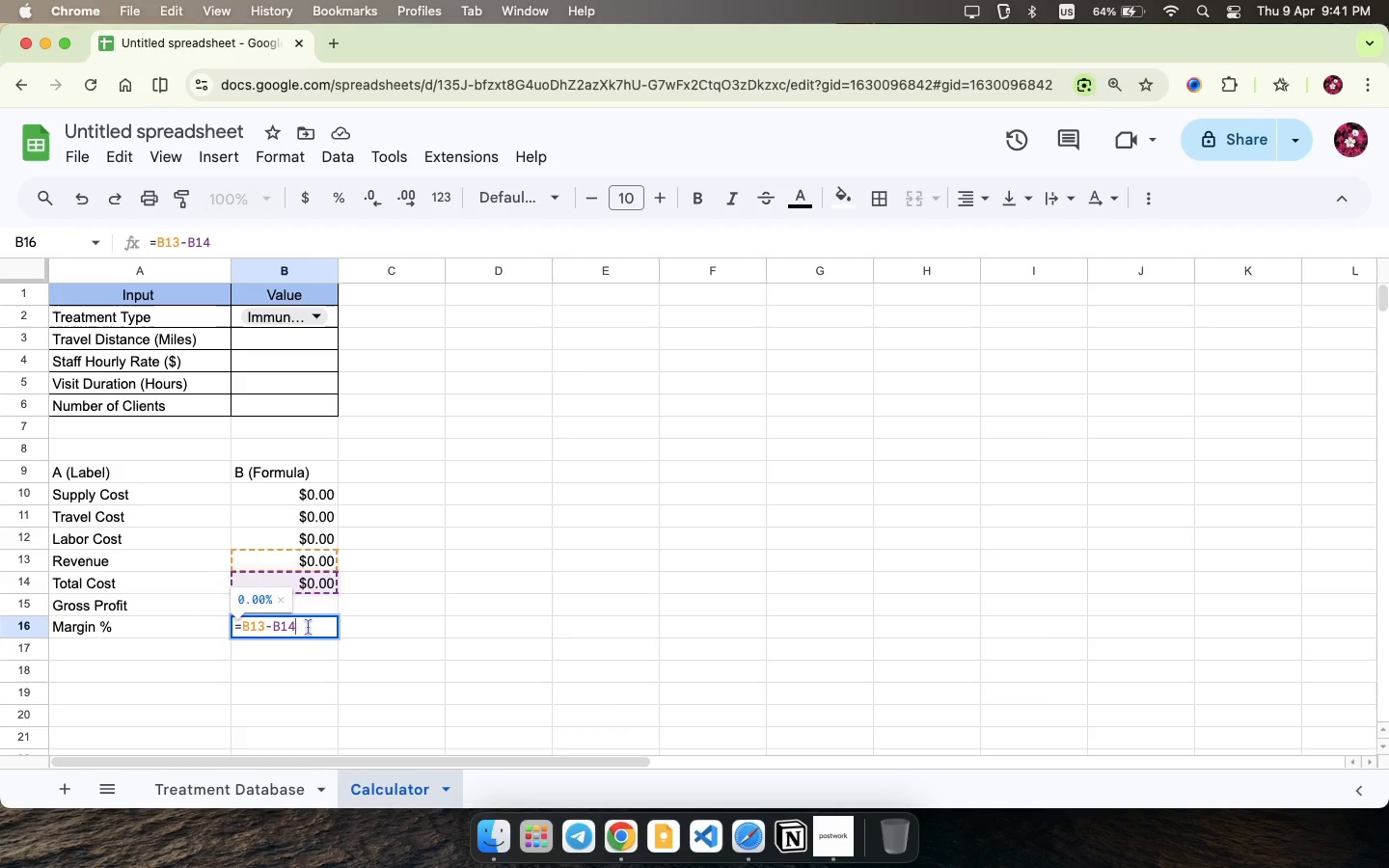 
key(Meta+CommandLeft)
 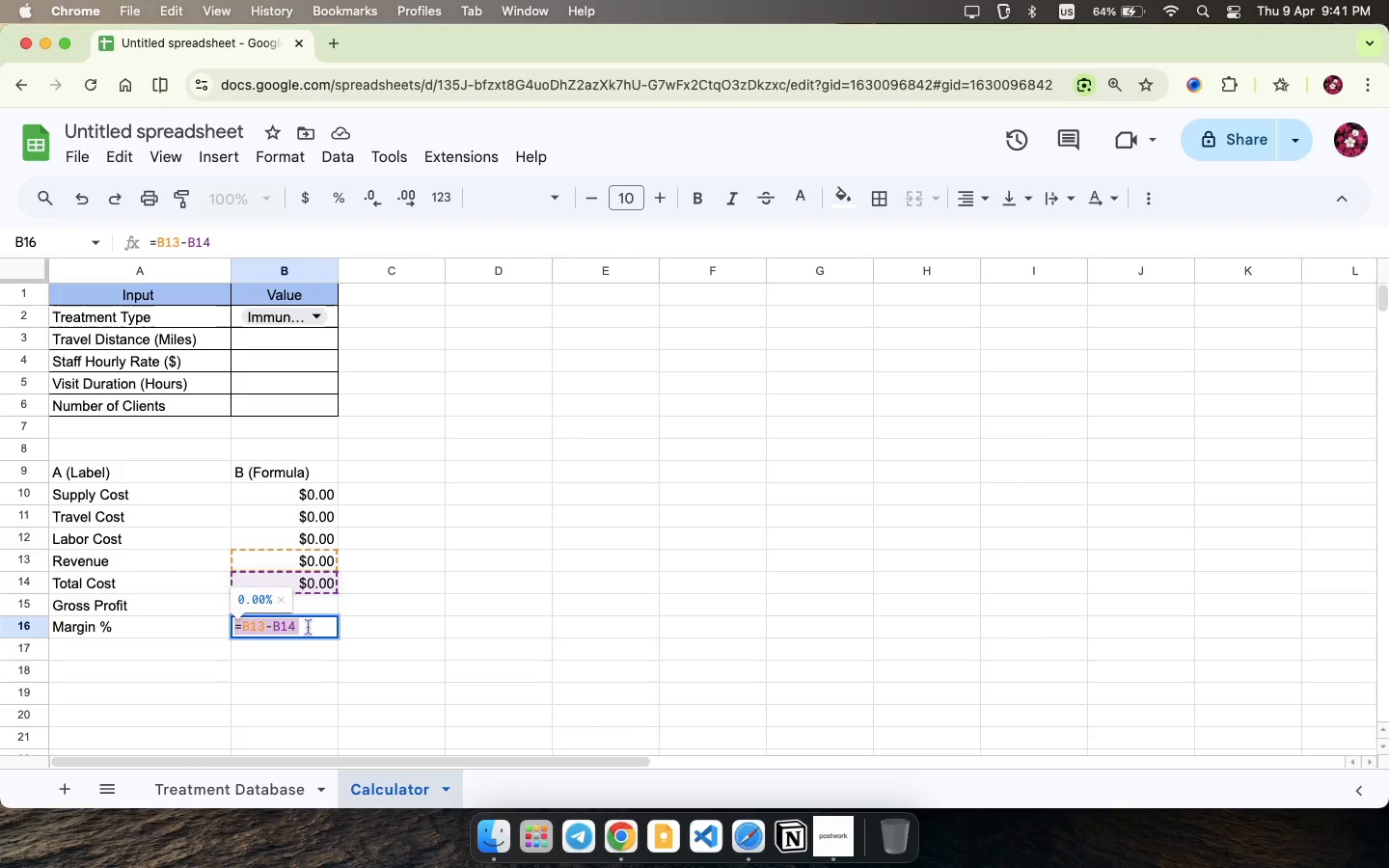 
key(Meta+A)
 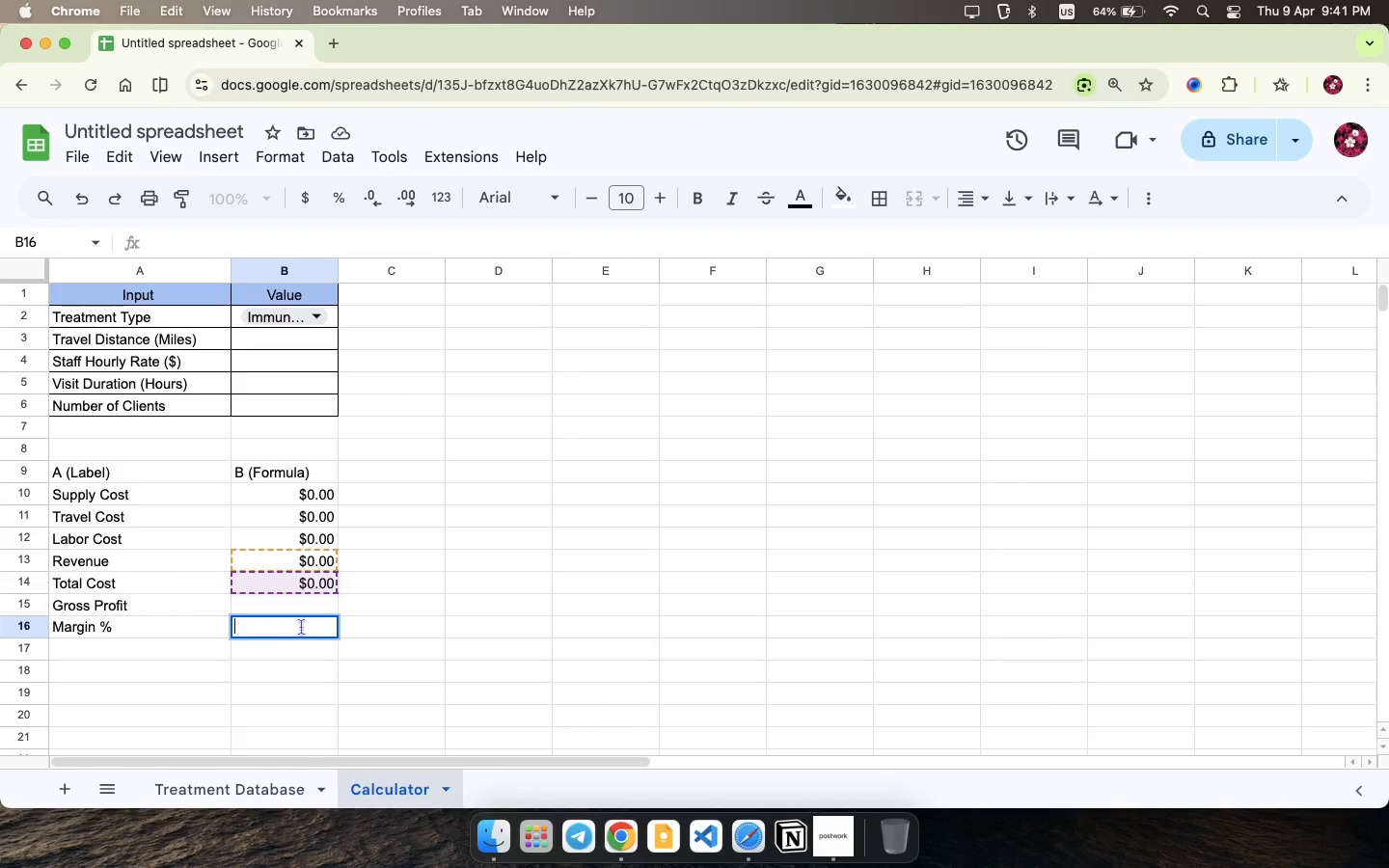 
key(Backspace)
 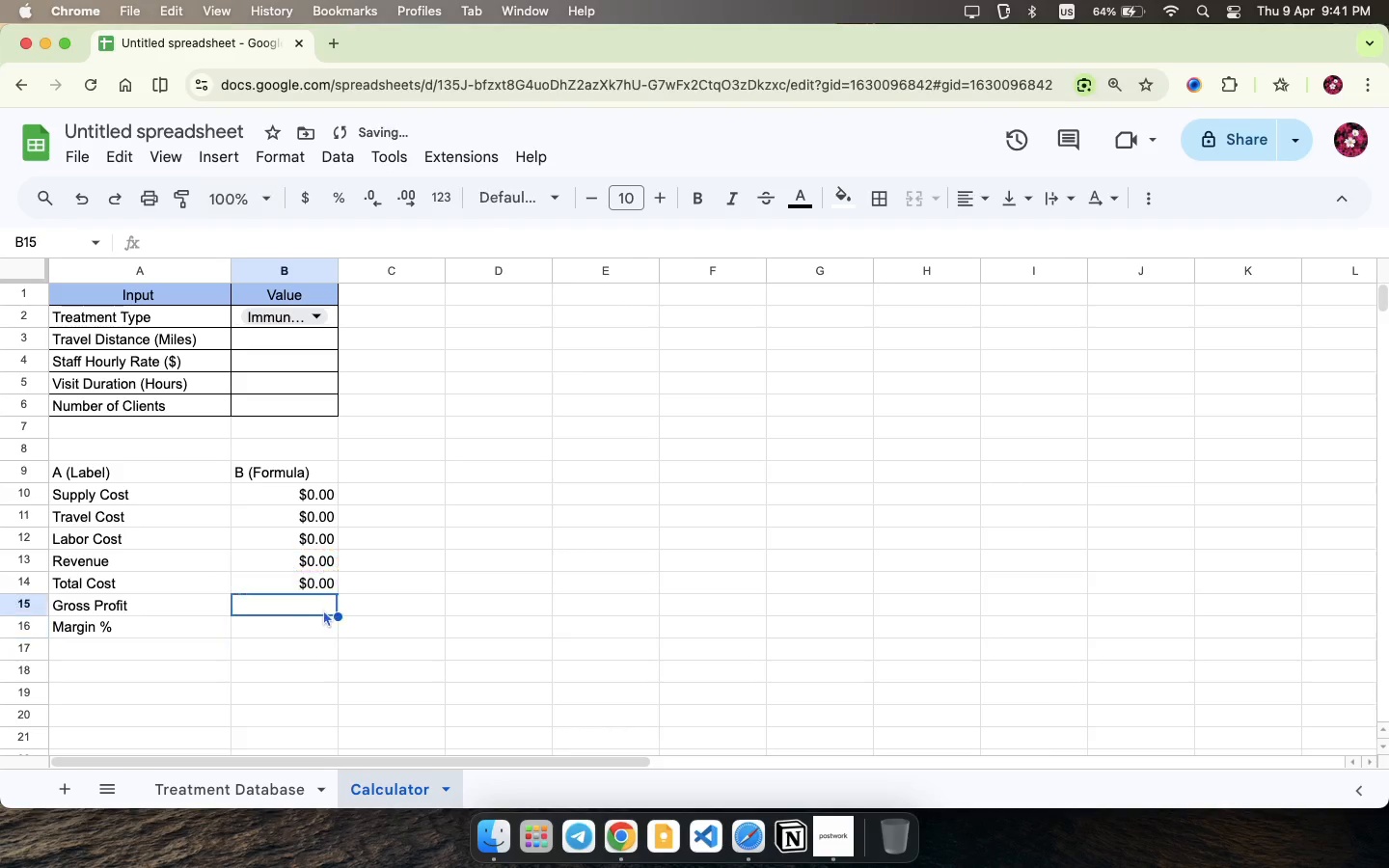 
double_click([323, 610])
 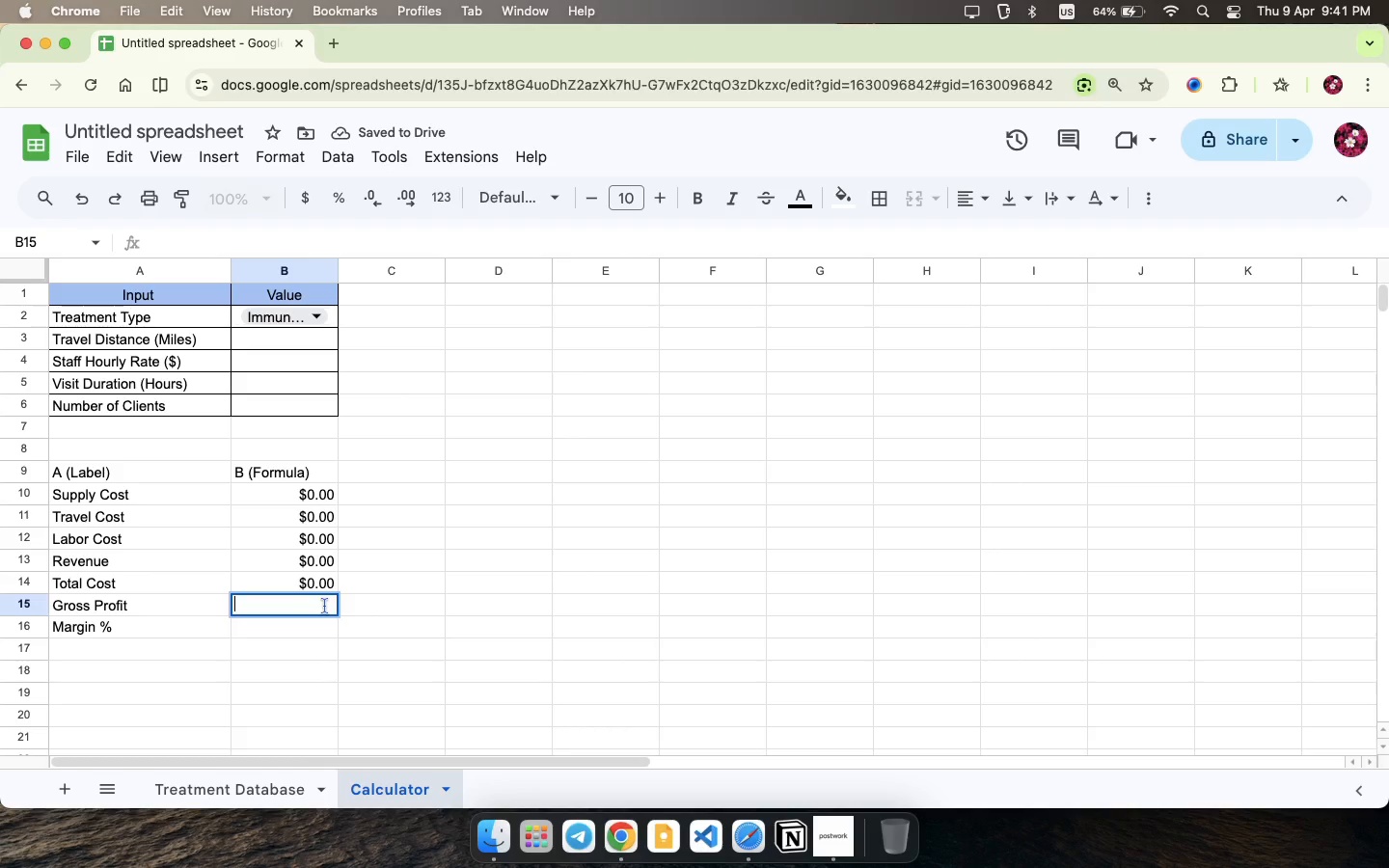 
type(=B13-B14)
 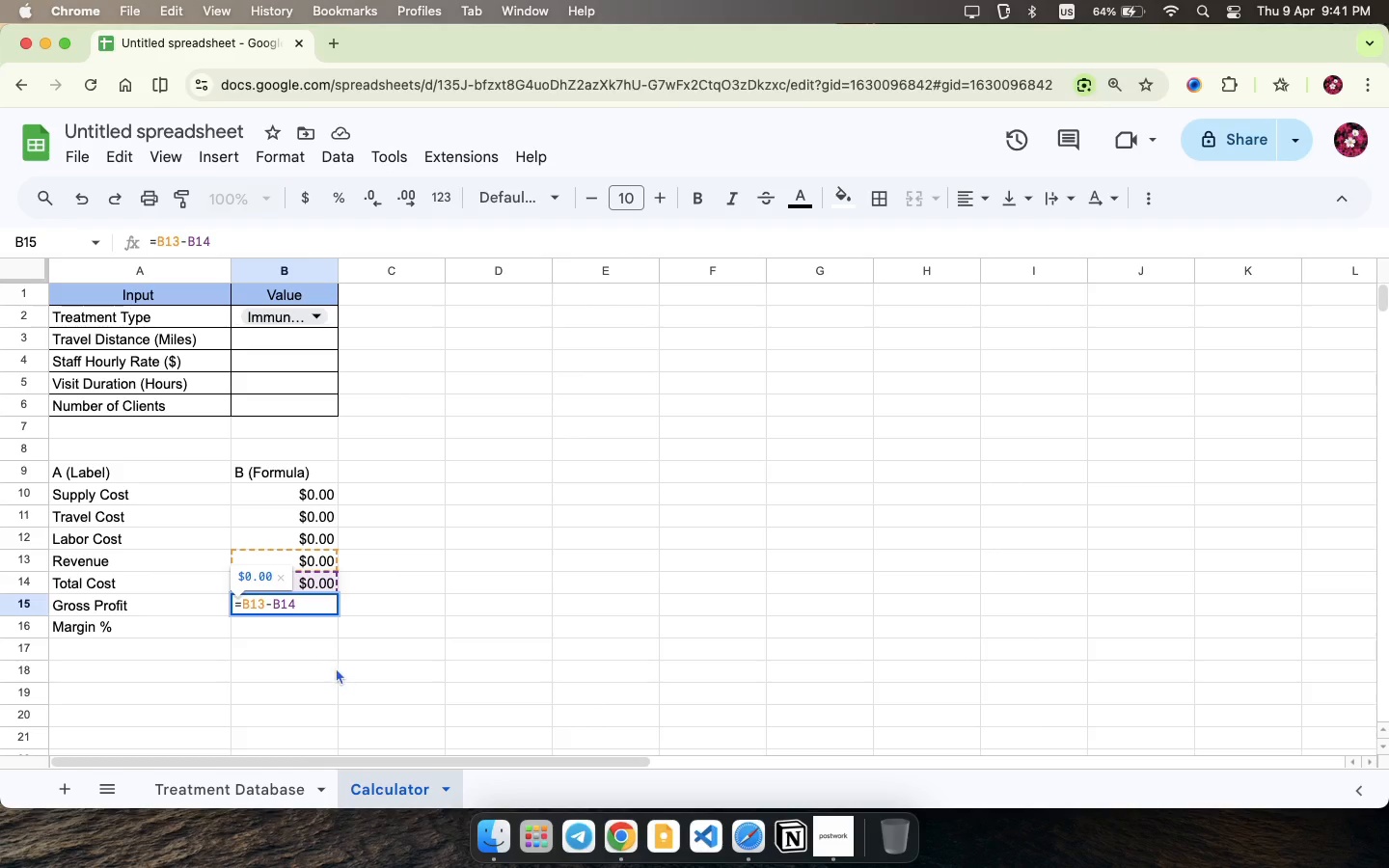 
left_click([315, 624])
 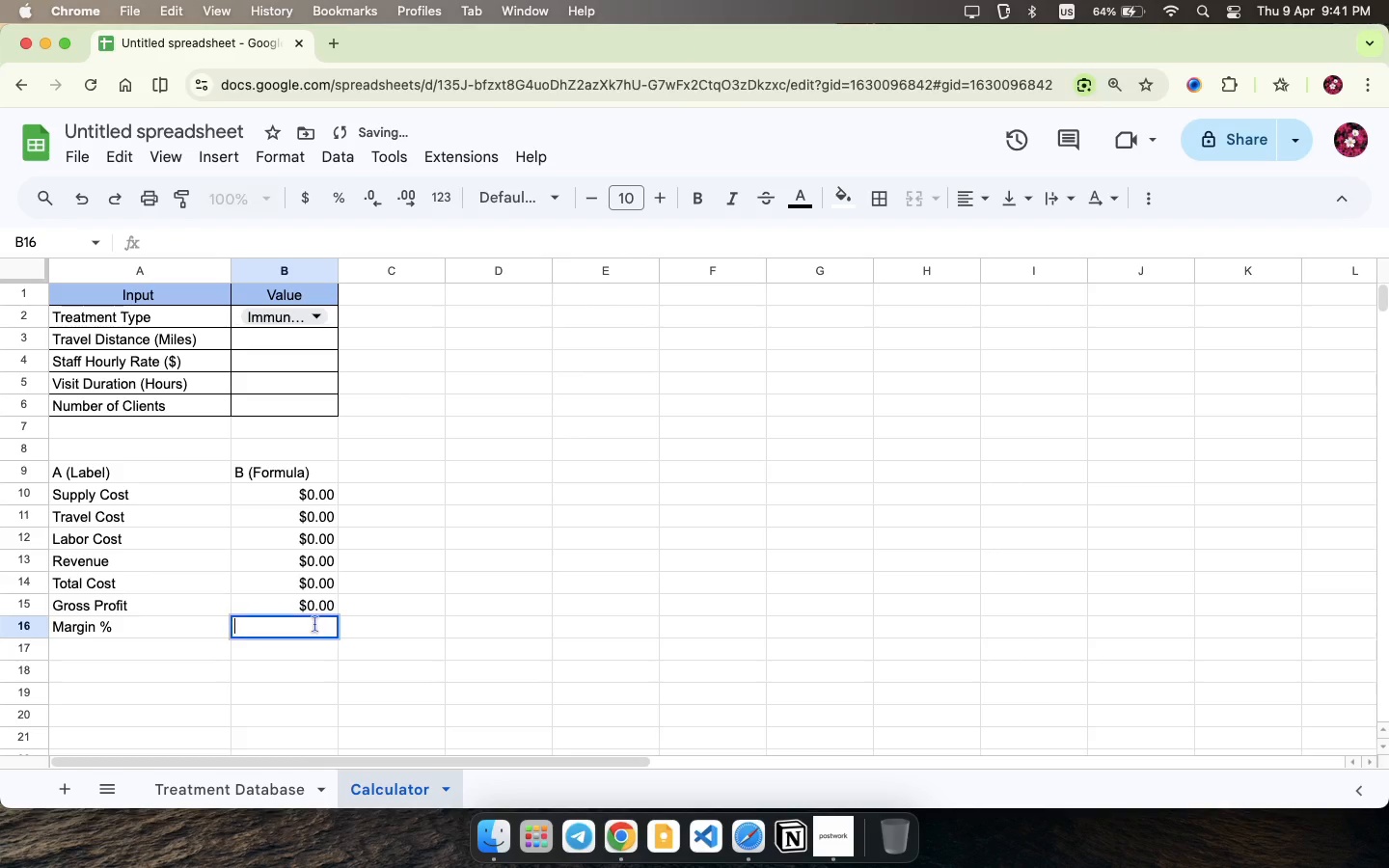 
double_click([315, 624])
 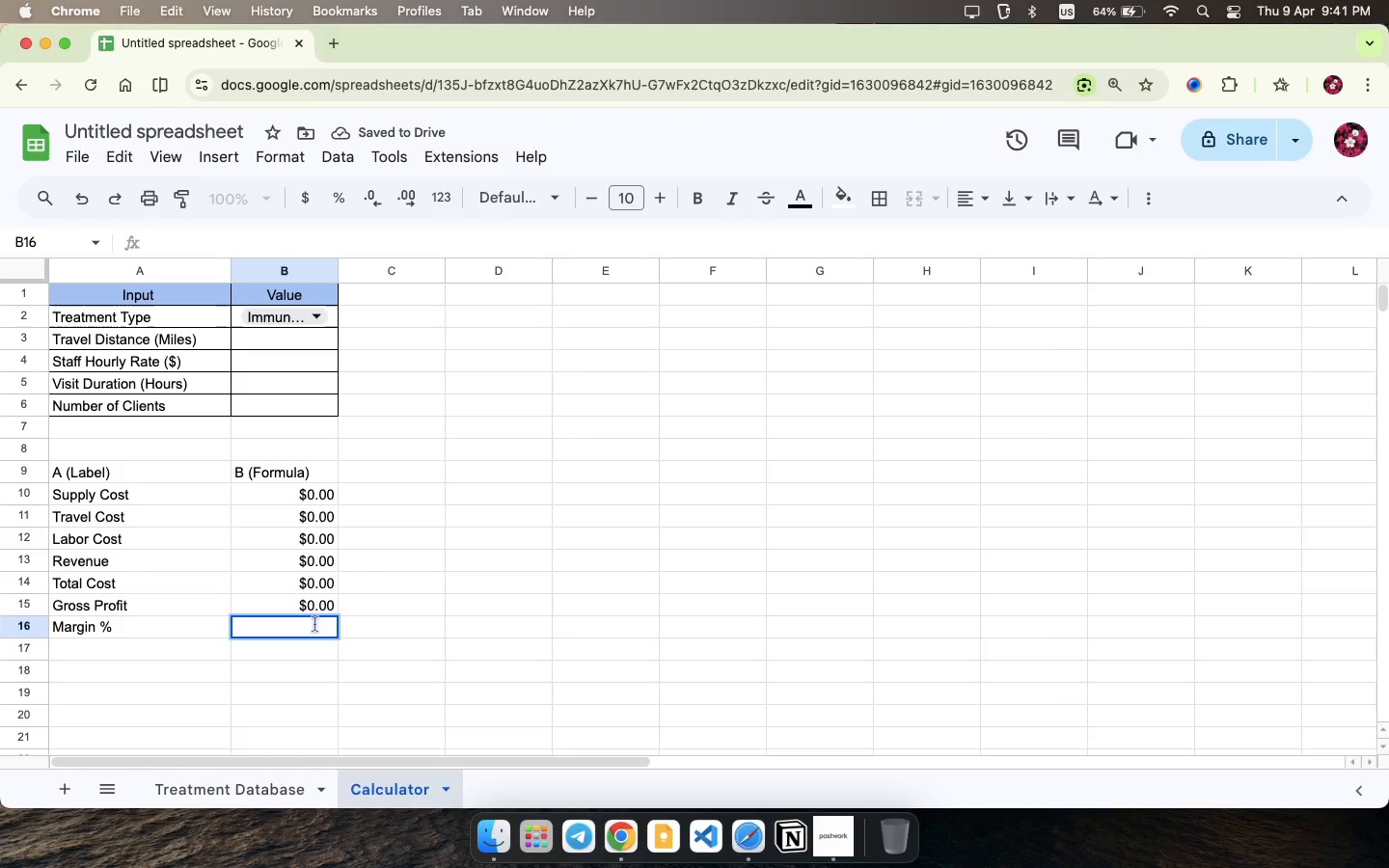 
type(=i)
key(Backspace)
type(IF(B10)
 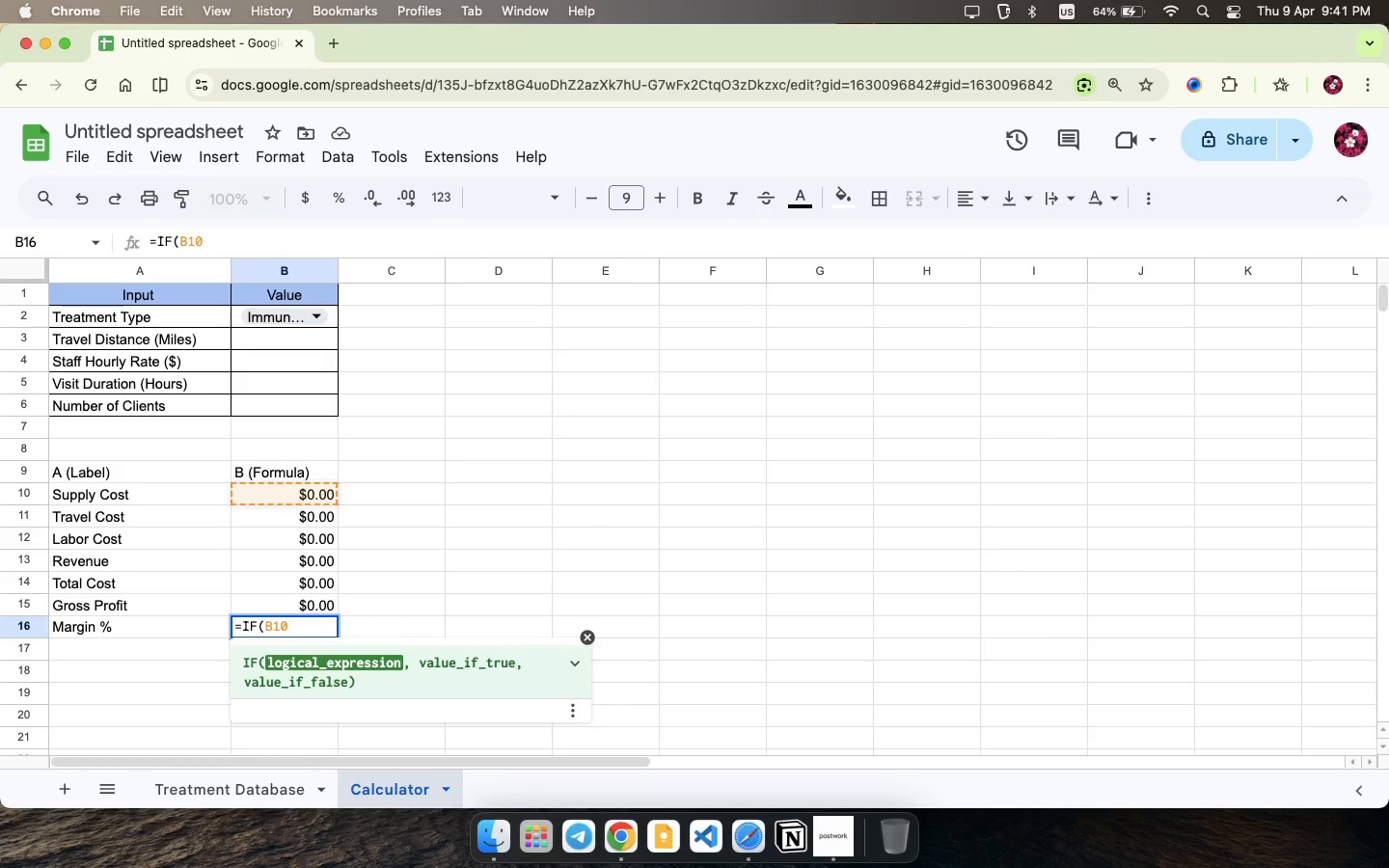 
key(Equal)
 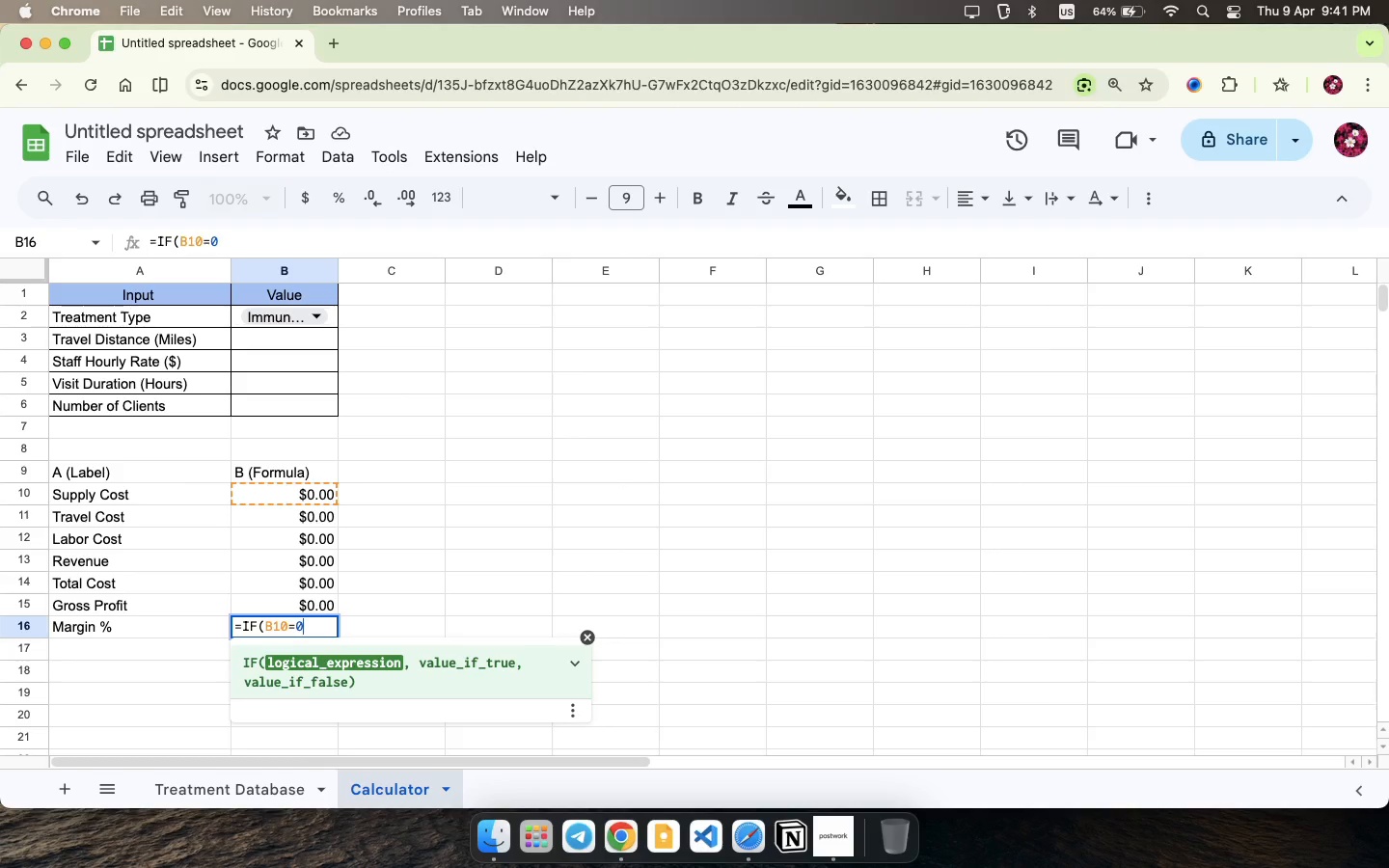 
key(0)
 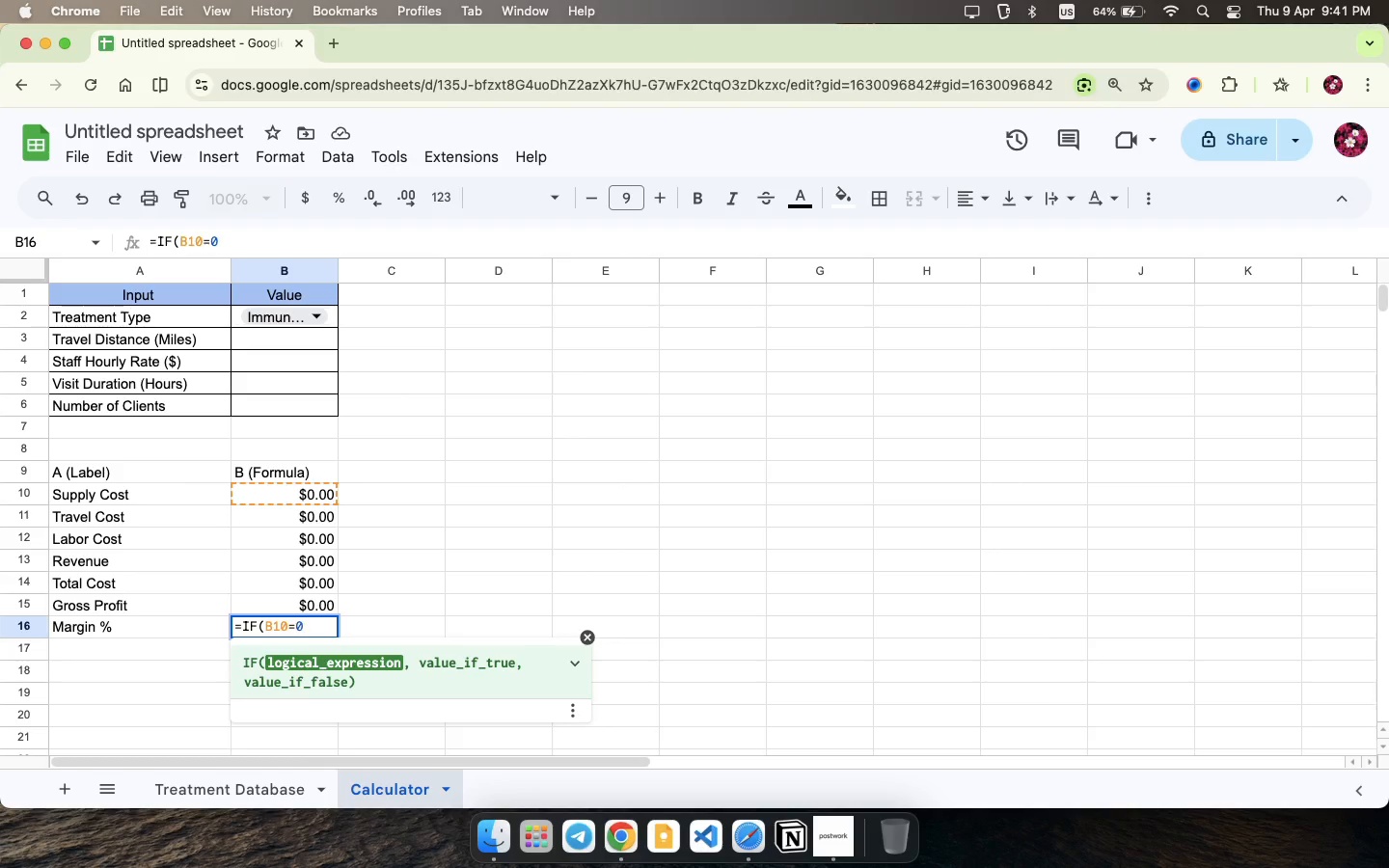 
key(Comma)
 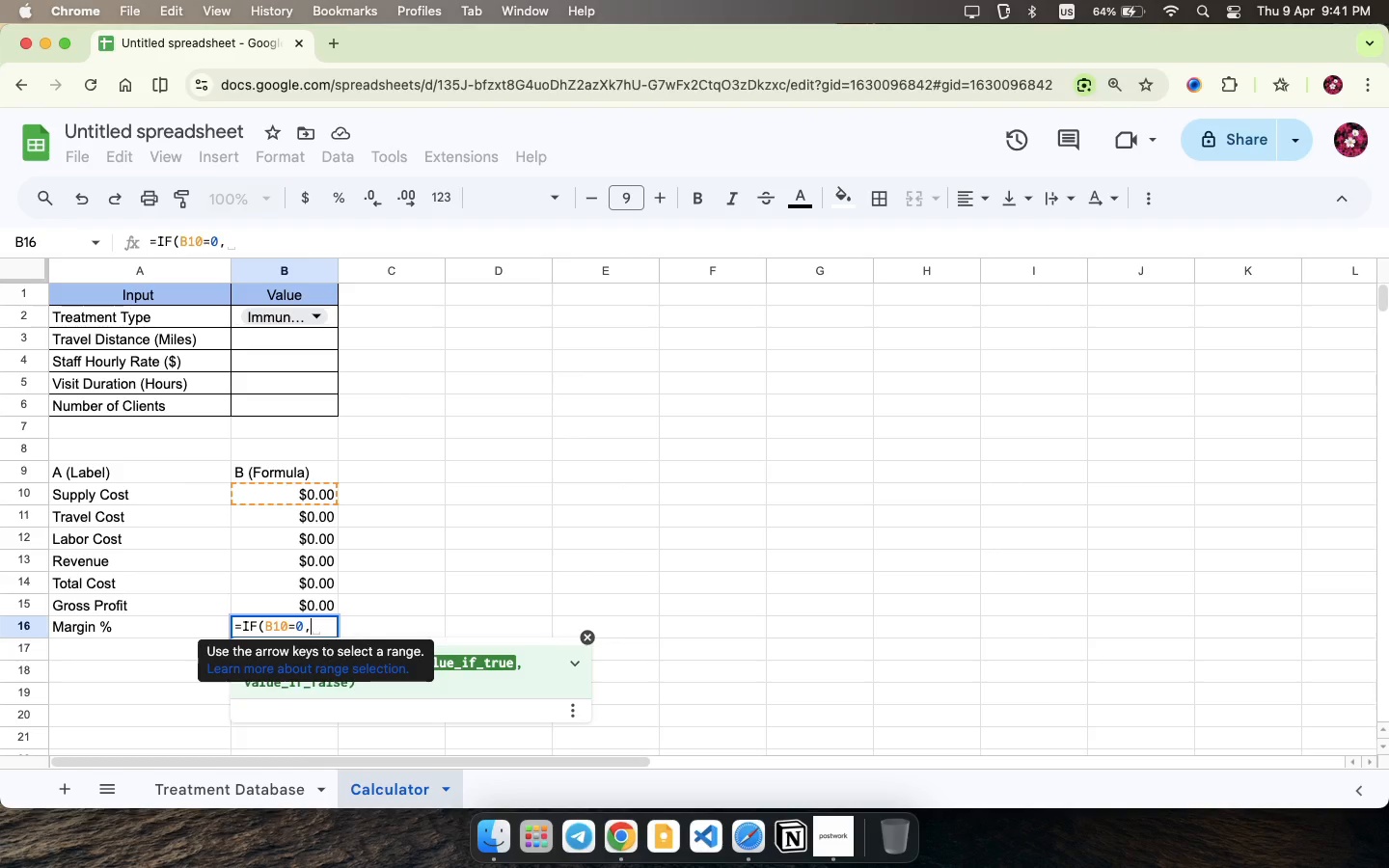 
key(Space)
 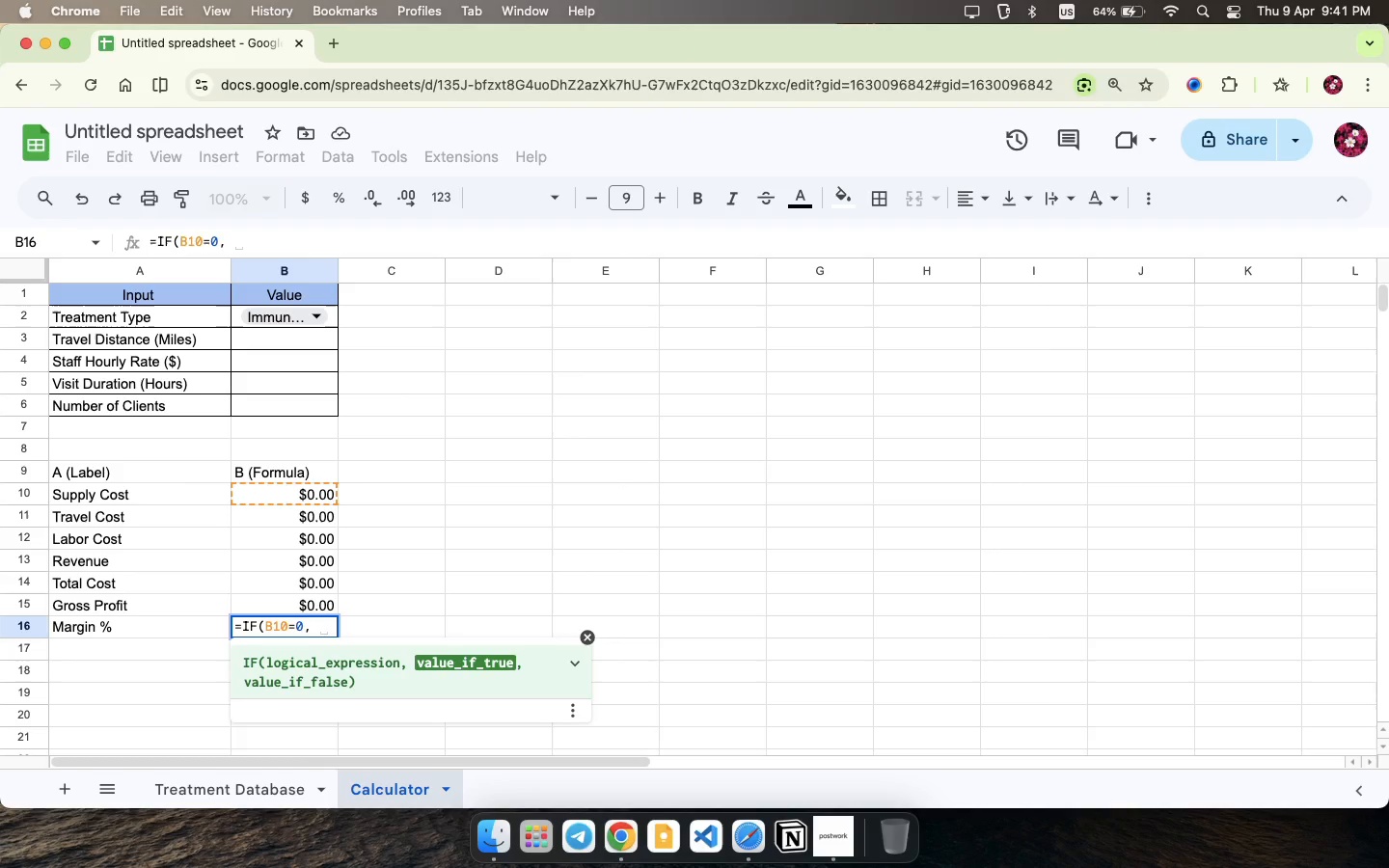 
key(Shift+Quote)
 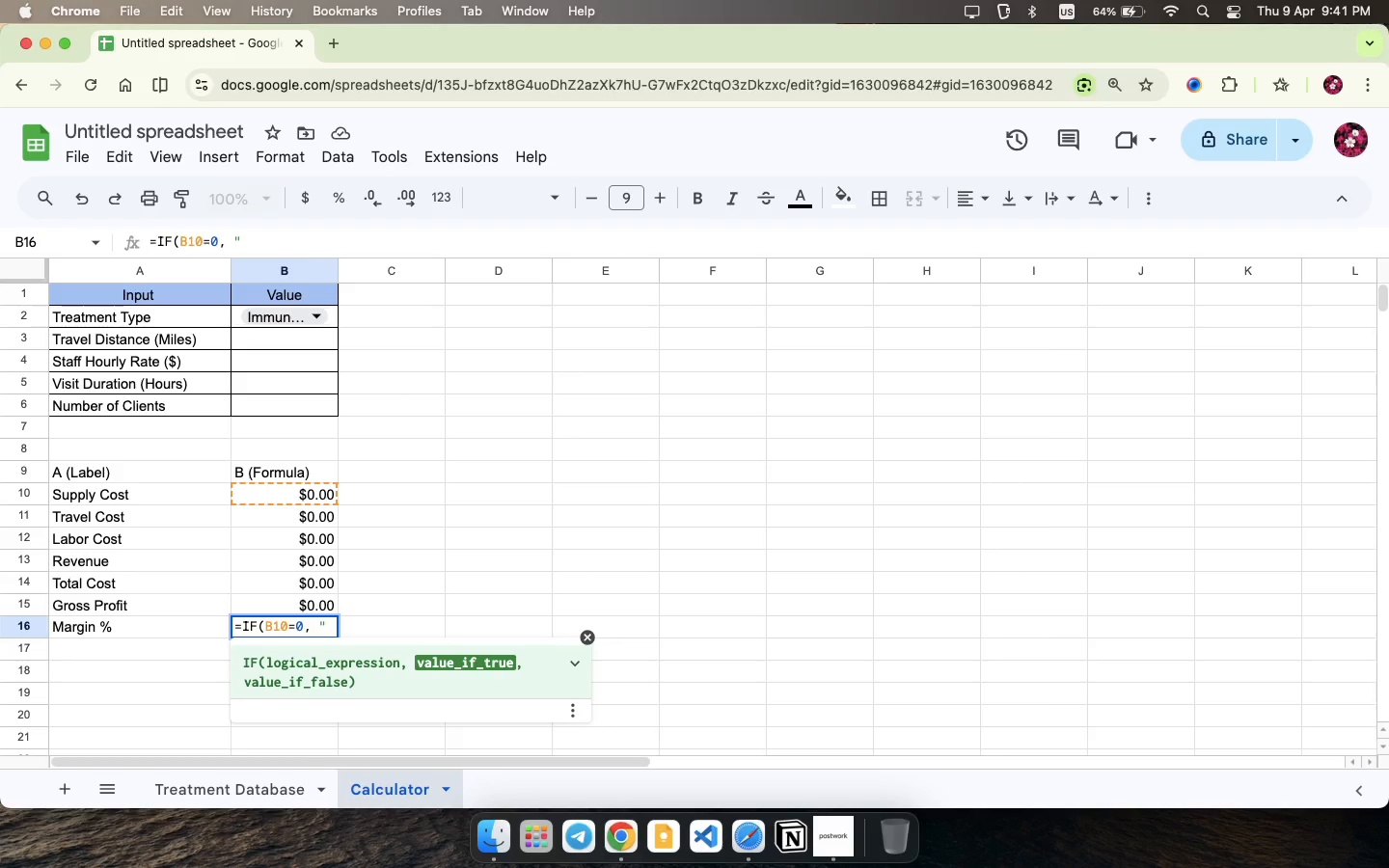 
key(Shift+Quote)
 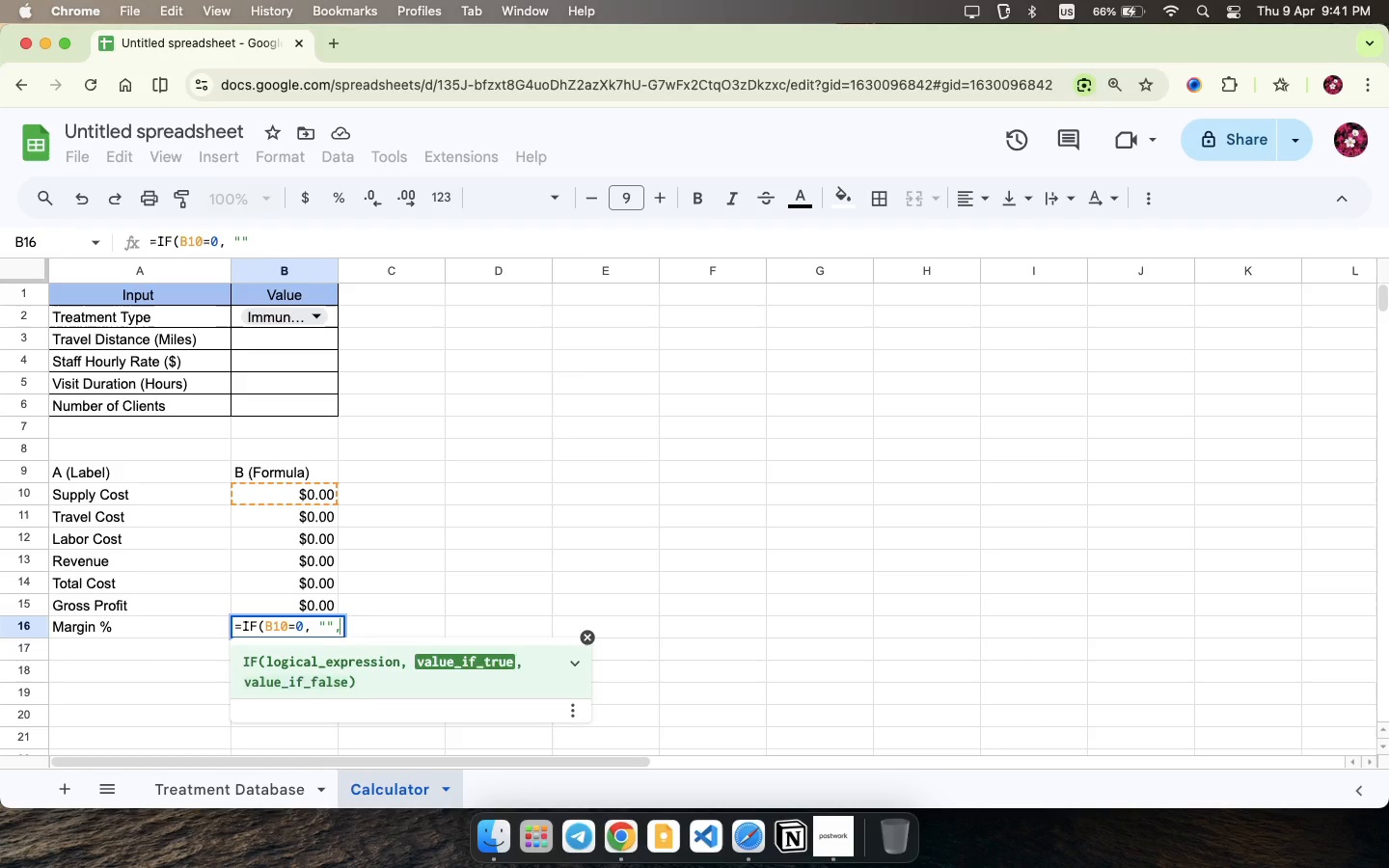 
key(Comma)
 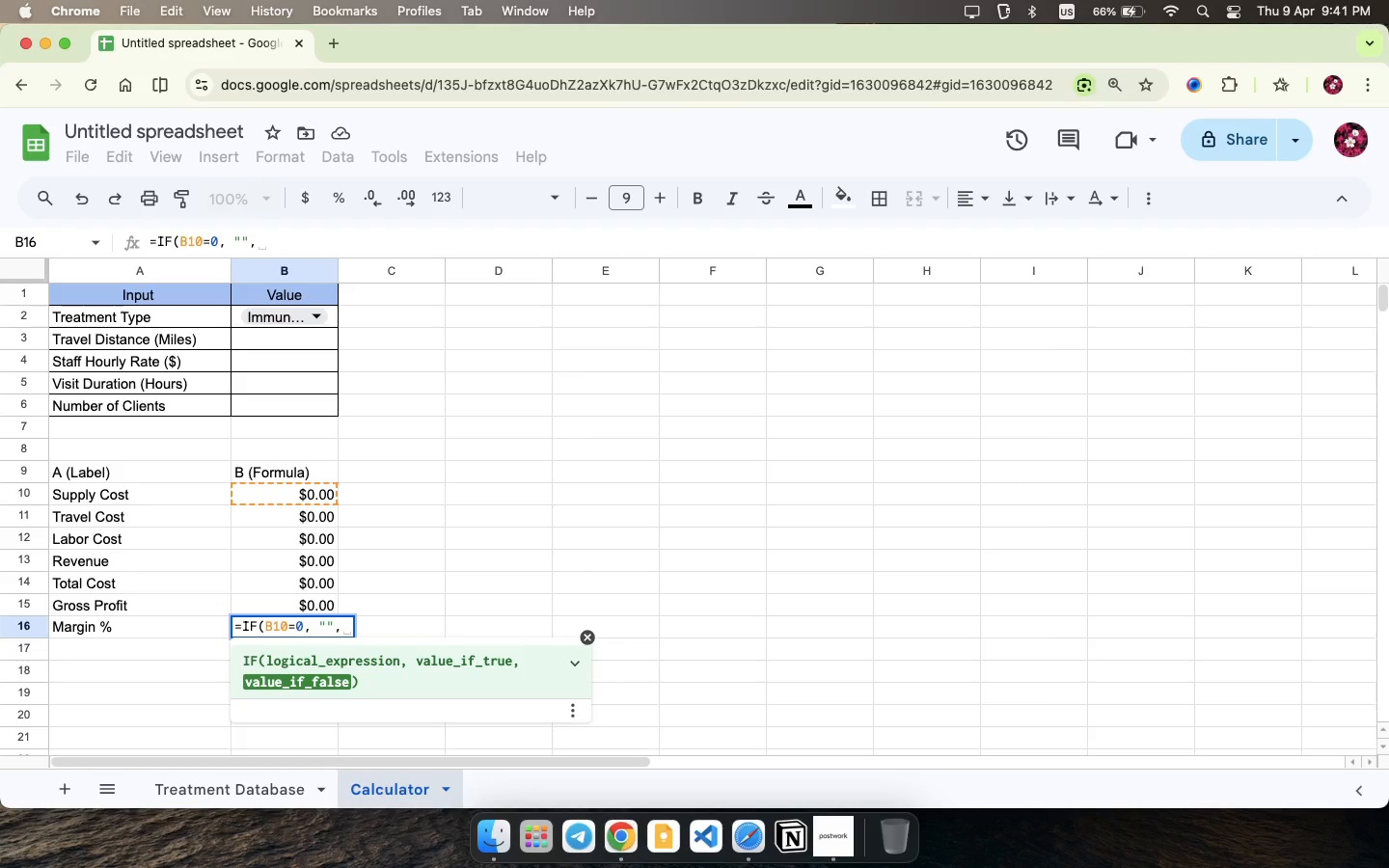 
type( B11/B10)
 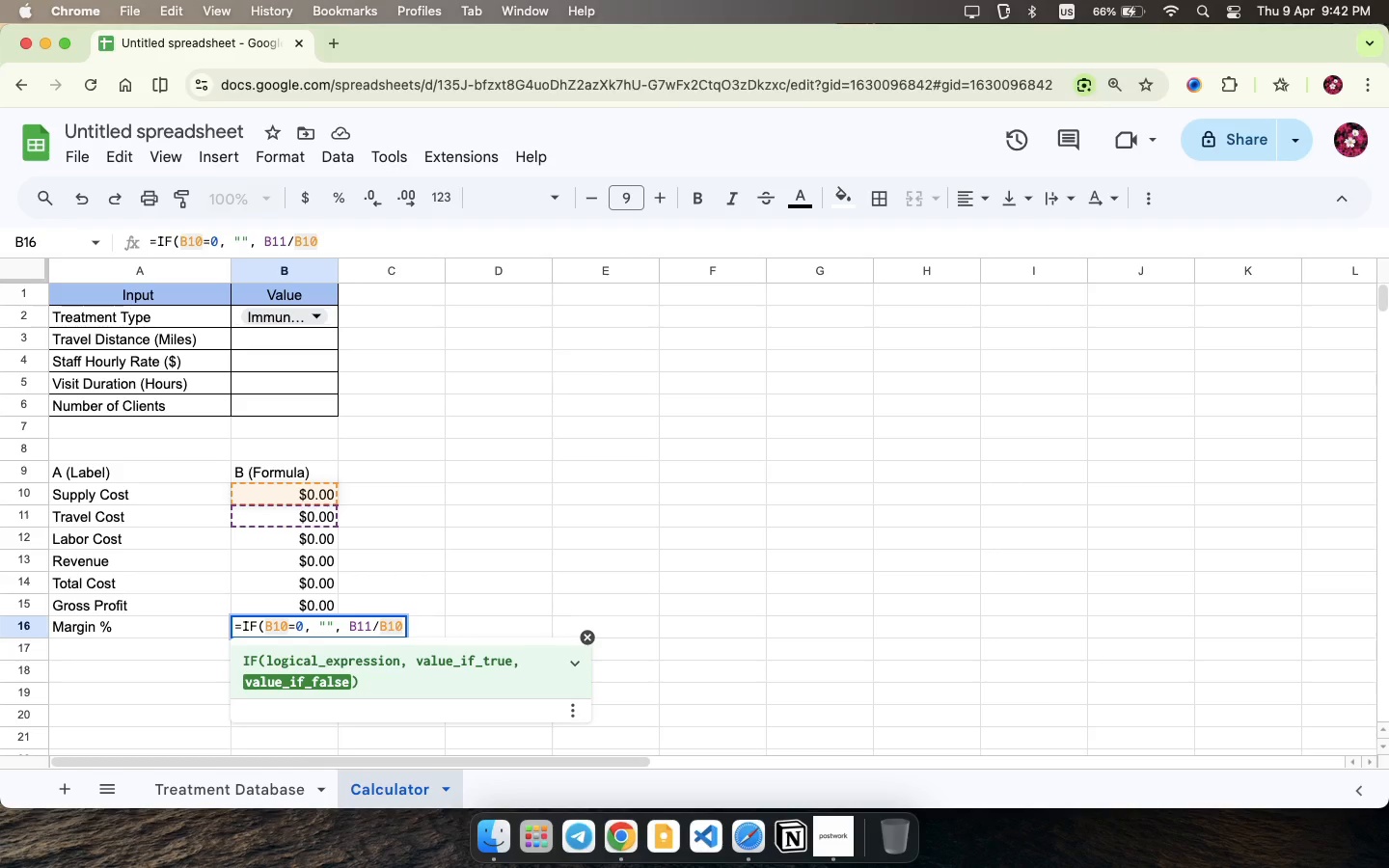 
key(Shift+0)
 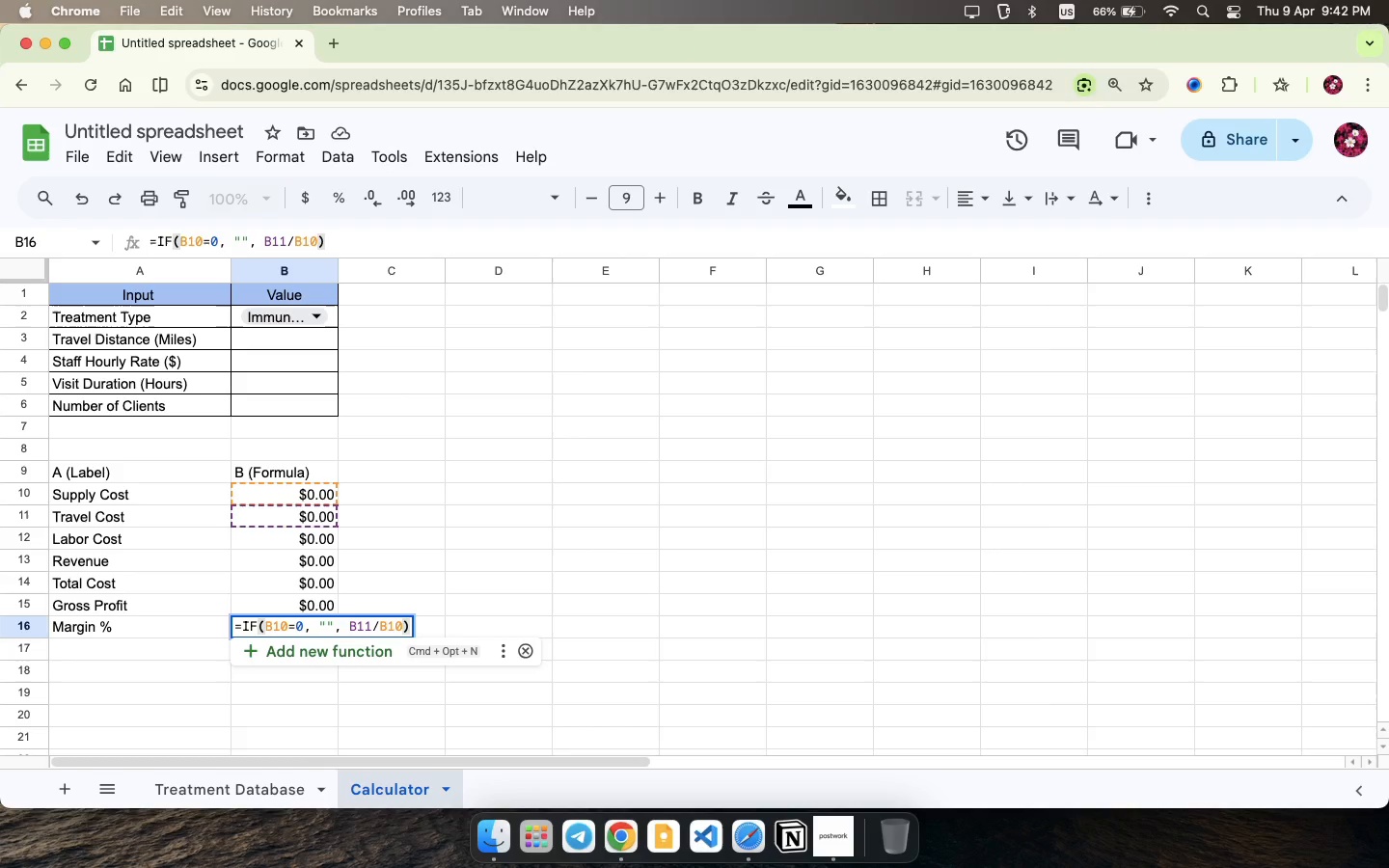 
key(Enter)
 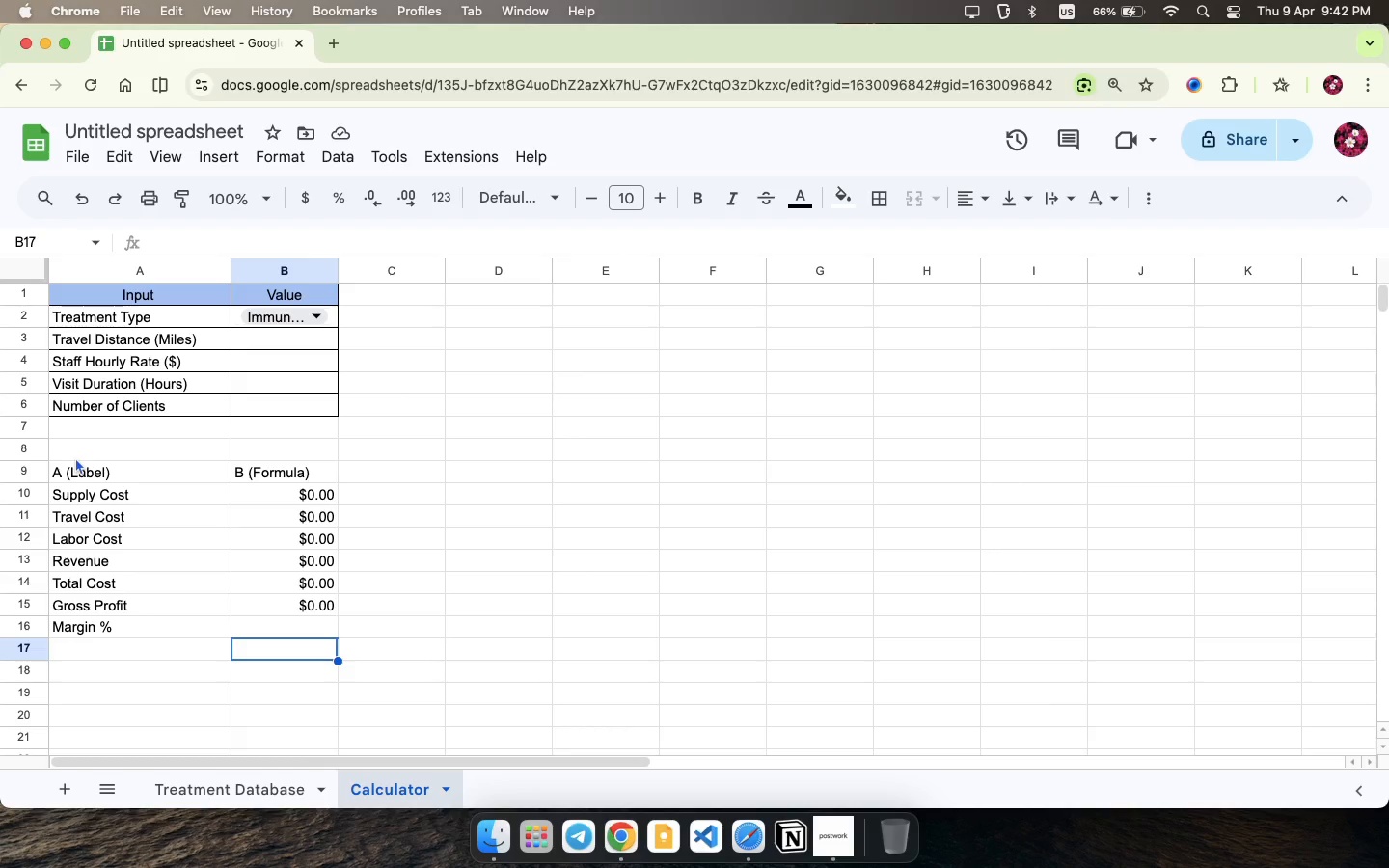 
wait(10.9)
 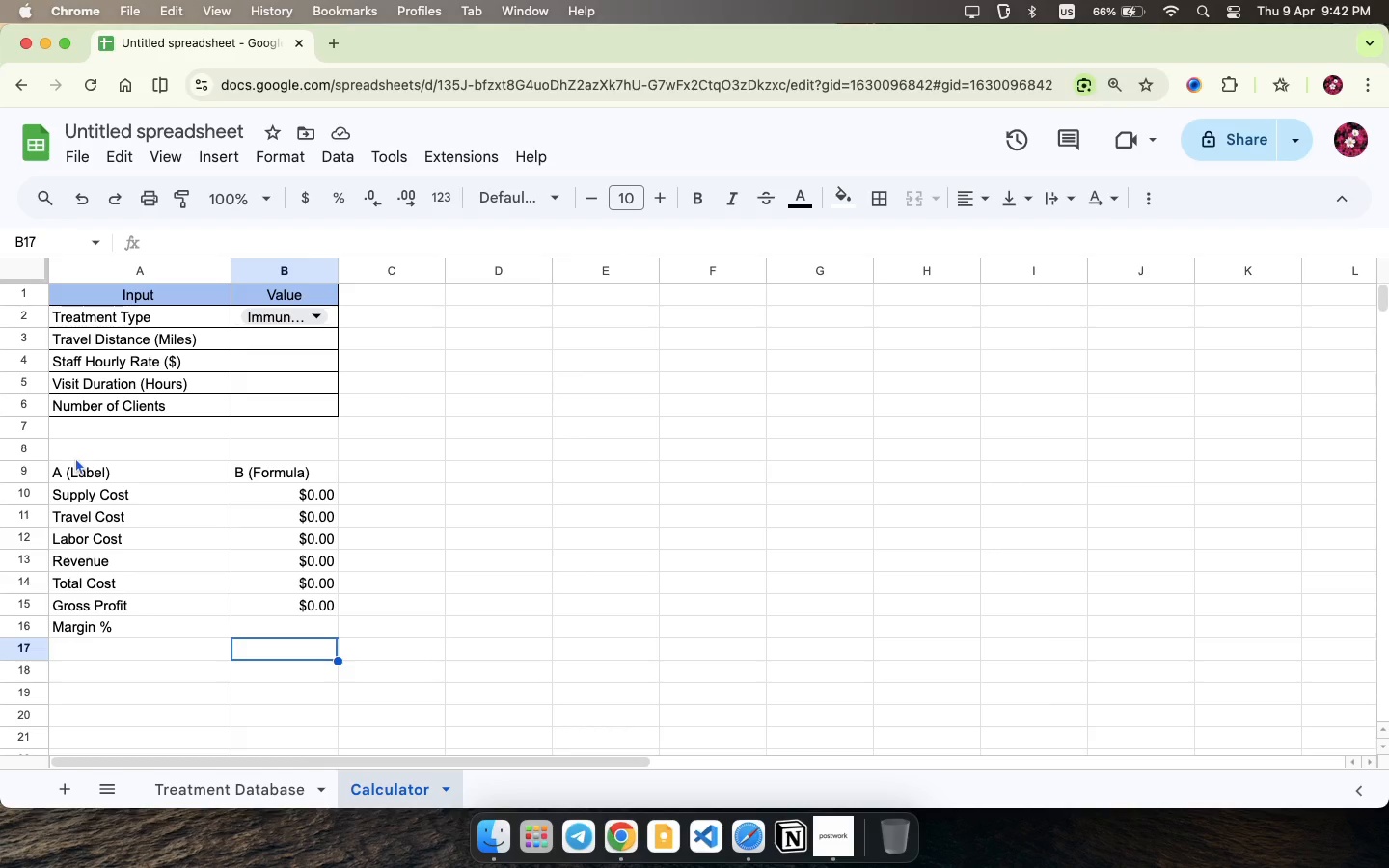 
left_click([67, 473])
 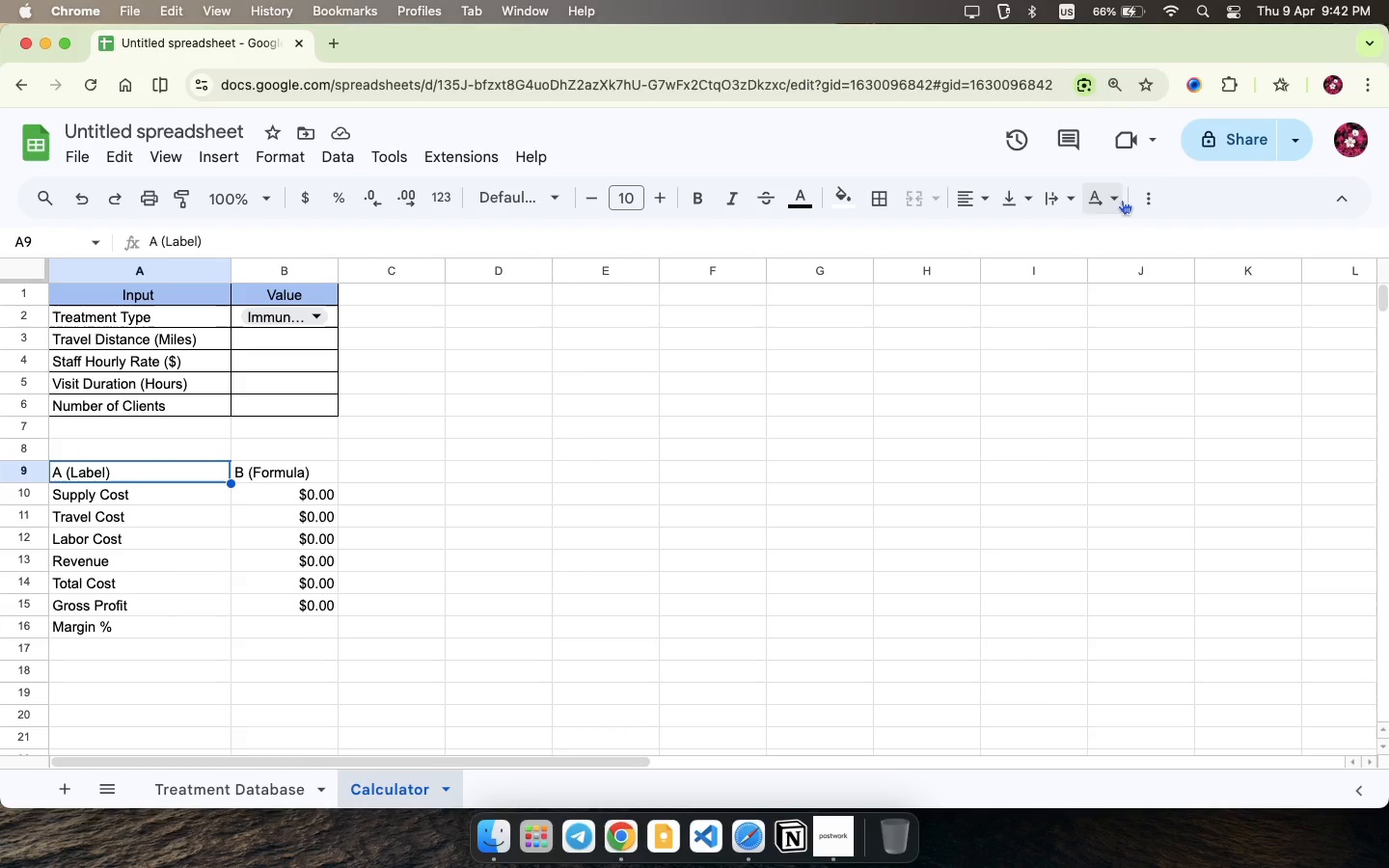 
left_click([1139, 199])
 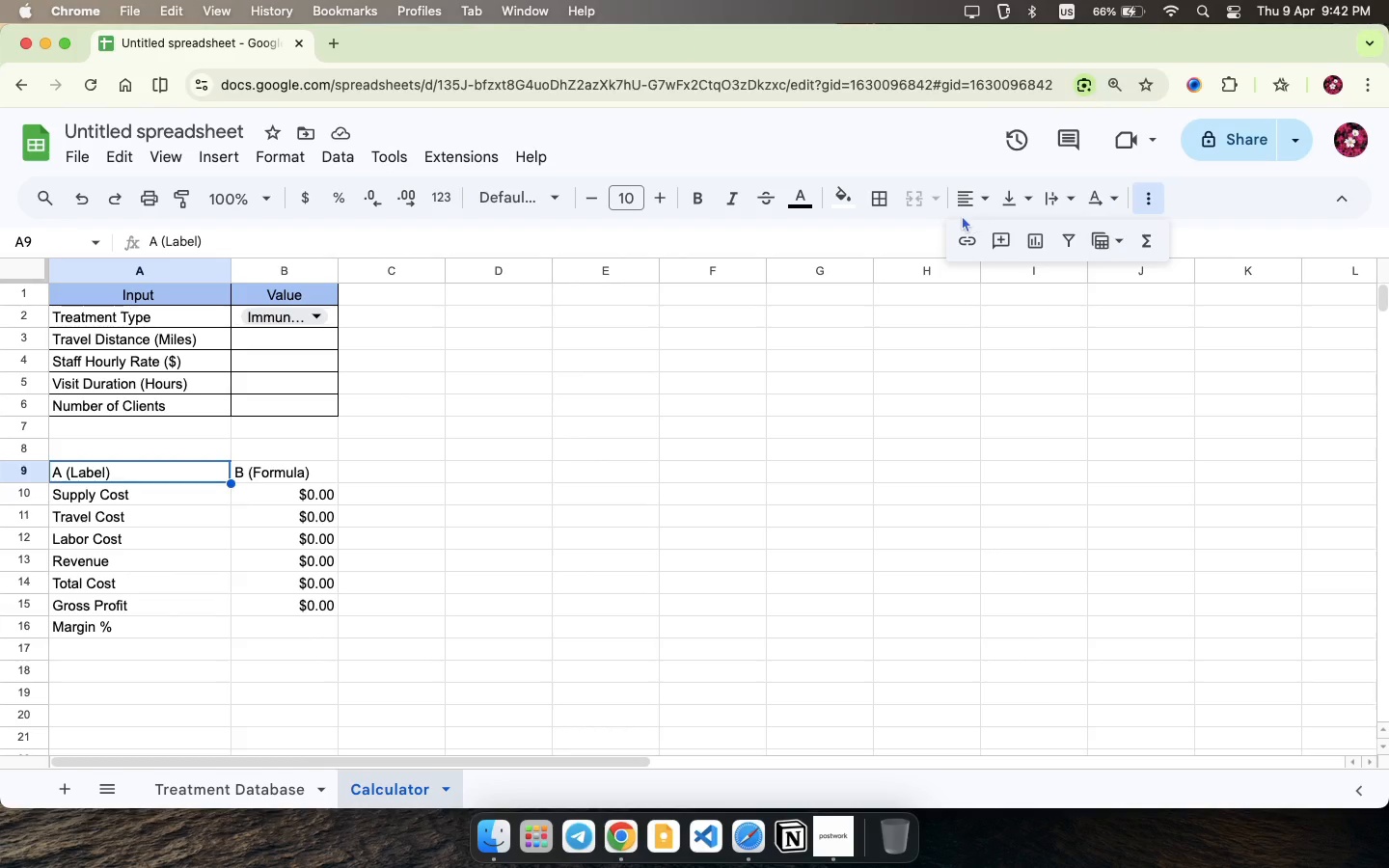 
left_click([967, 203])
 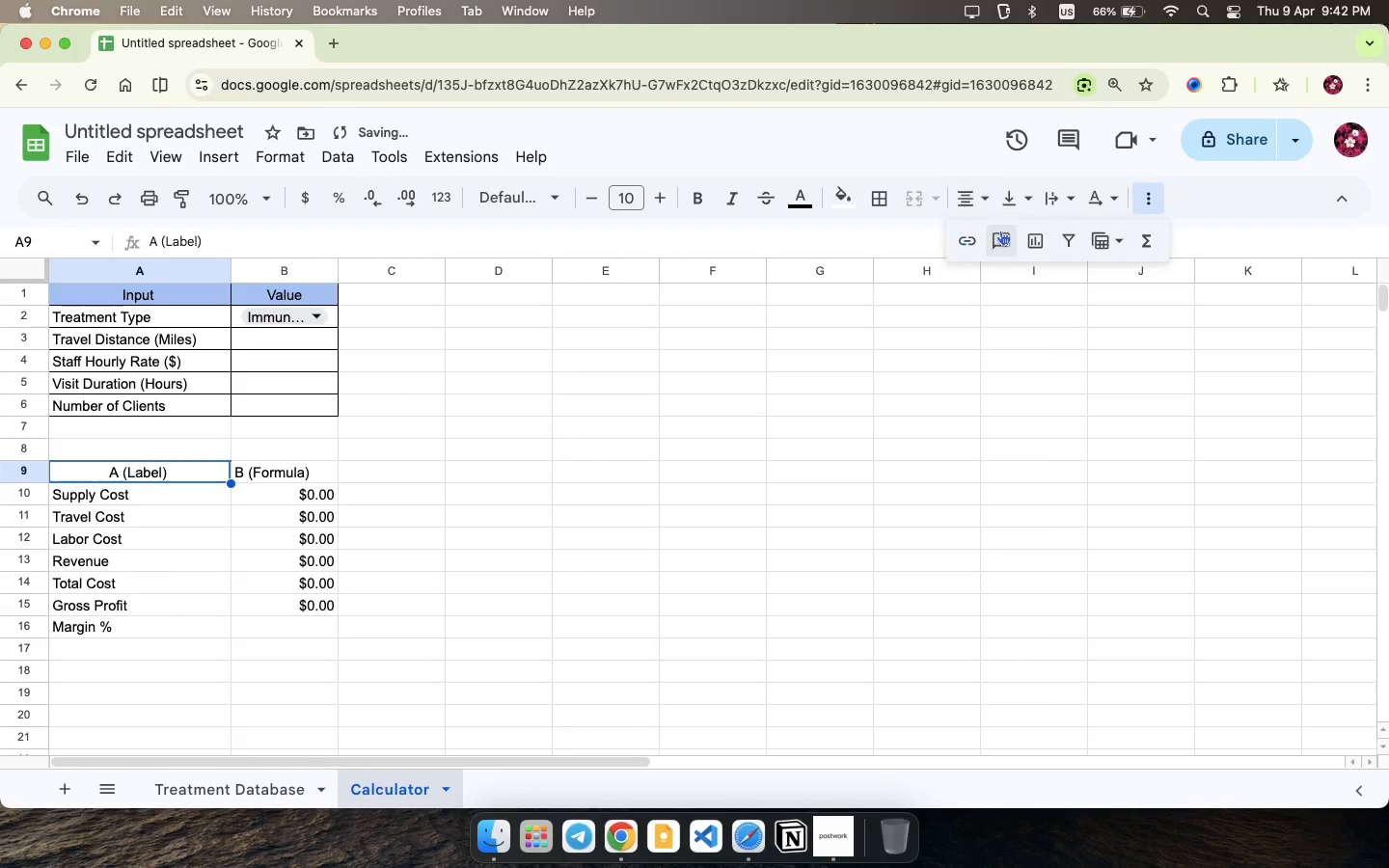 
left_click([1000, 231])
 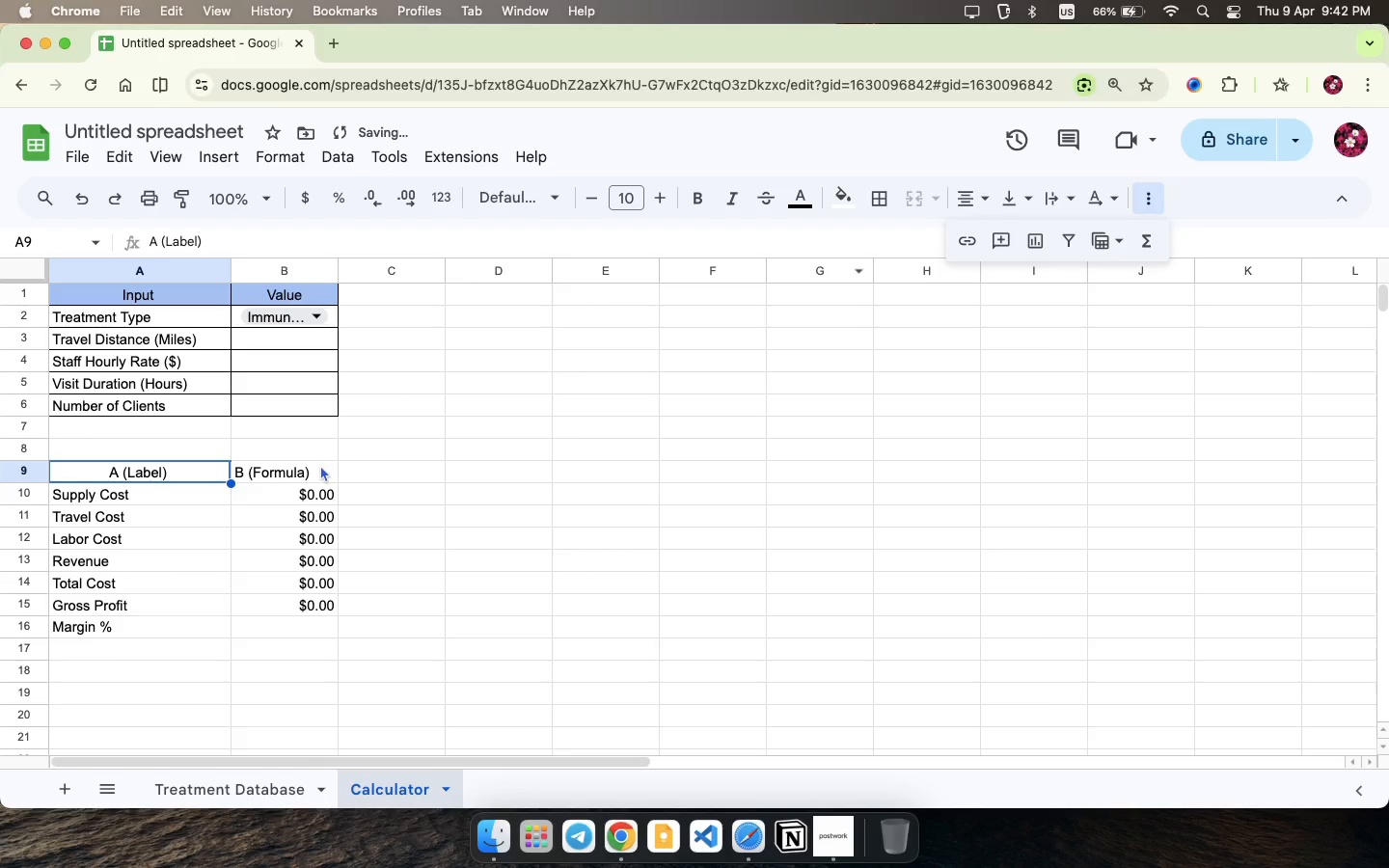 
left_click([320, 465])
 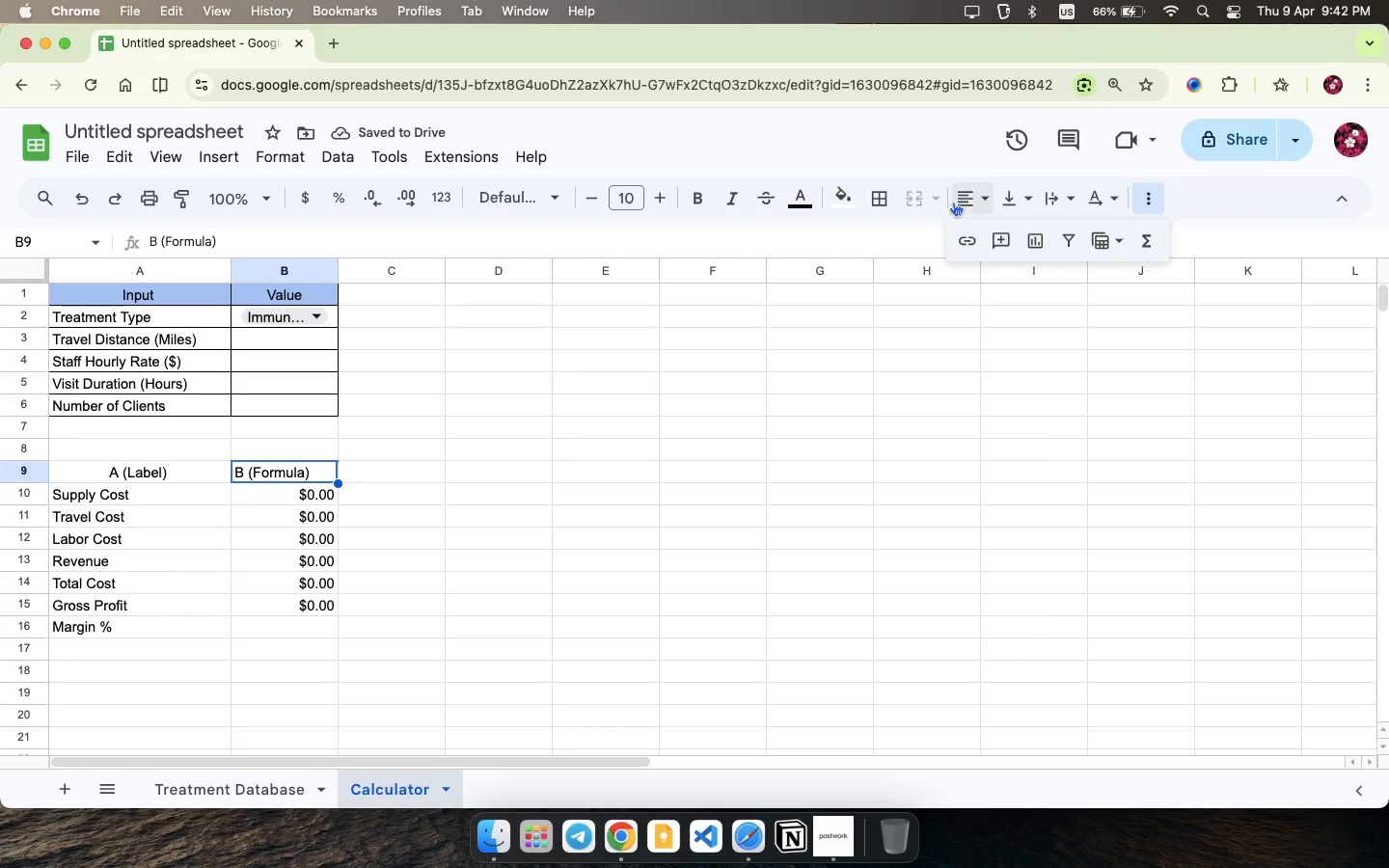 
left_click([969, 198])
 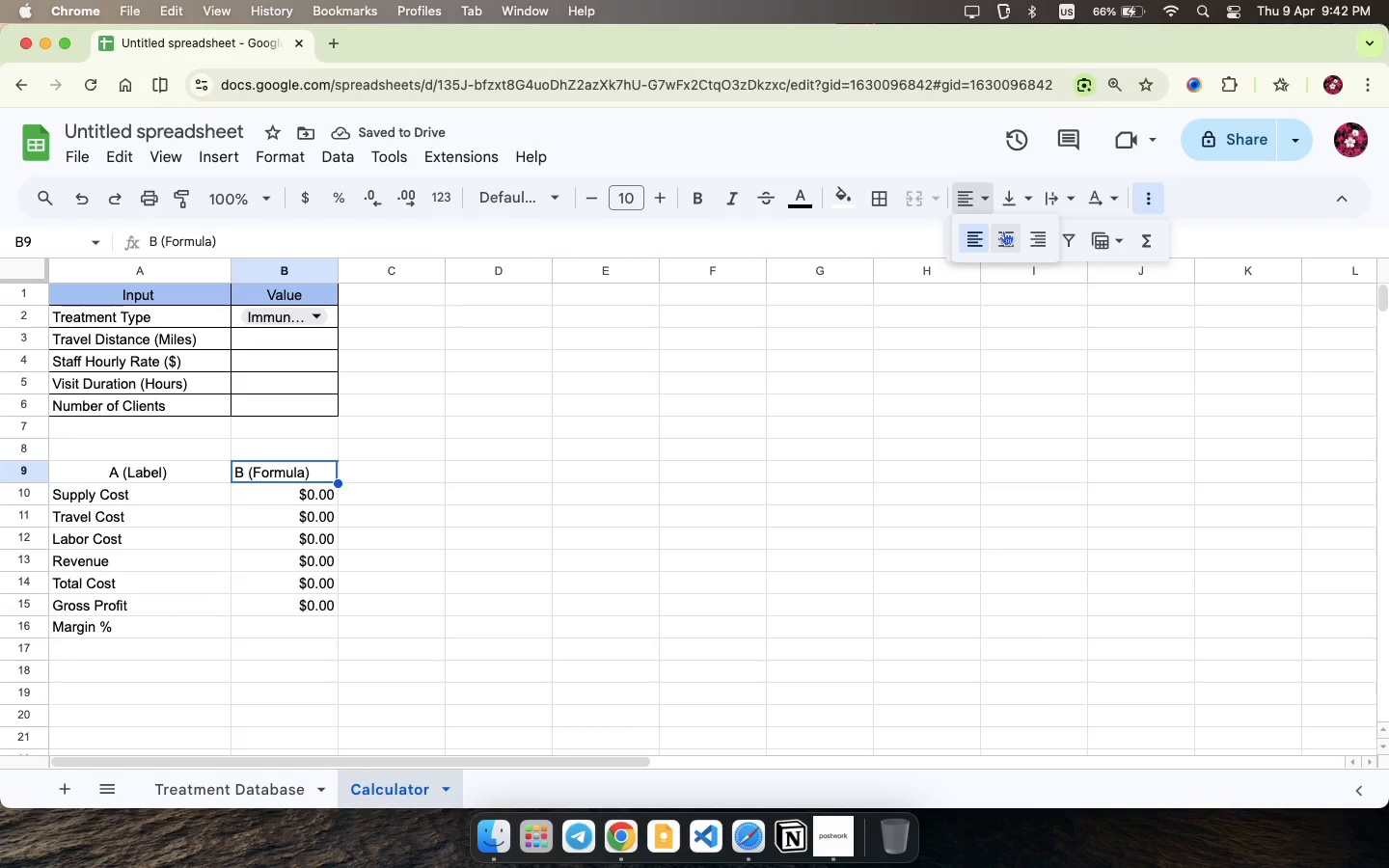 
left_click([1003, 231])
 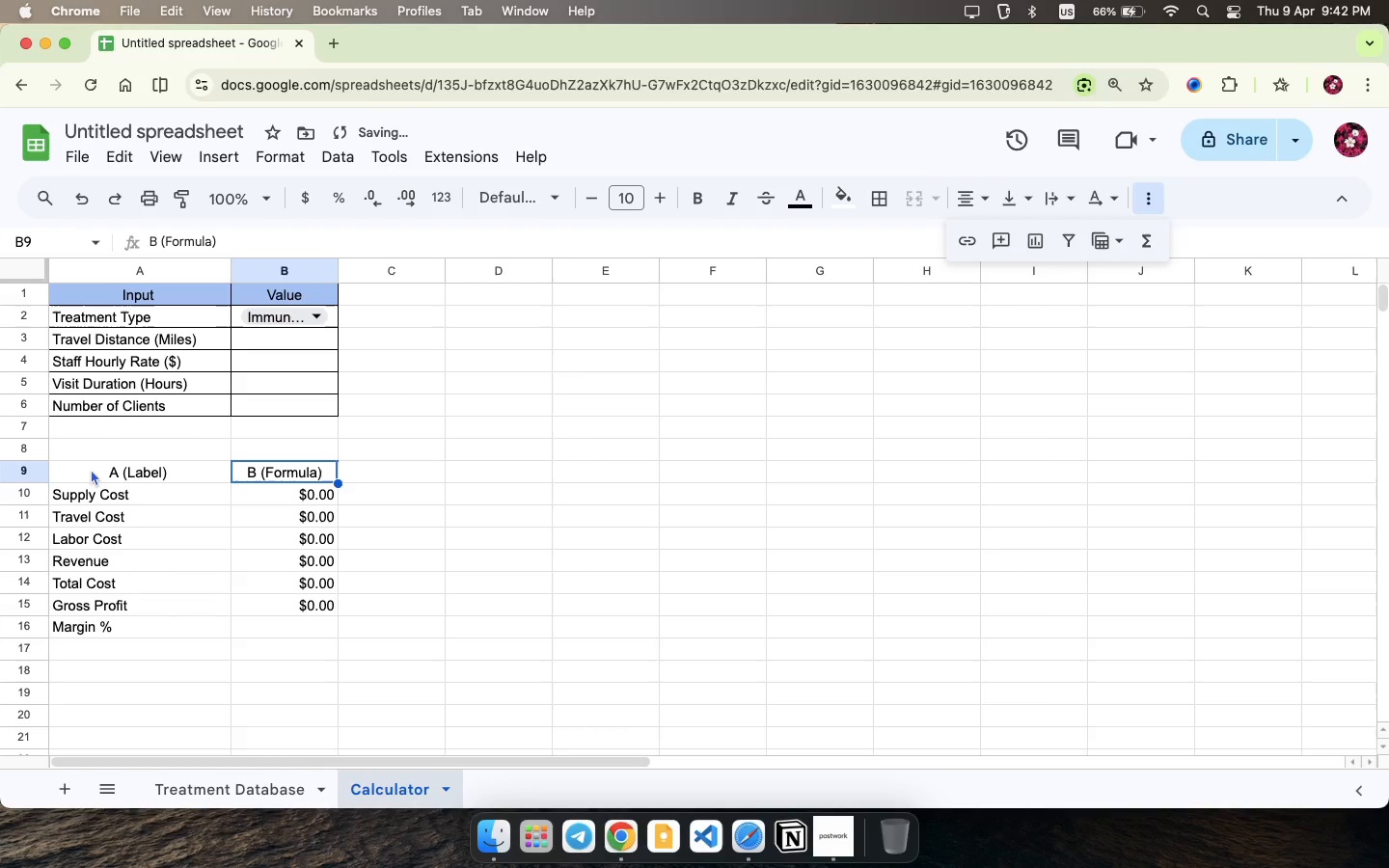 
left_click_drag(start_coordinate=[84, 467], to_coordinate=[292, 468])
 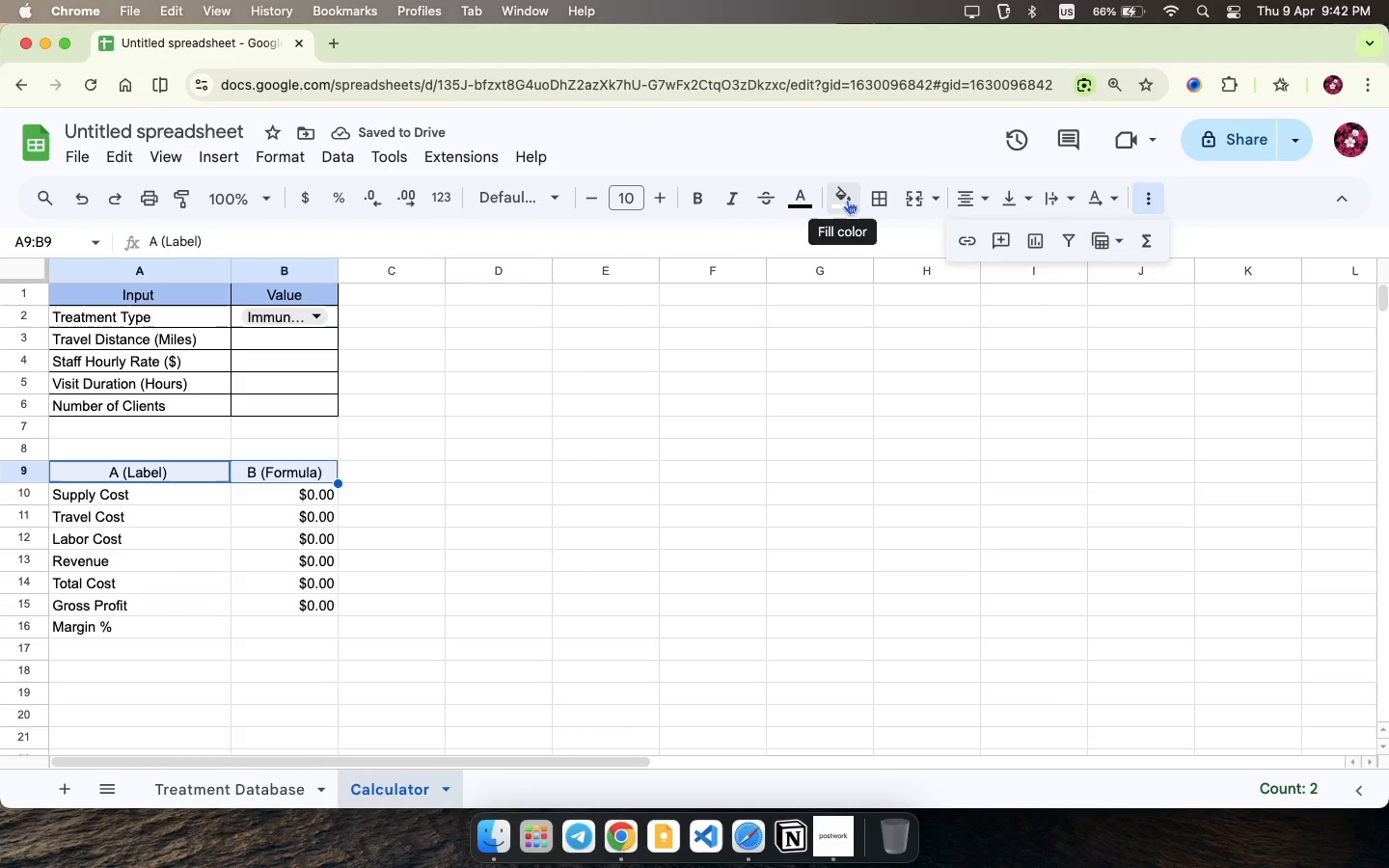 
left_click([847, 200])
 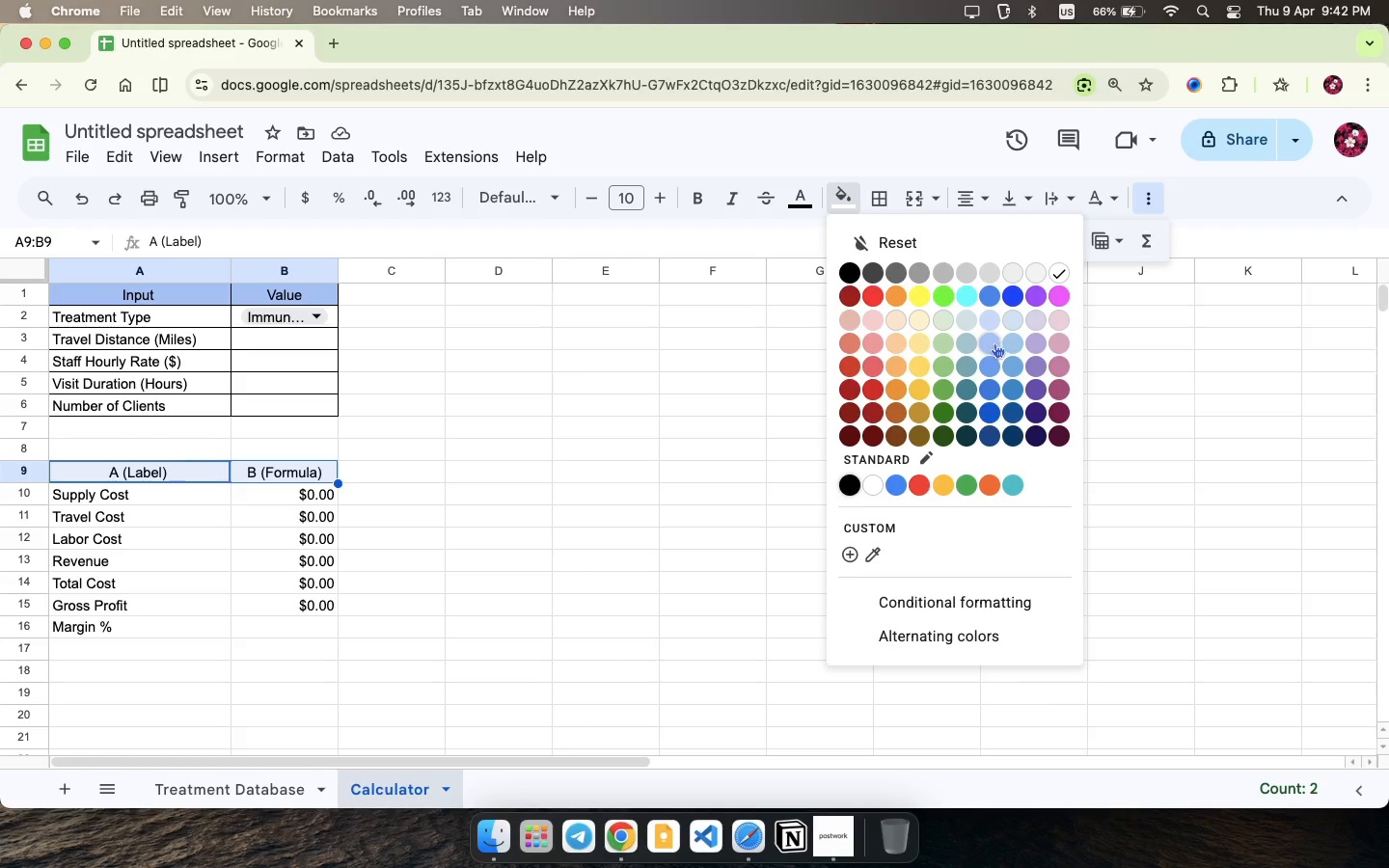 
left_click([991, 345])
 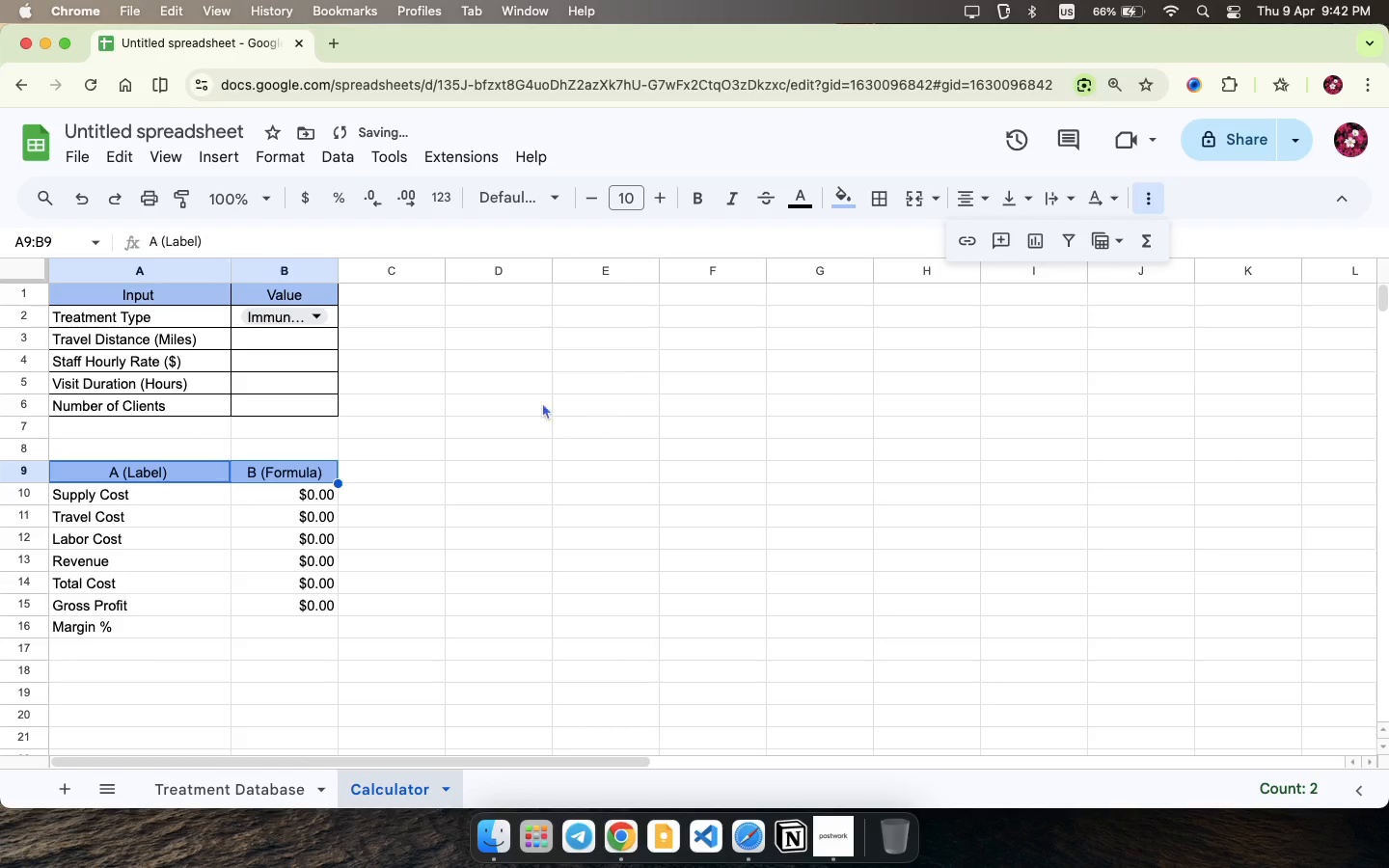 
left_click([542, 402])
 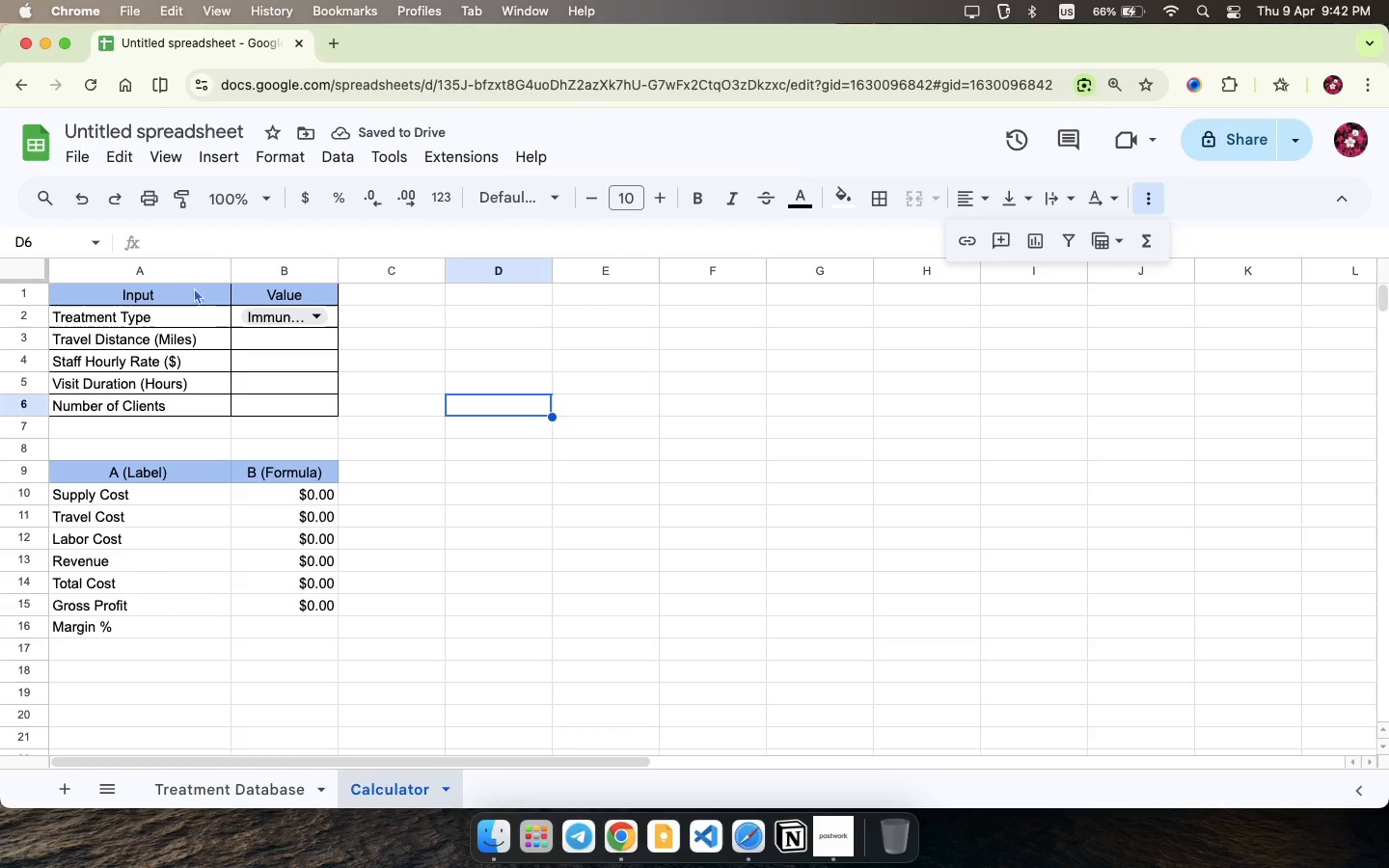 
mouse_move([66, 49])
 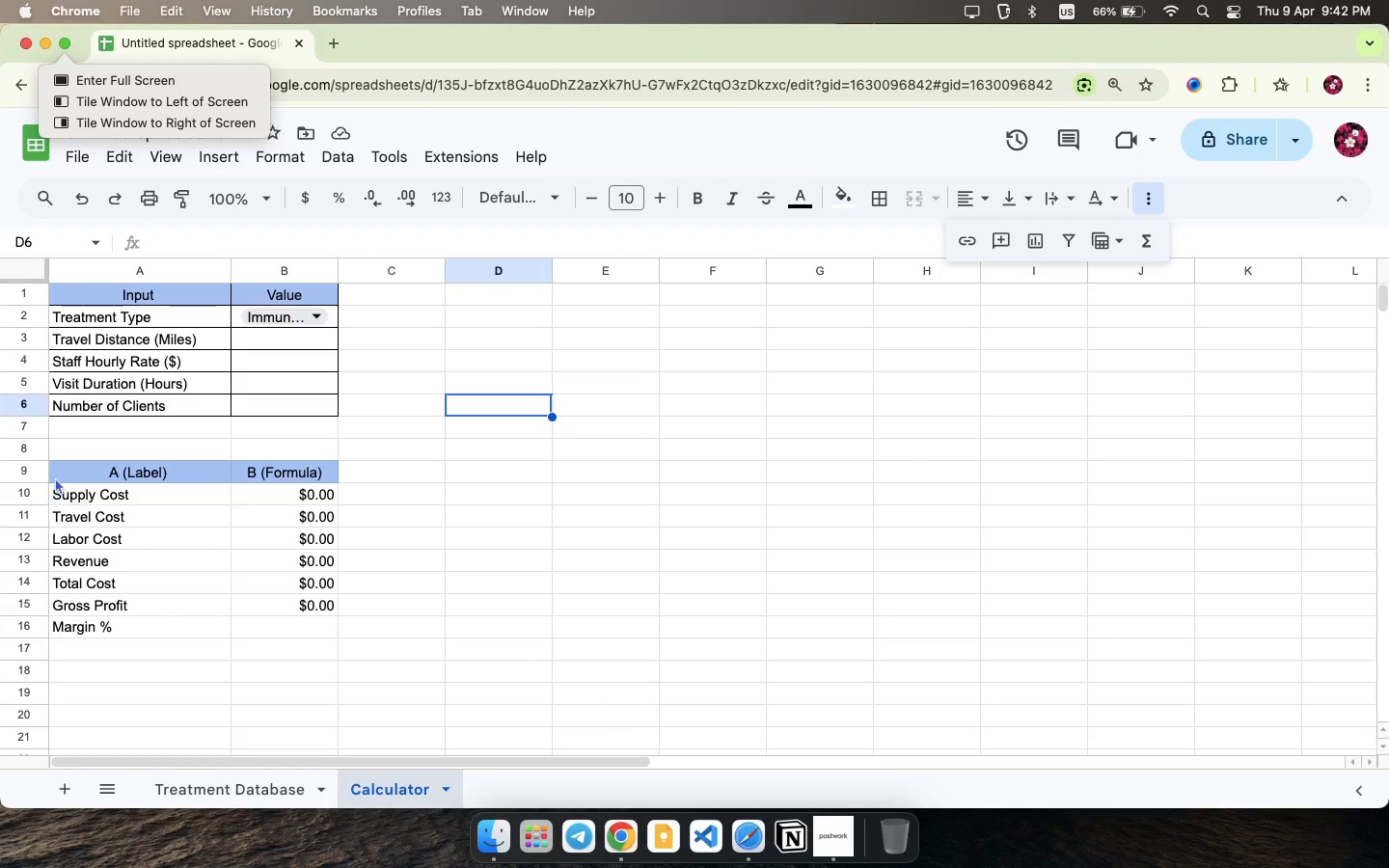 
left_click_drag(start_coordinate=[55, 476], to_coordinate=[203, 542])
 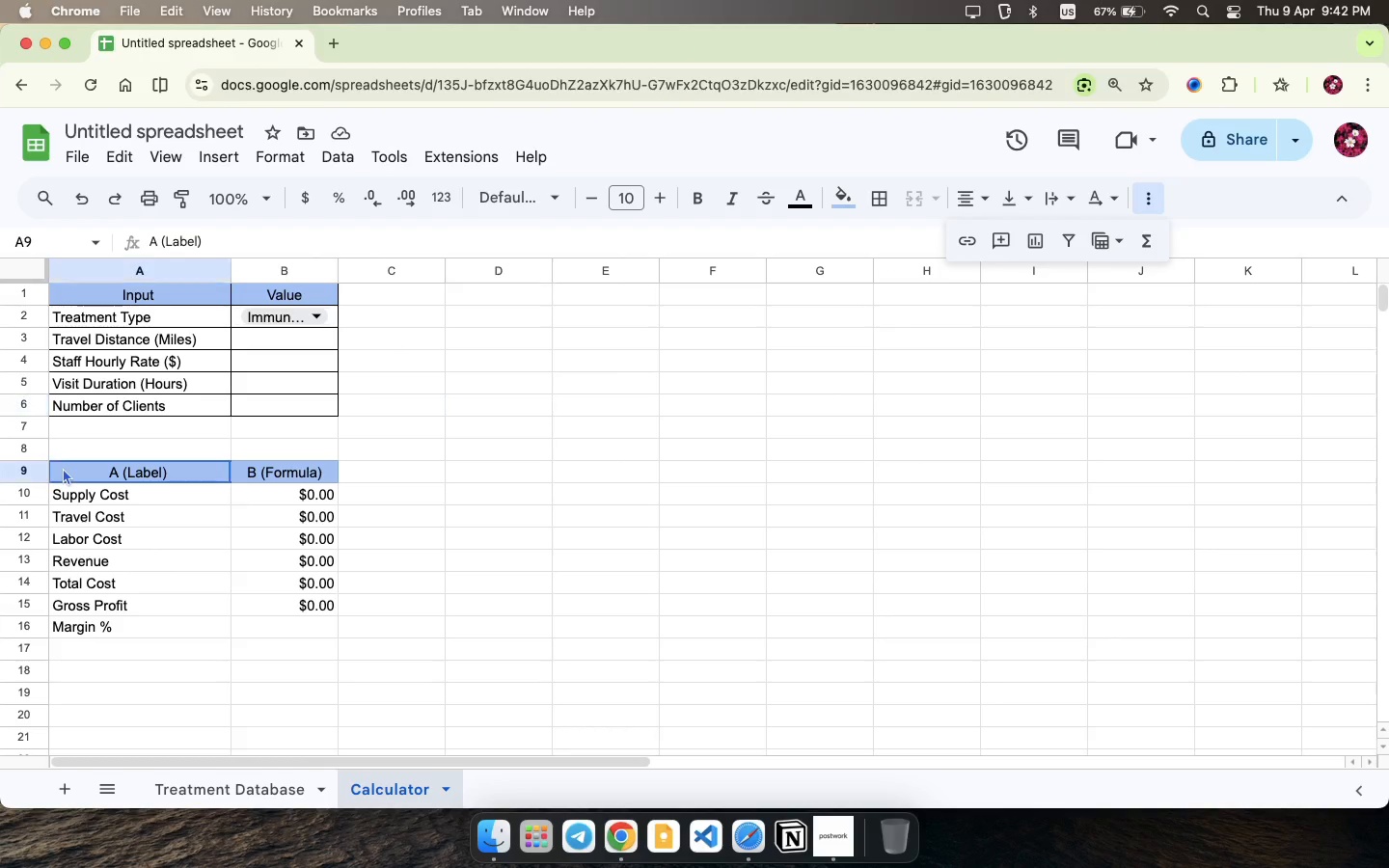 
left_click_drag(start_coordinate=[63, 468], to_coordinate=[305, 603])
 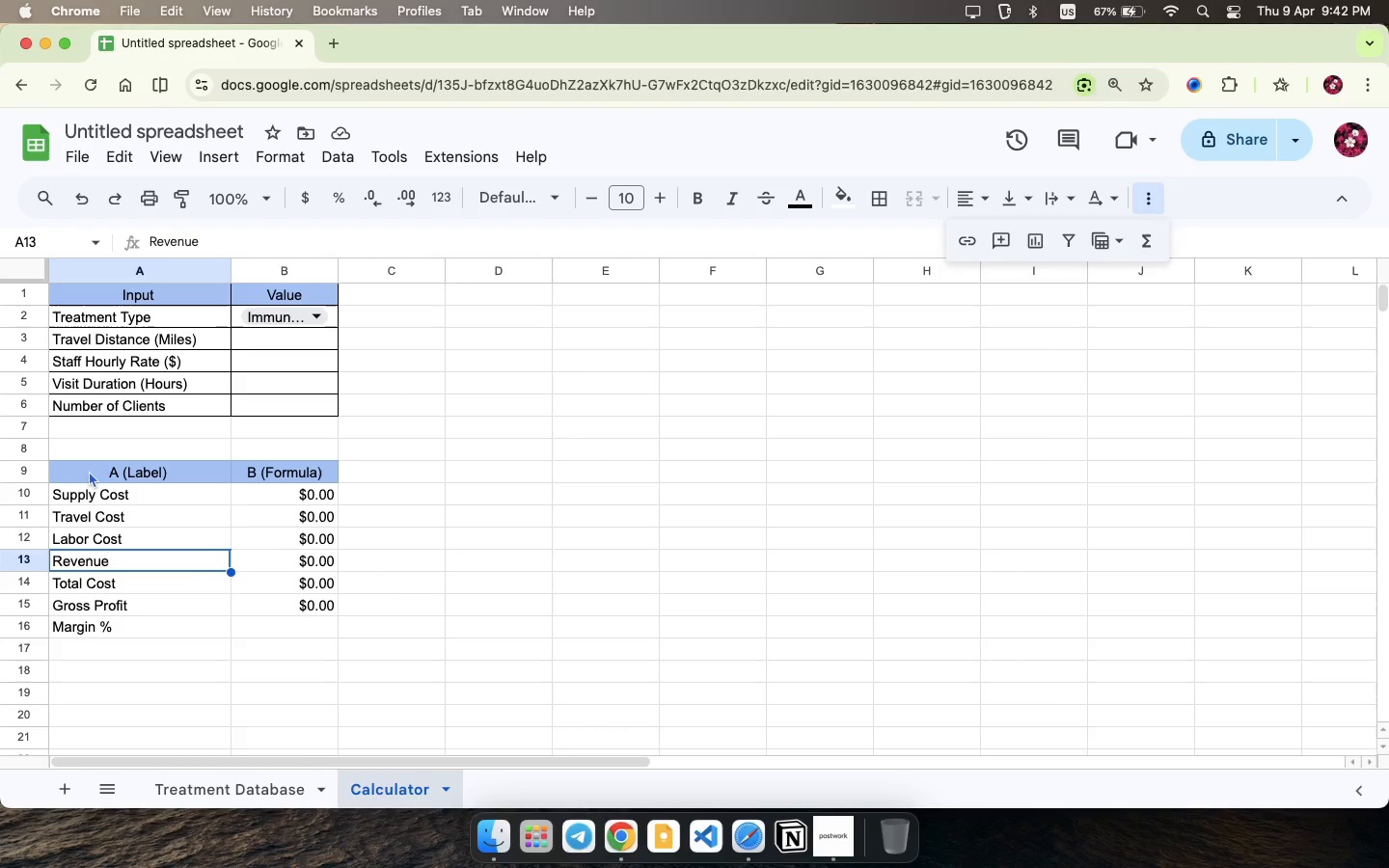 
left_click_drag(start_coordinate=[61, 466], to_coordinate=[311, 622])
 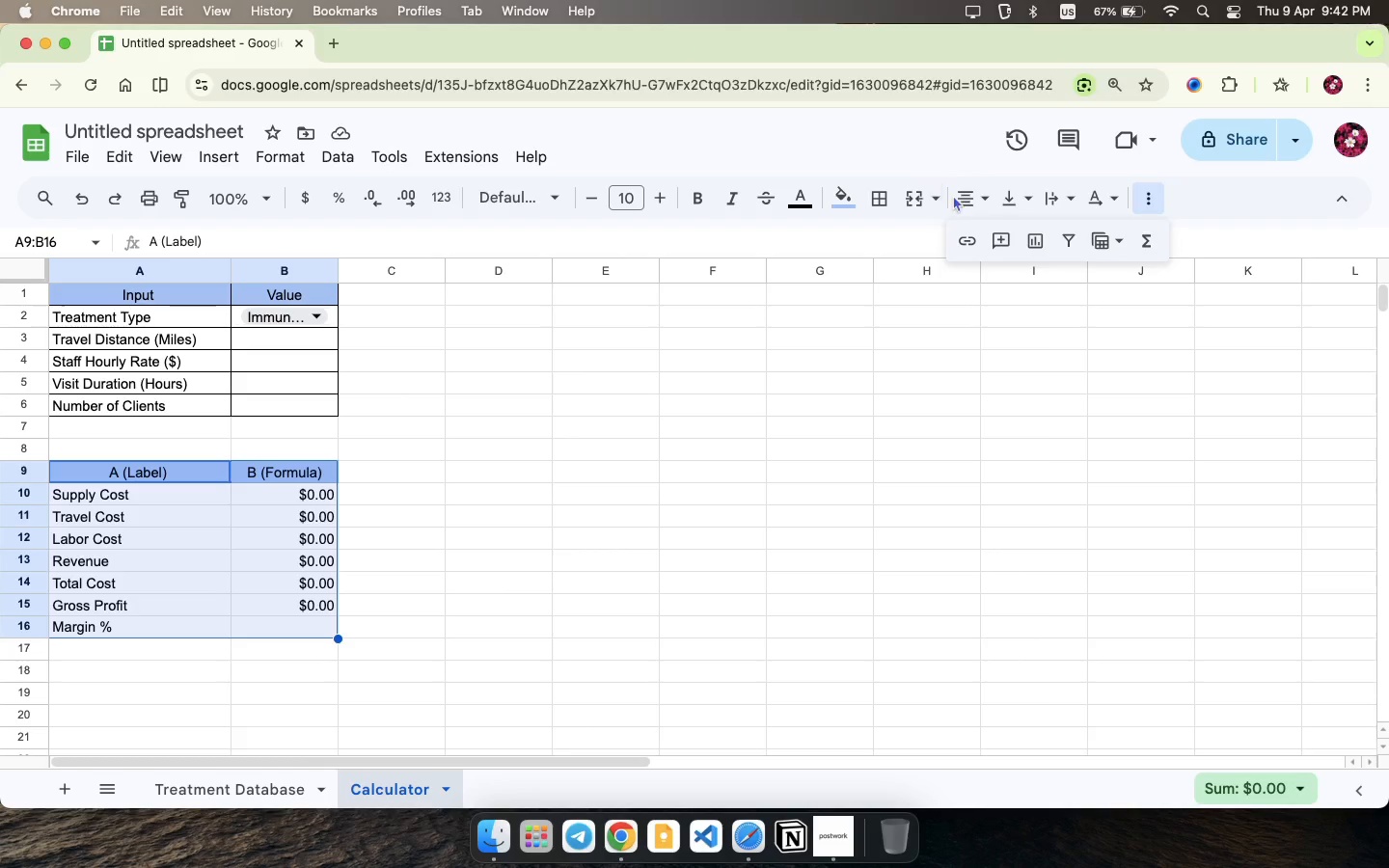 
wait(5.16)
 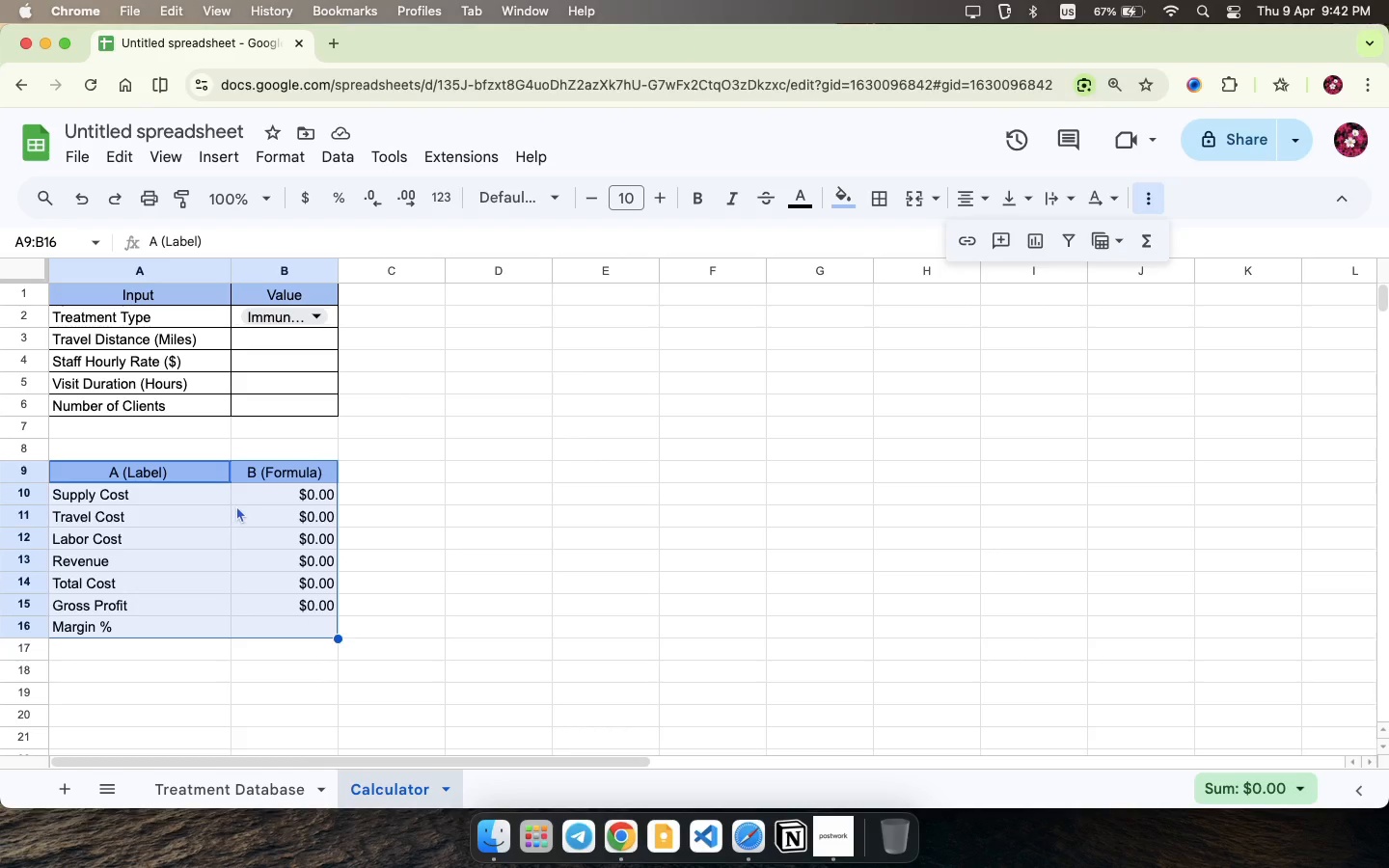 
left_click([892, 201])
 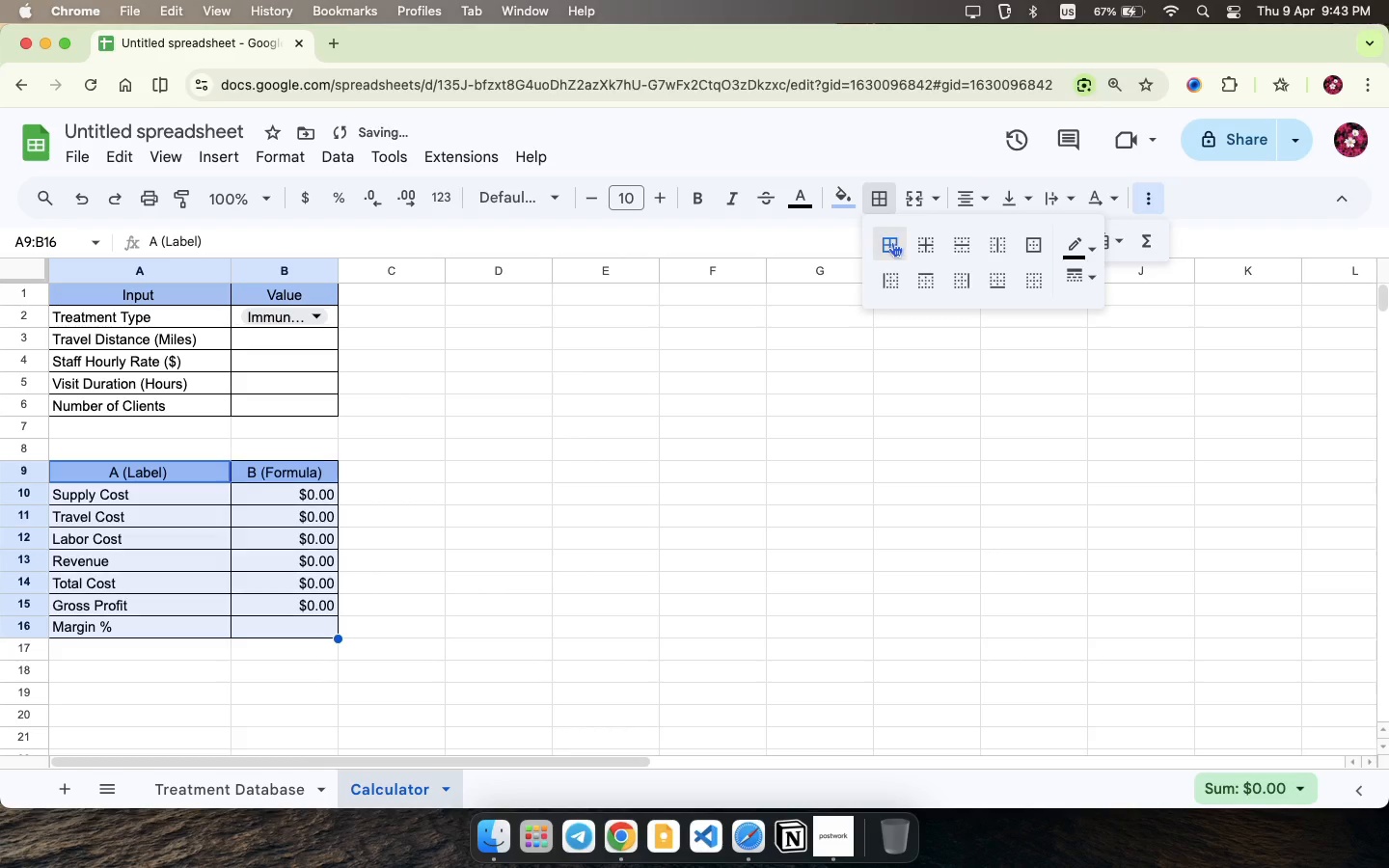 
left_click([892, 242])
 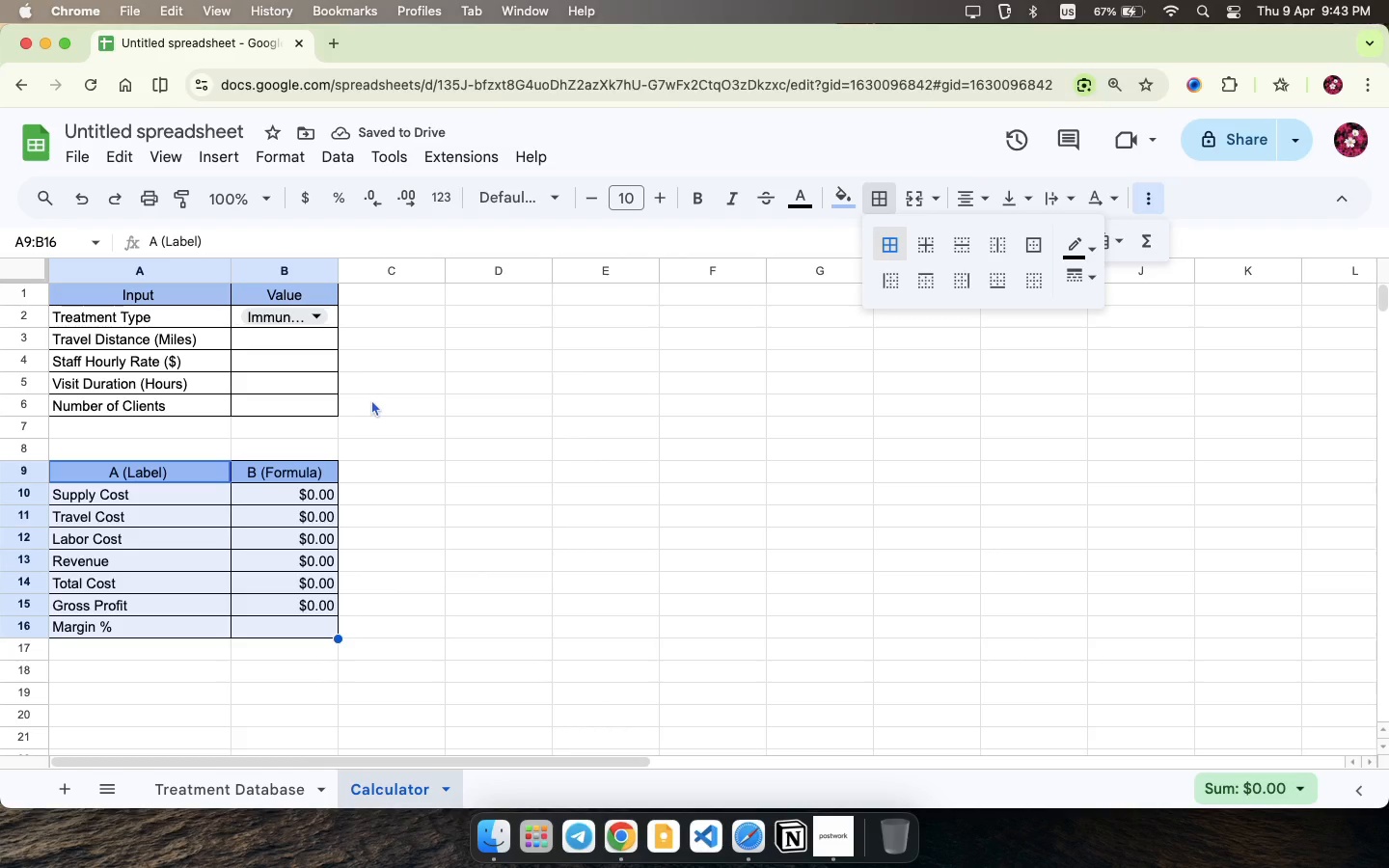 
left_click([371, 399])
 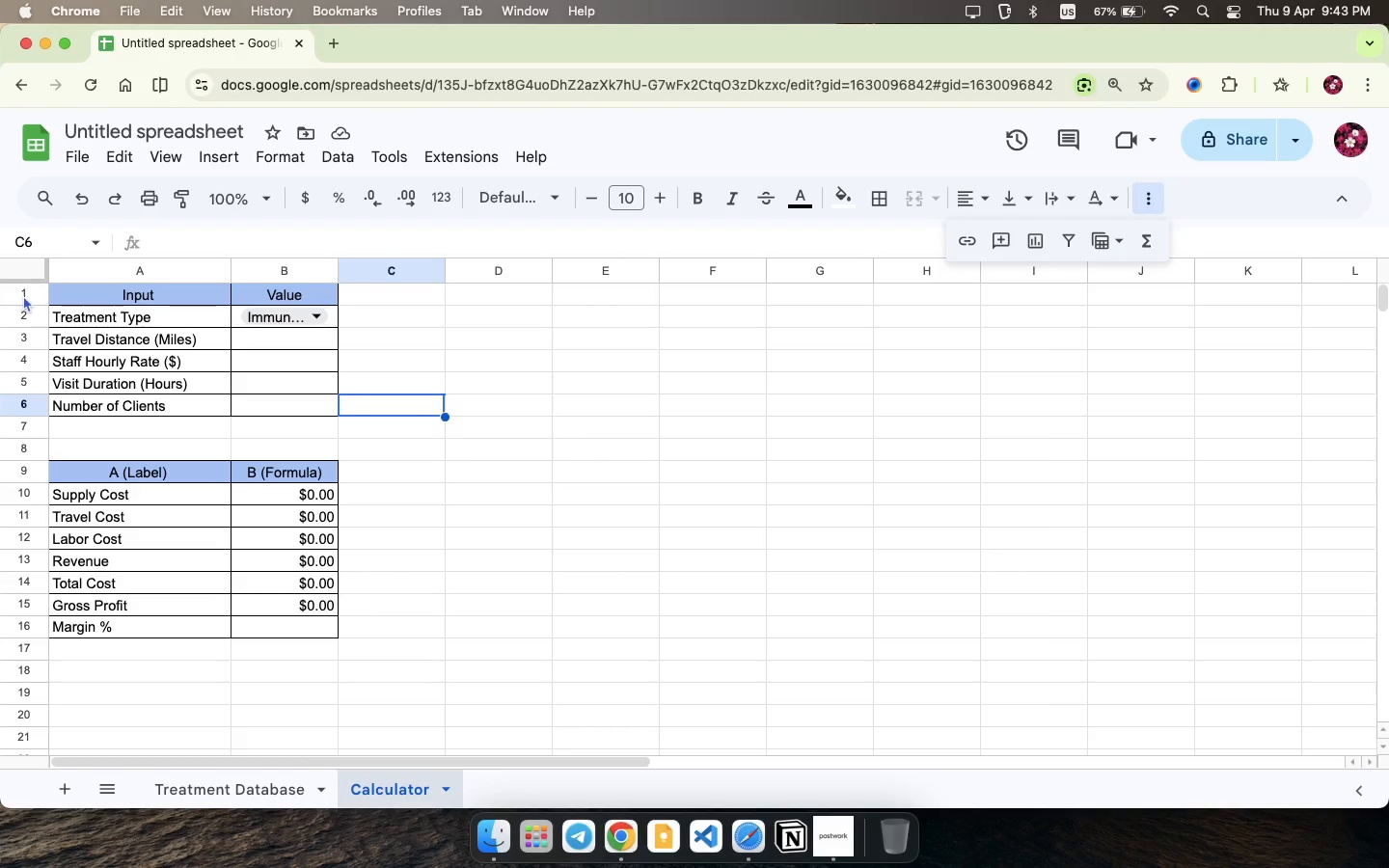 
wait(6.92)
 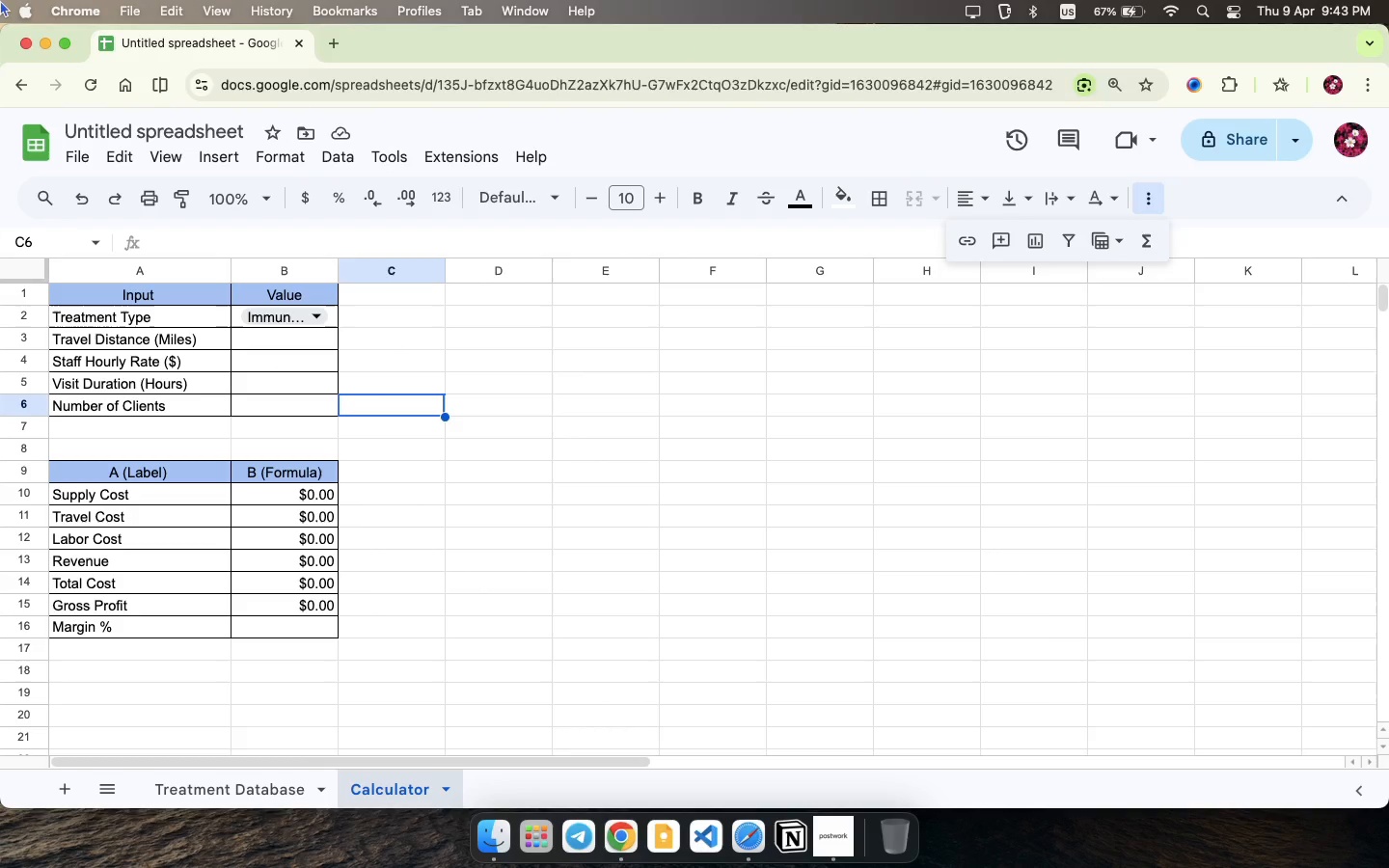 
left_click([266, 799])
 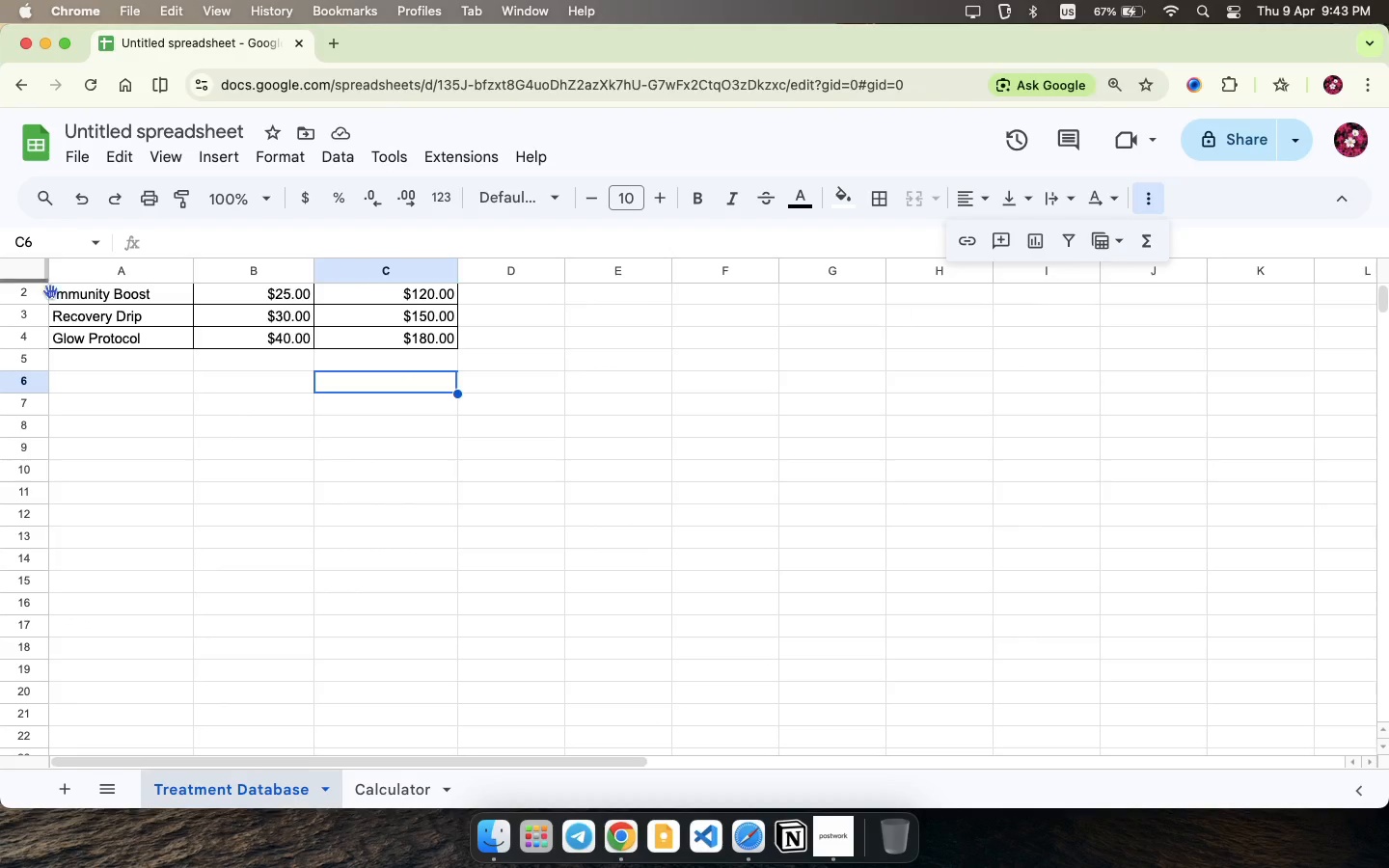 
scroll: coordinate [85, 337], scroll_direction: up, amount: 48.0
 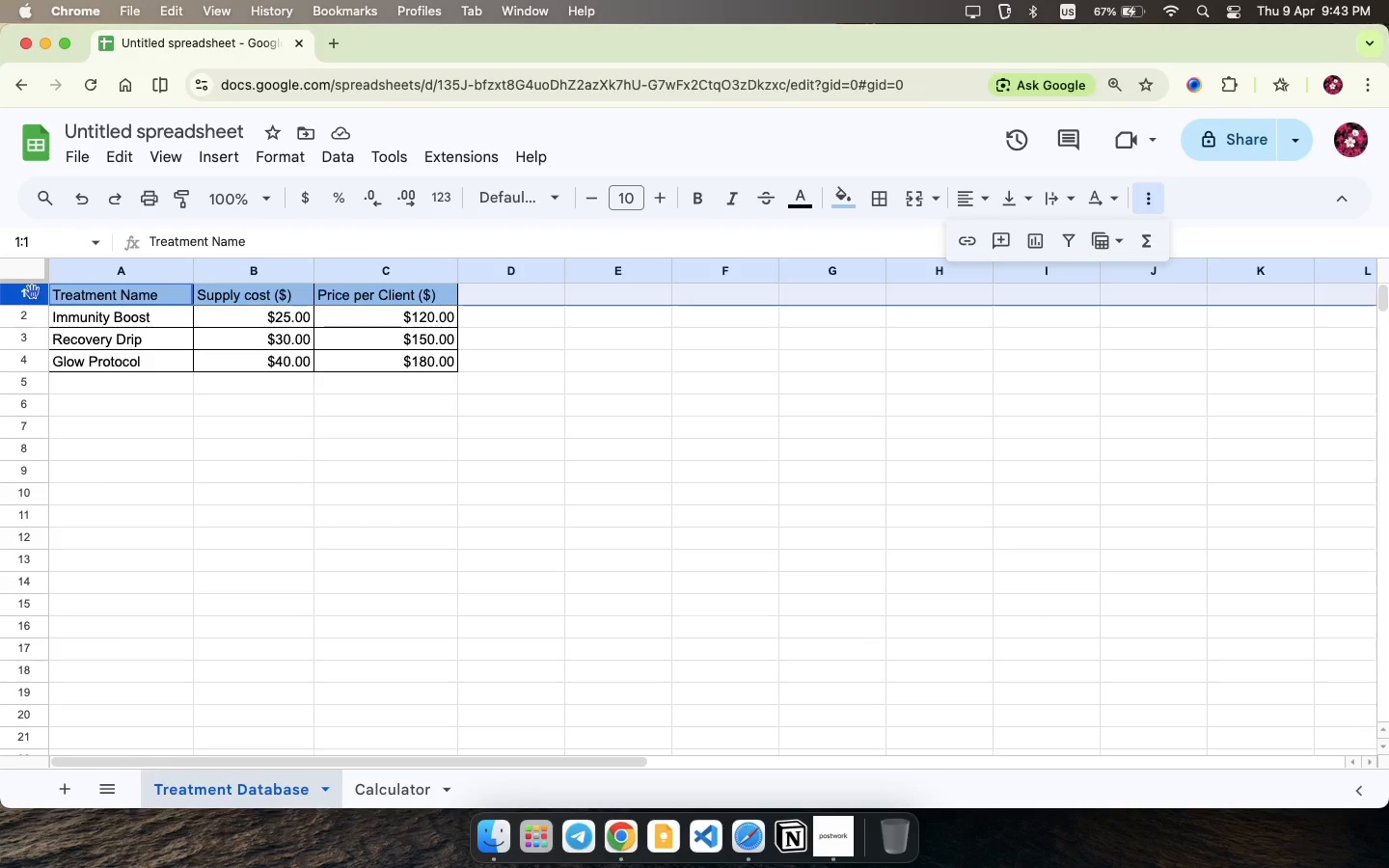 
left_click([32, 291])
 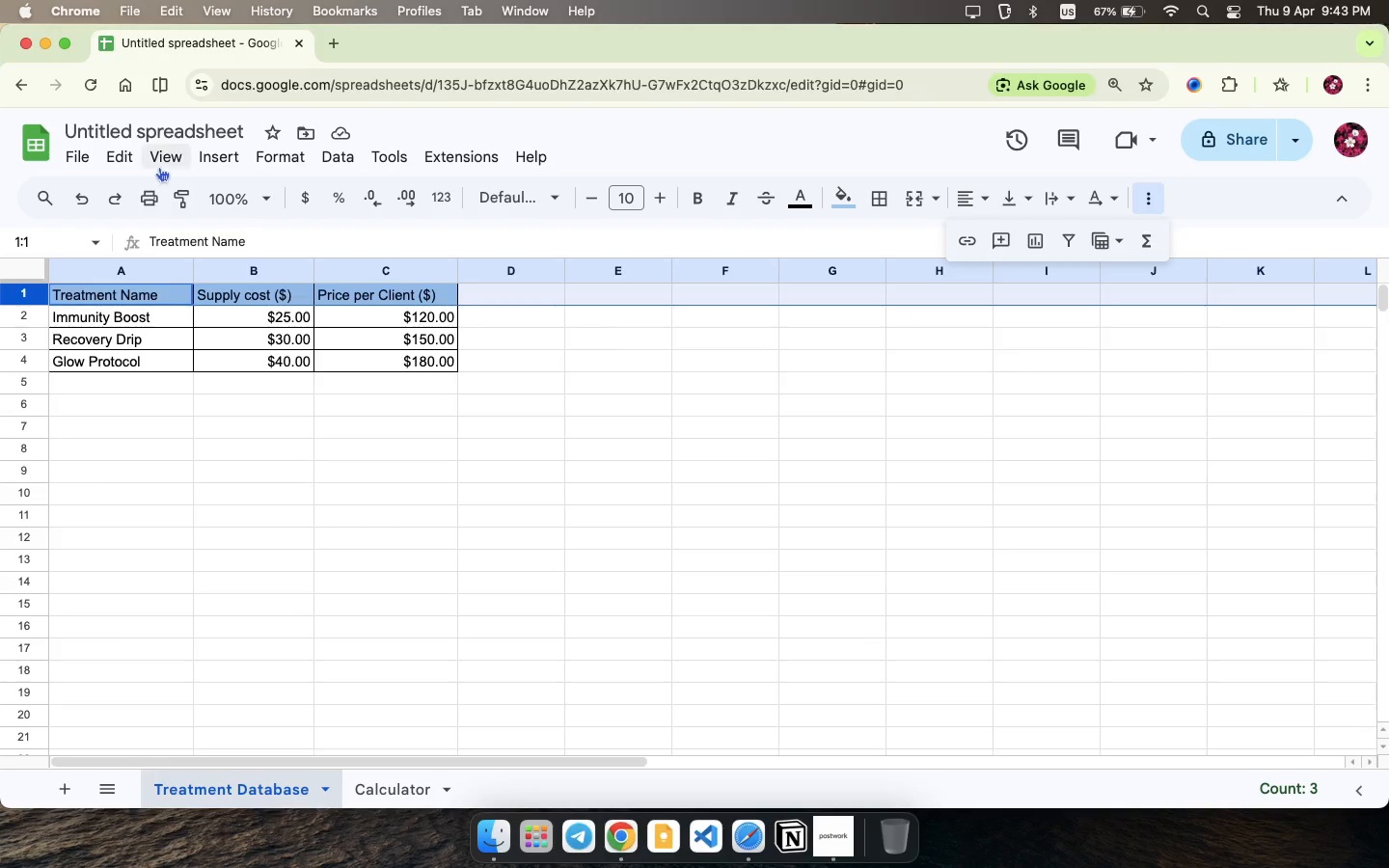 
left_click([159, 167])
 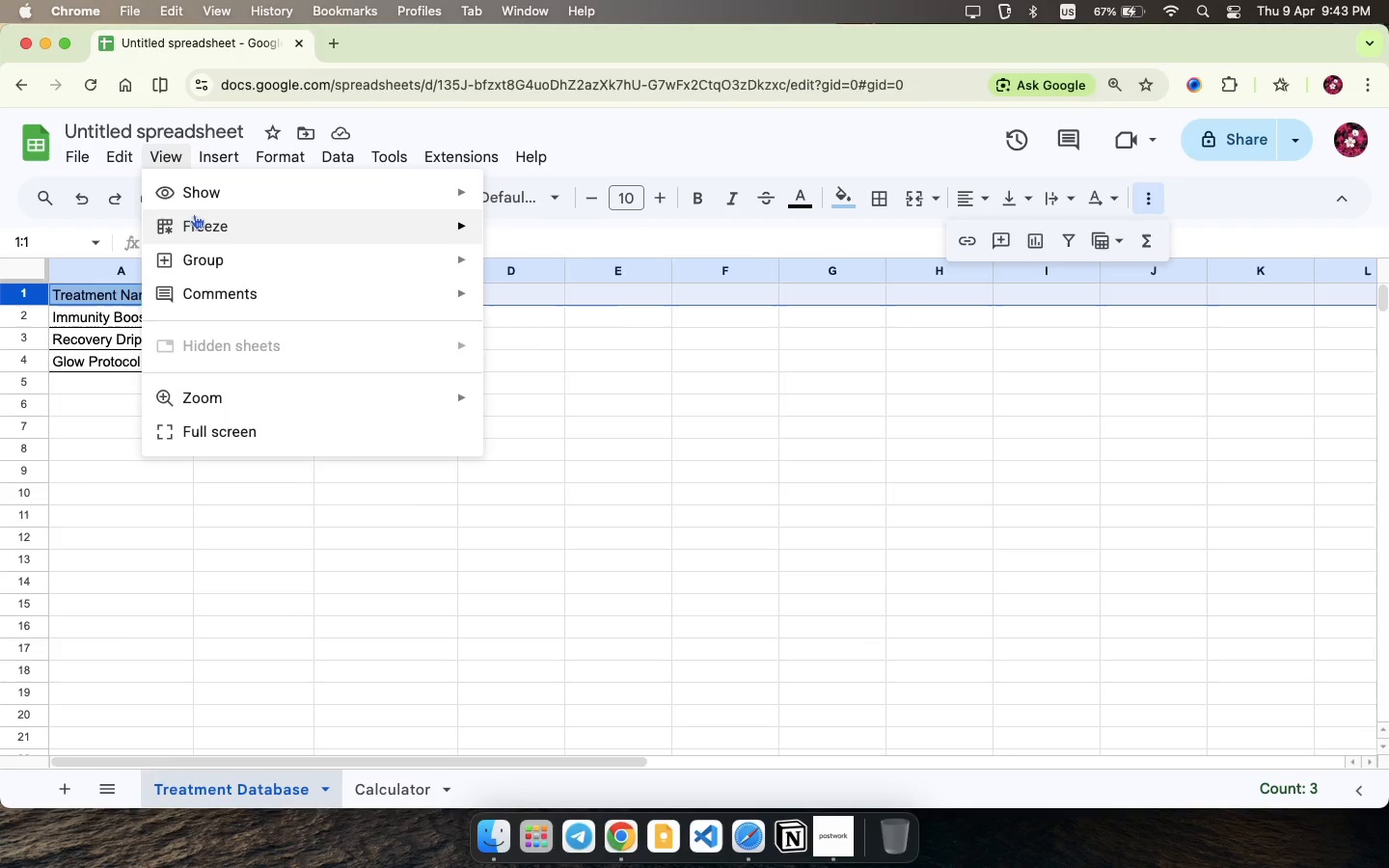 
left_click([195, 217])
 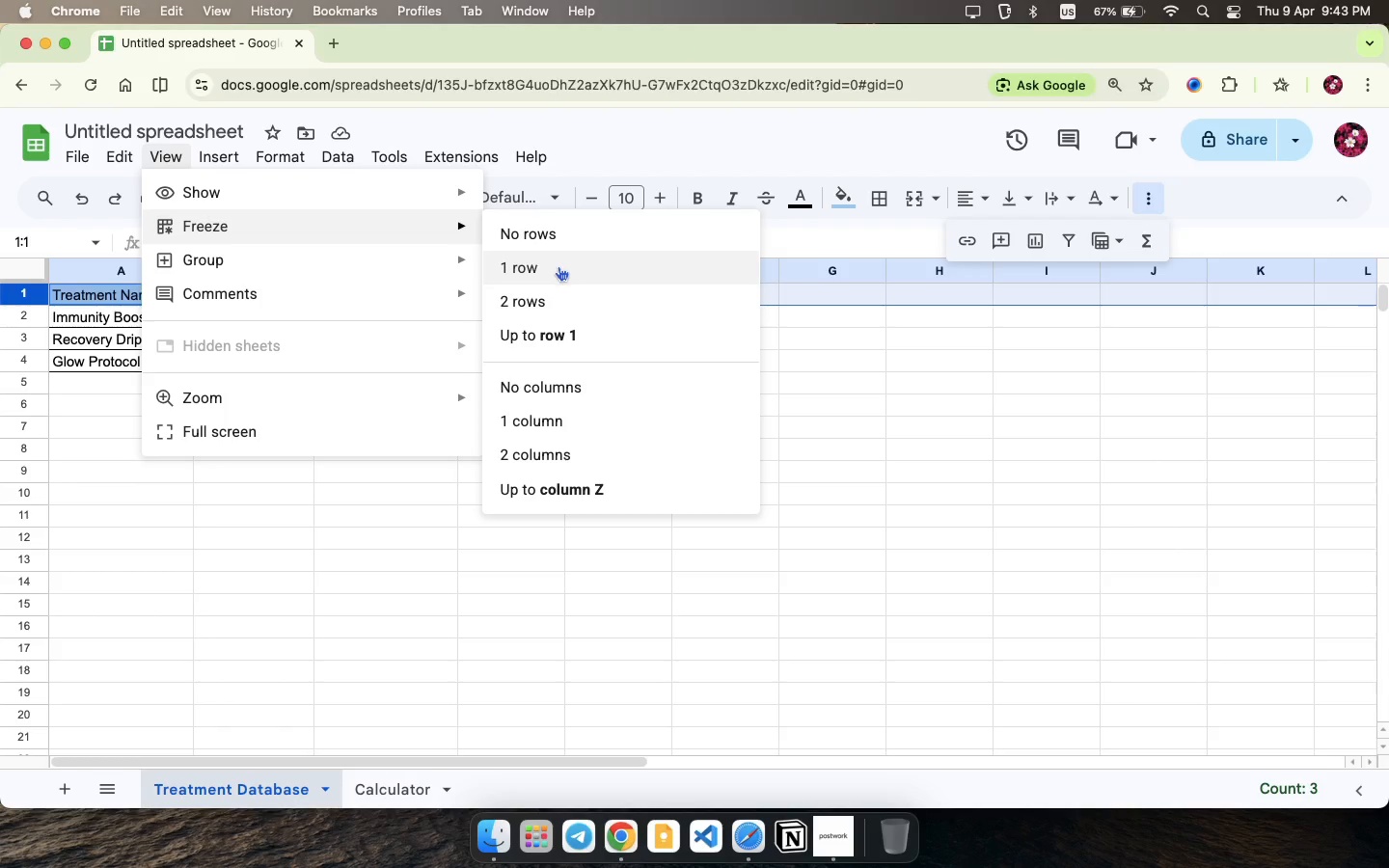 
left_click([558, 266])
 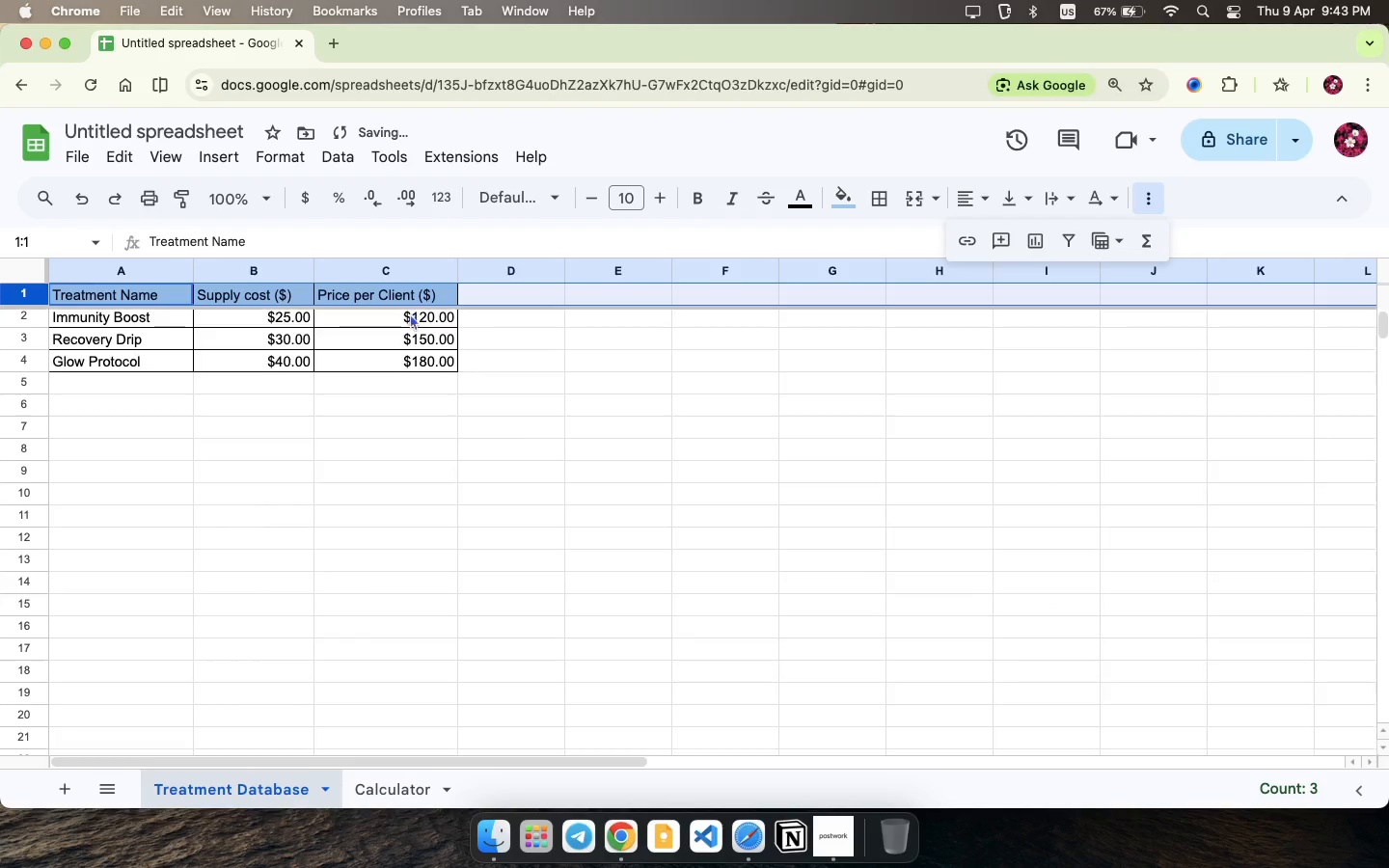 
scroll: coordinate [410, 313], scroll_direction: up, amount: 11.0
 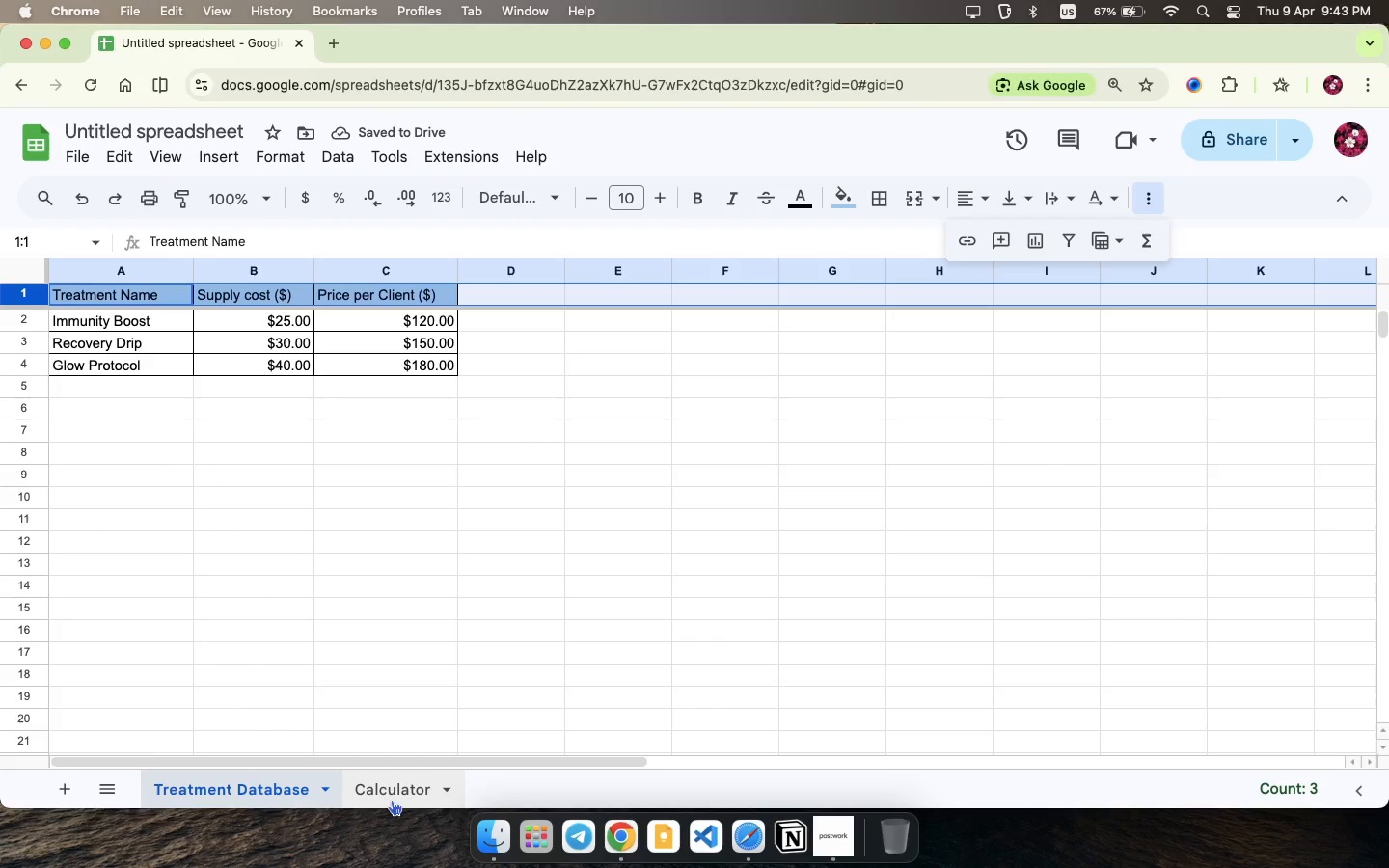 
left_click([392, 800])
 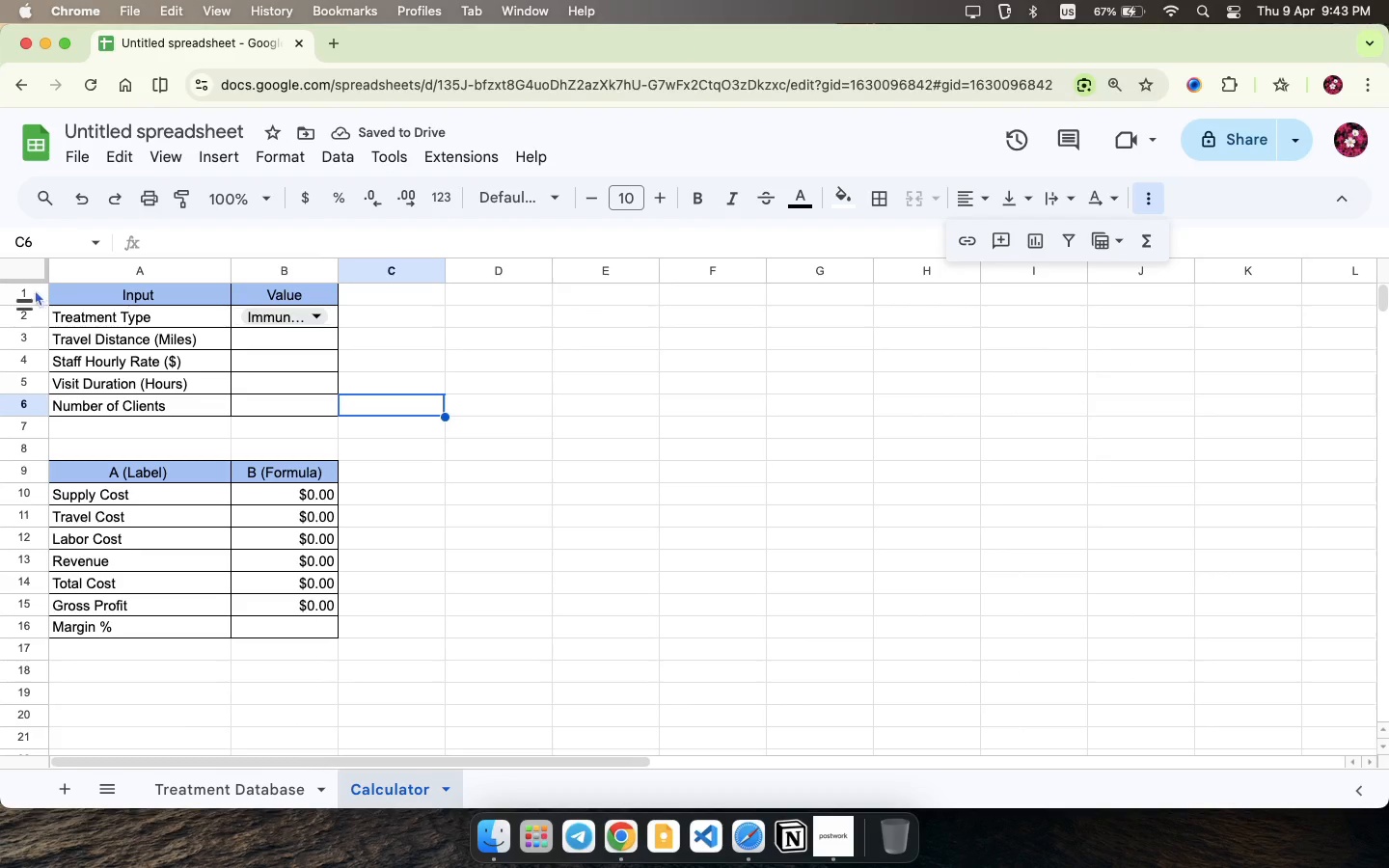 
left_click([31, 292])
 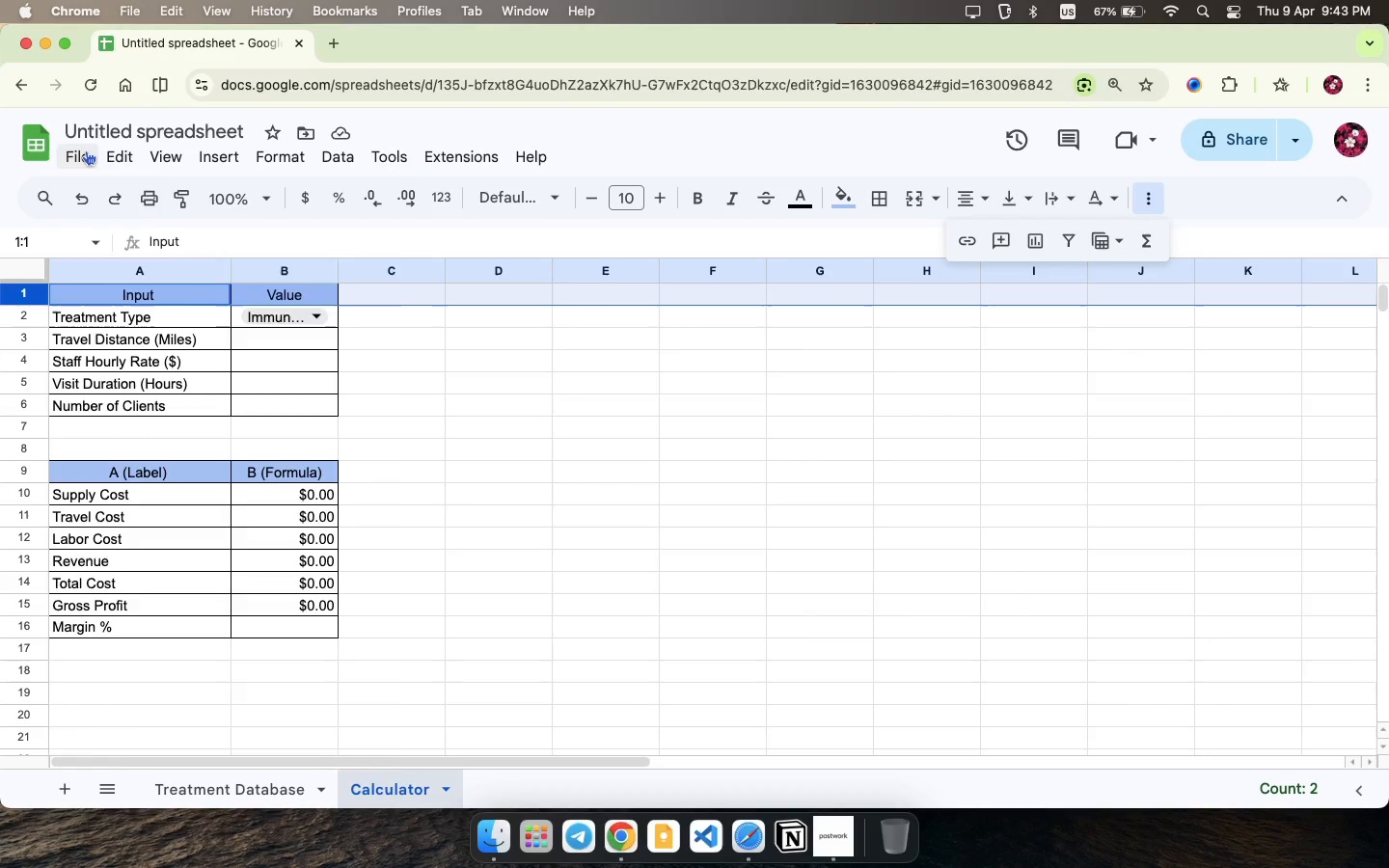 
left_click([86, 149])
 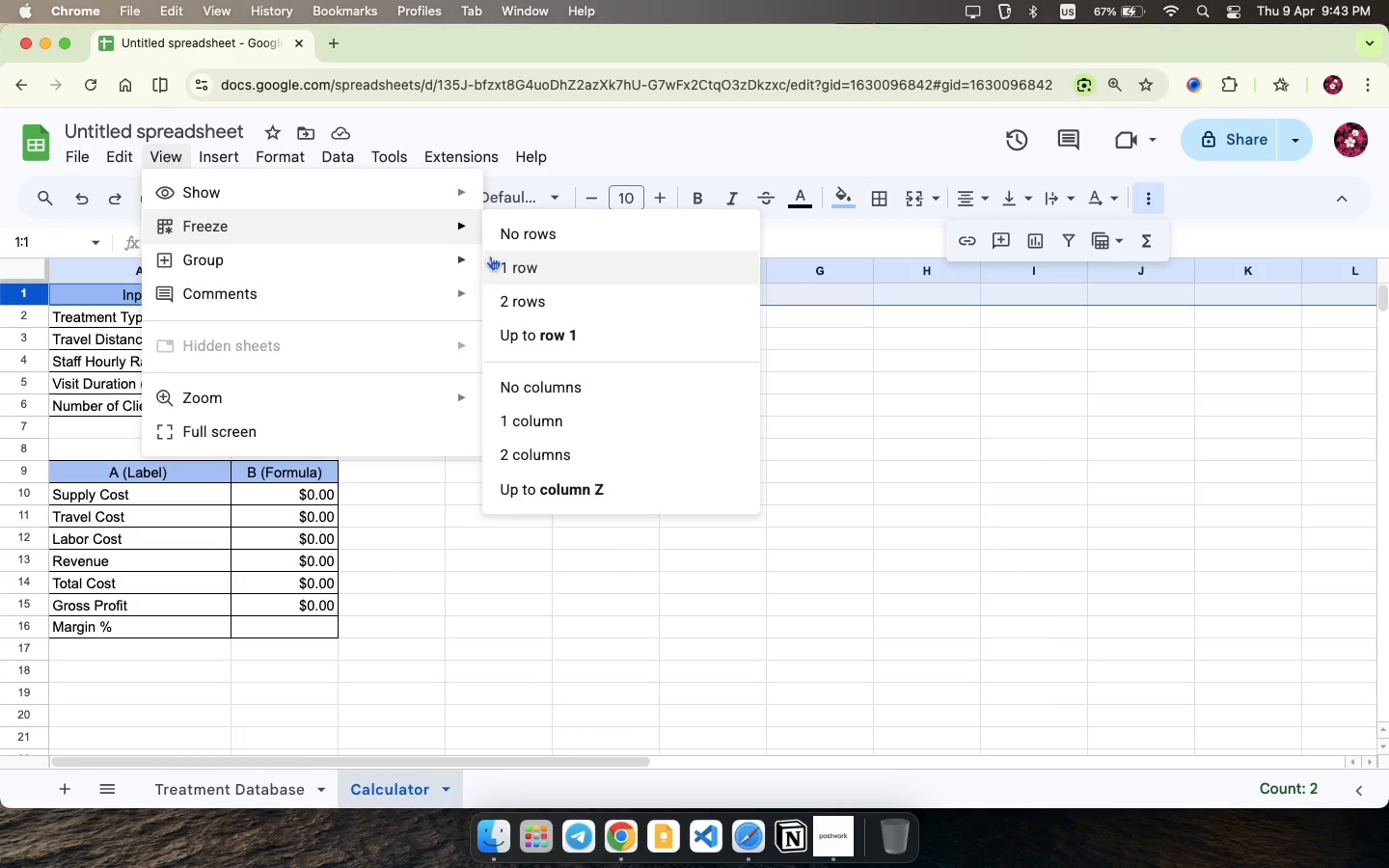 
left_click([534, 263])
 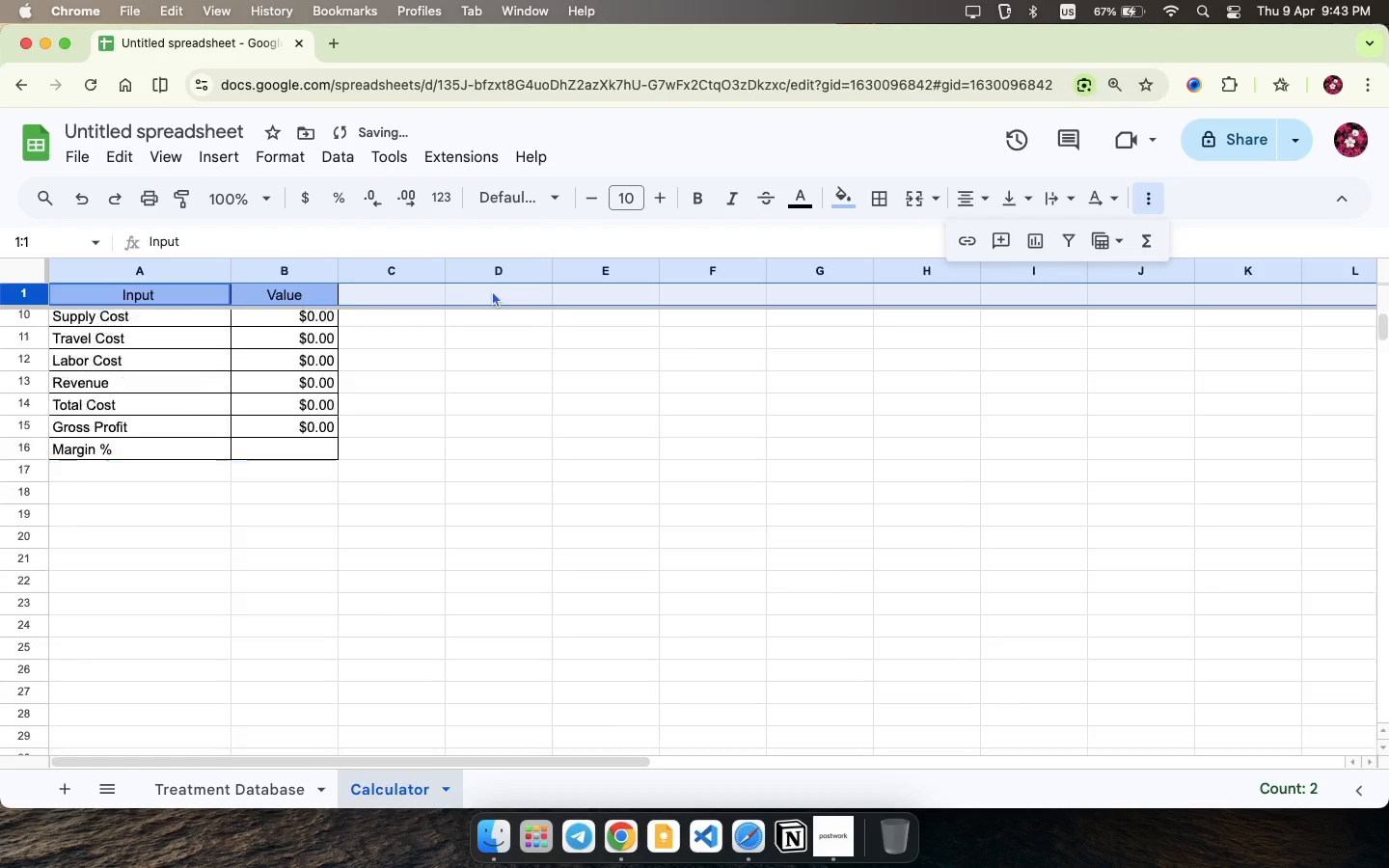 
scroll: coordinate [492, 290], scroll_direction: up, amount: 3.0
 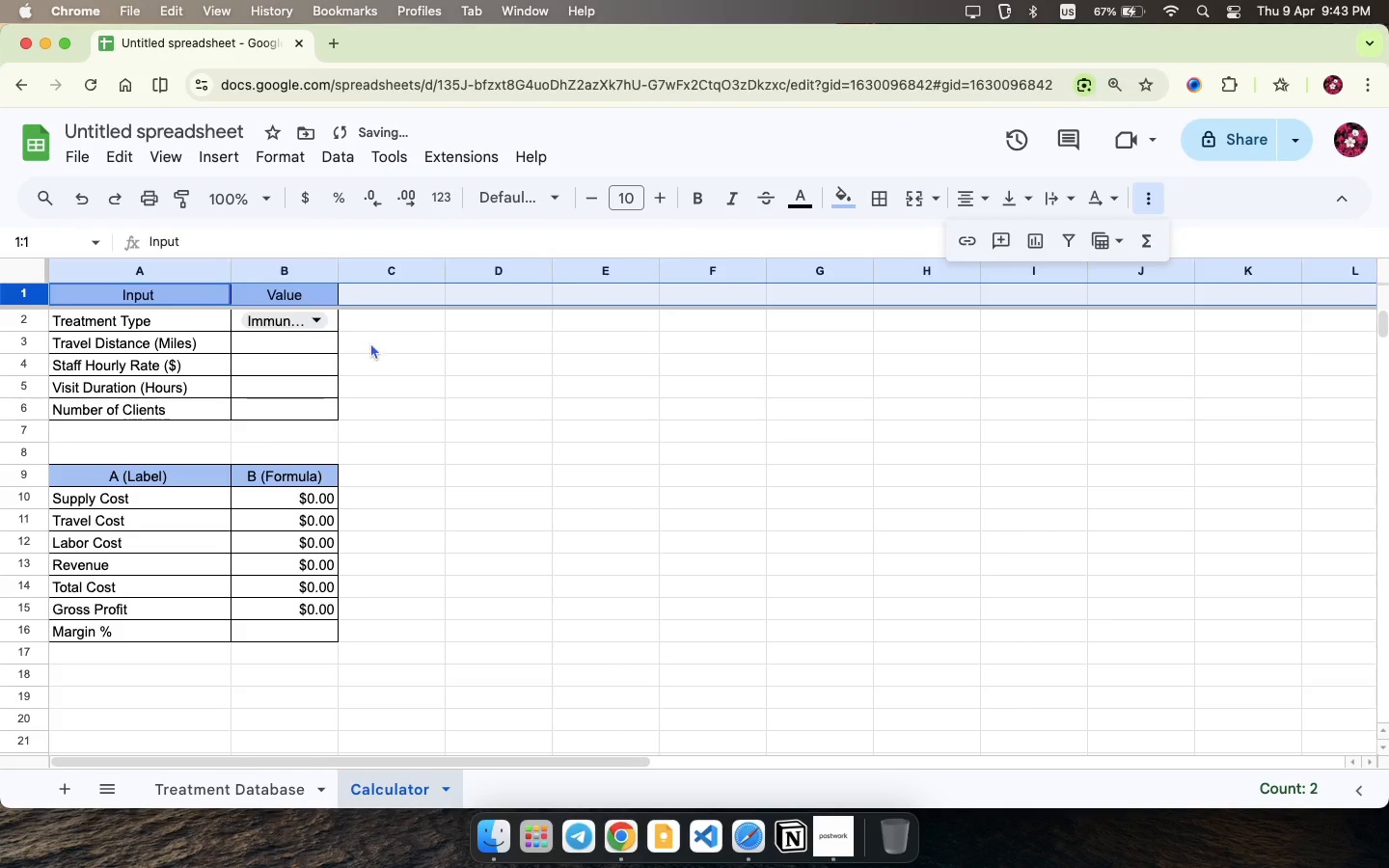 
left_click([370, 342])
 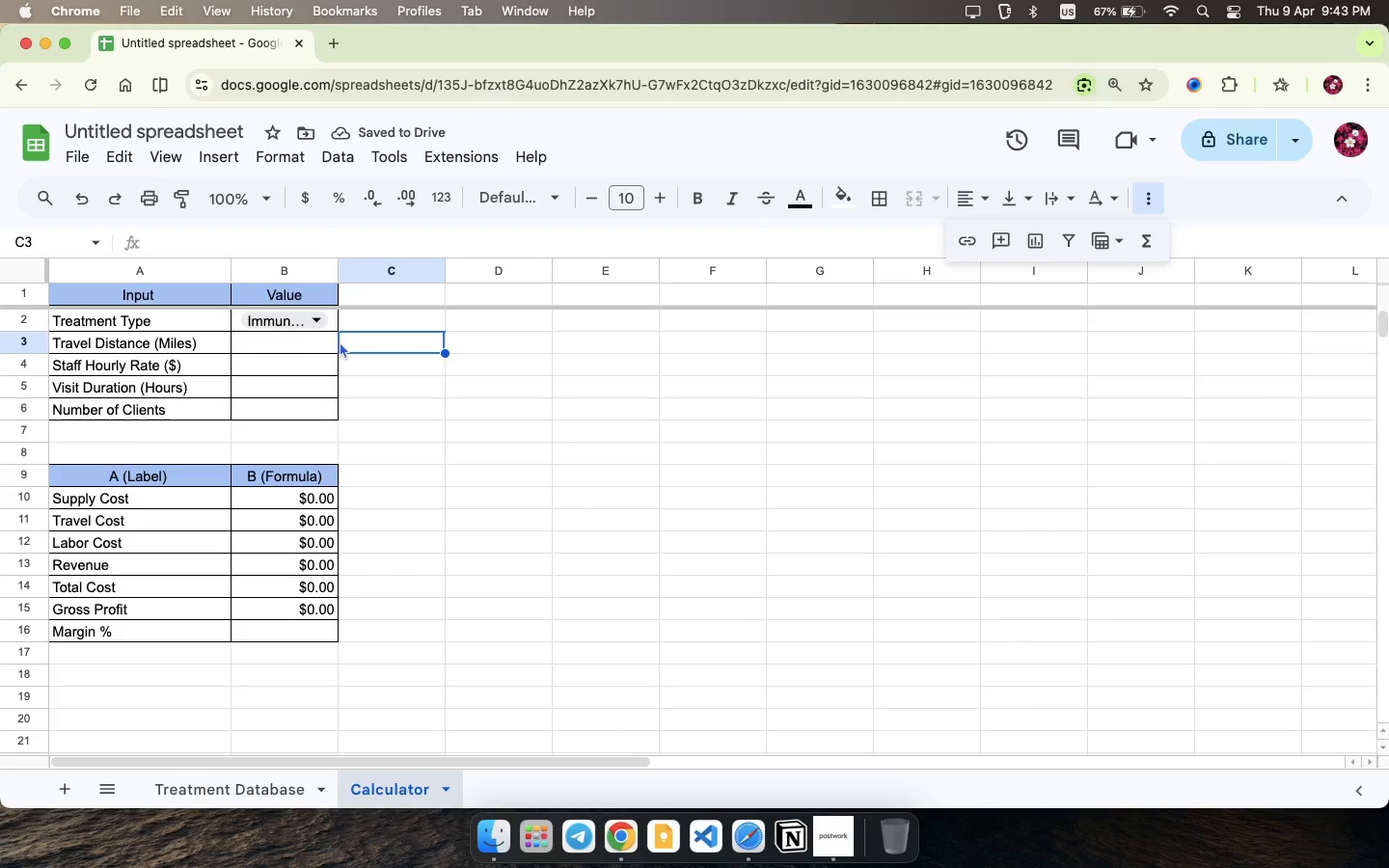 
mouse_move([255, 319])
 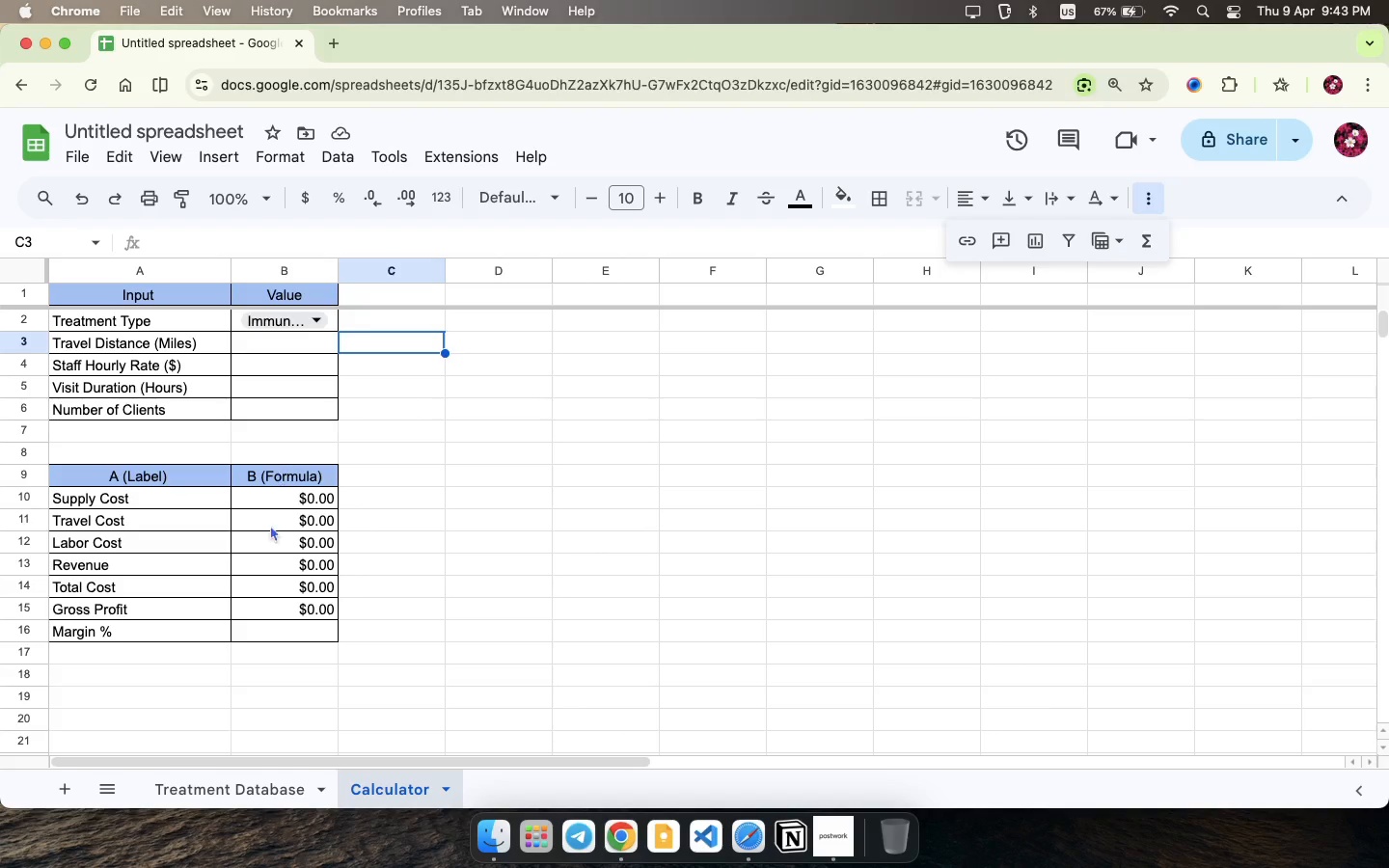 
left_click([294, 627])
 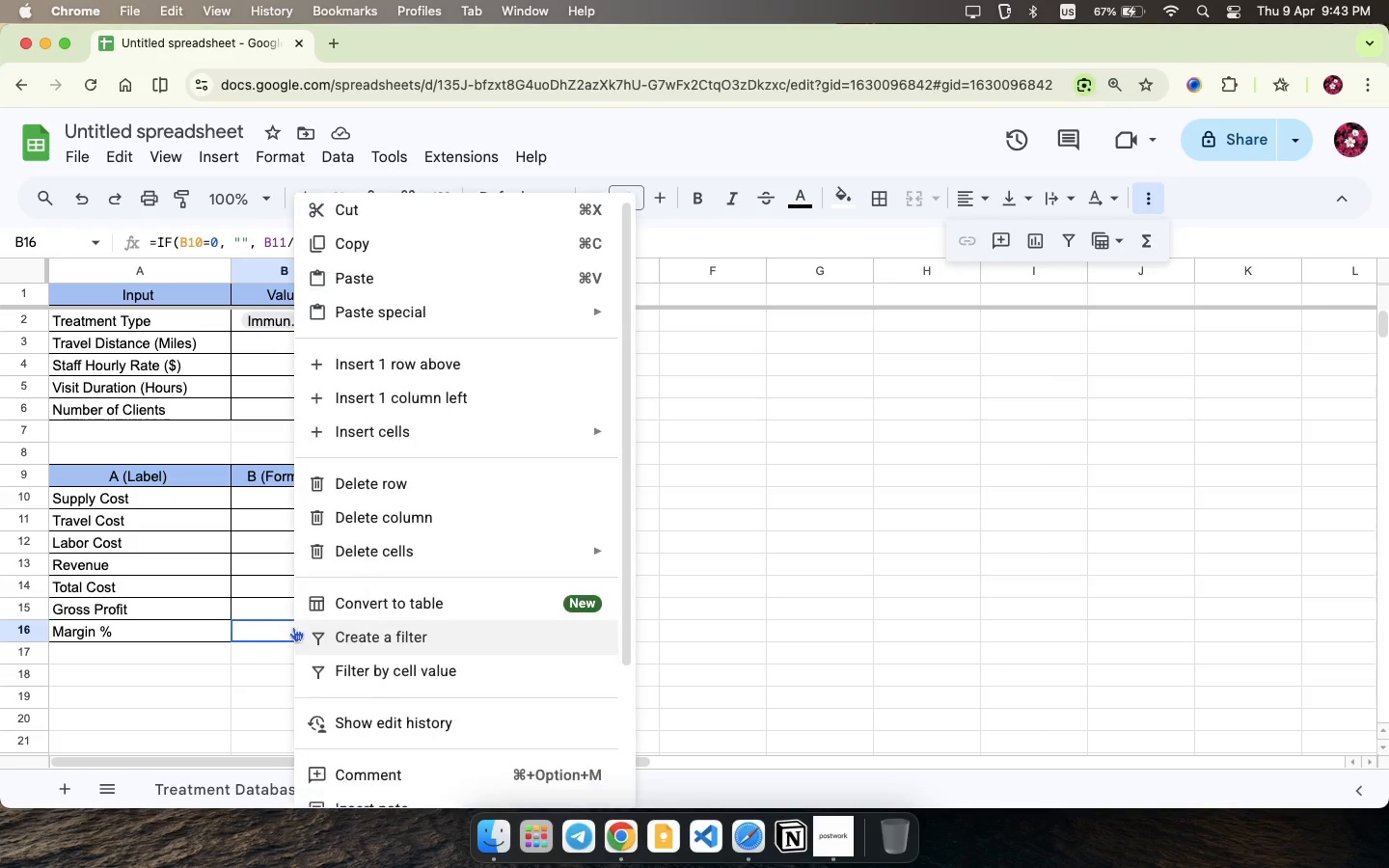 
right_click([293, 627])
 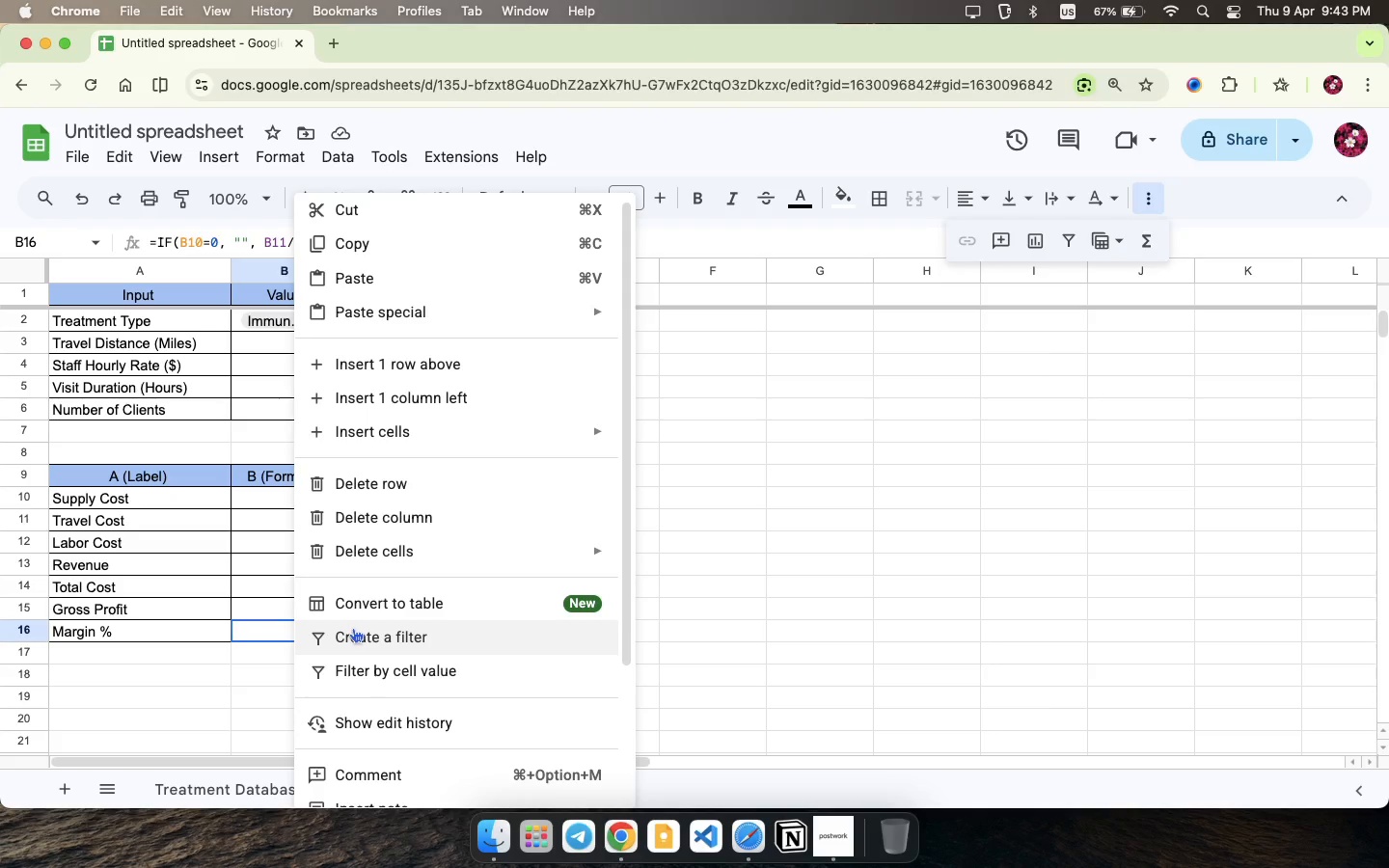 
scroll: coordinate [353, 614], scroll_direction: down, amount: 38.0
 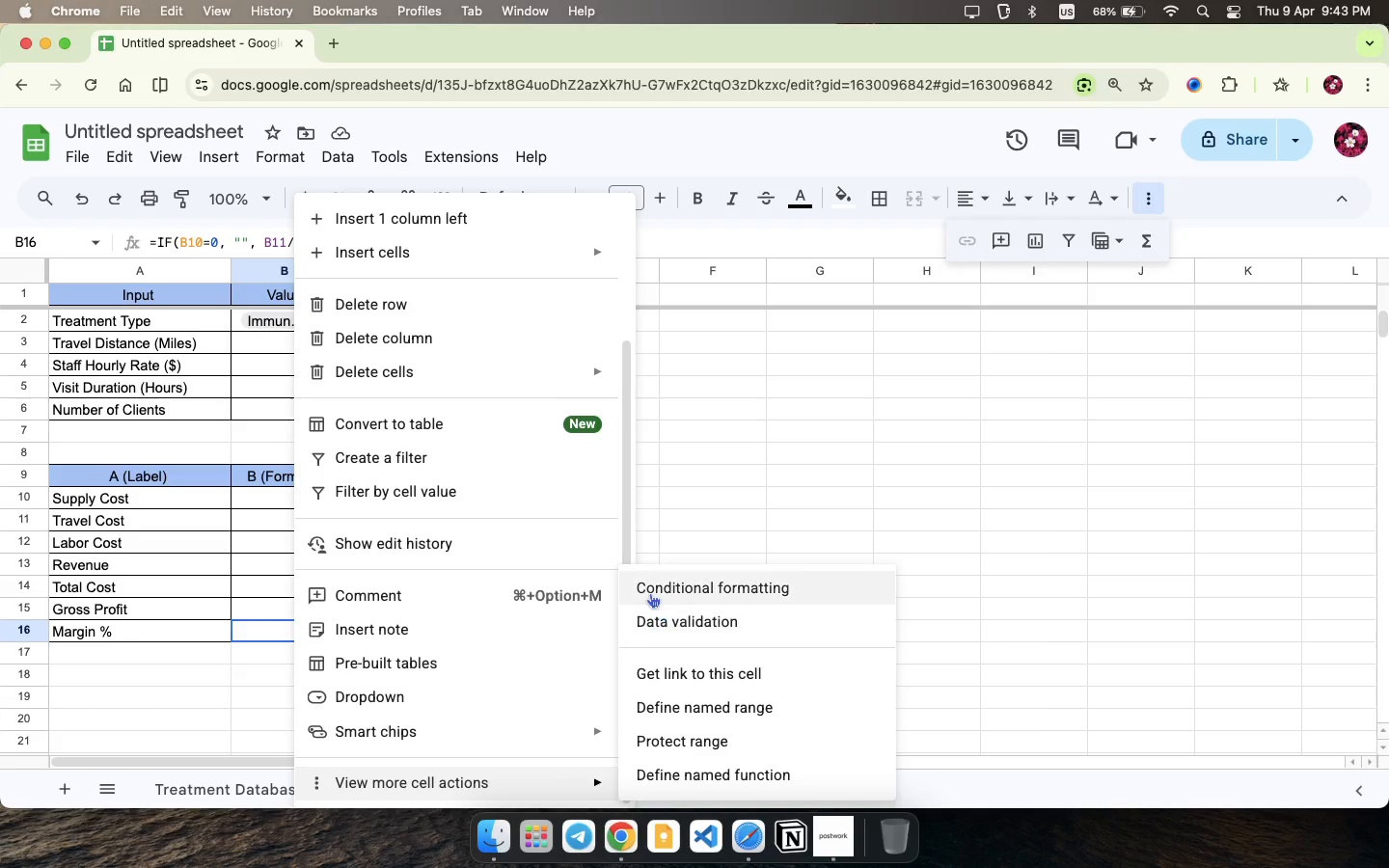 
wait(6.79)
 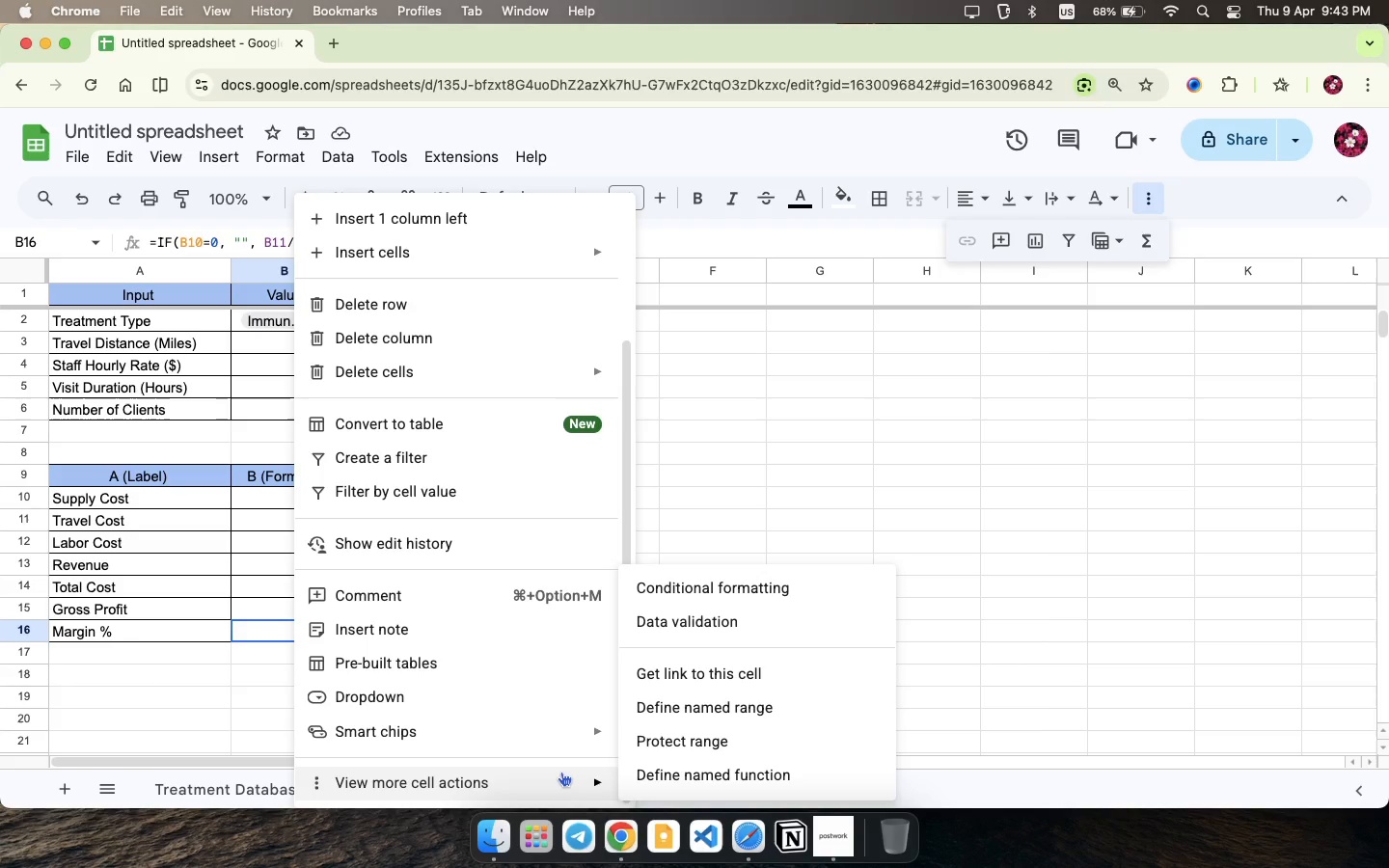 
left_click([649, 591])
 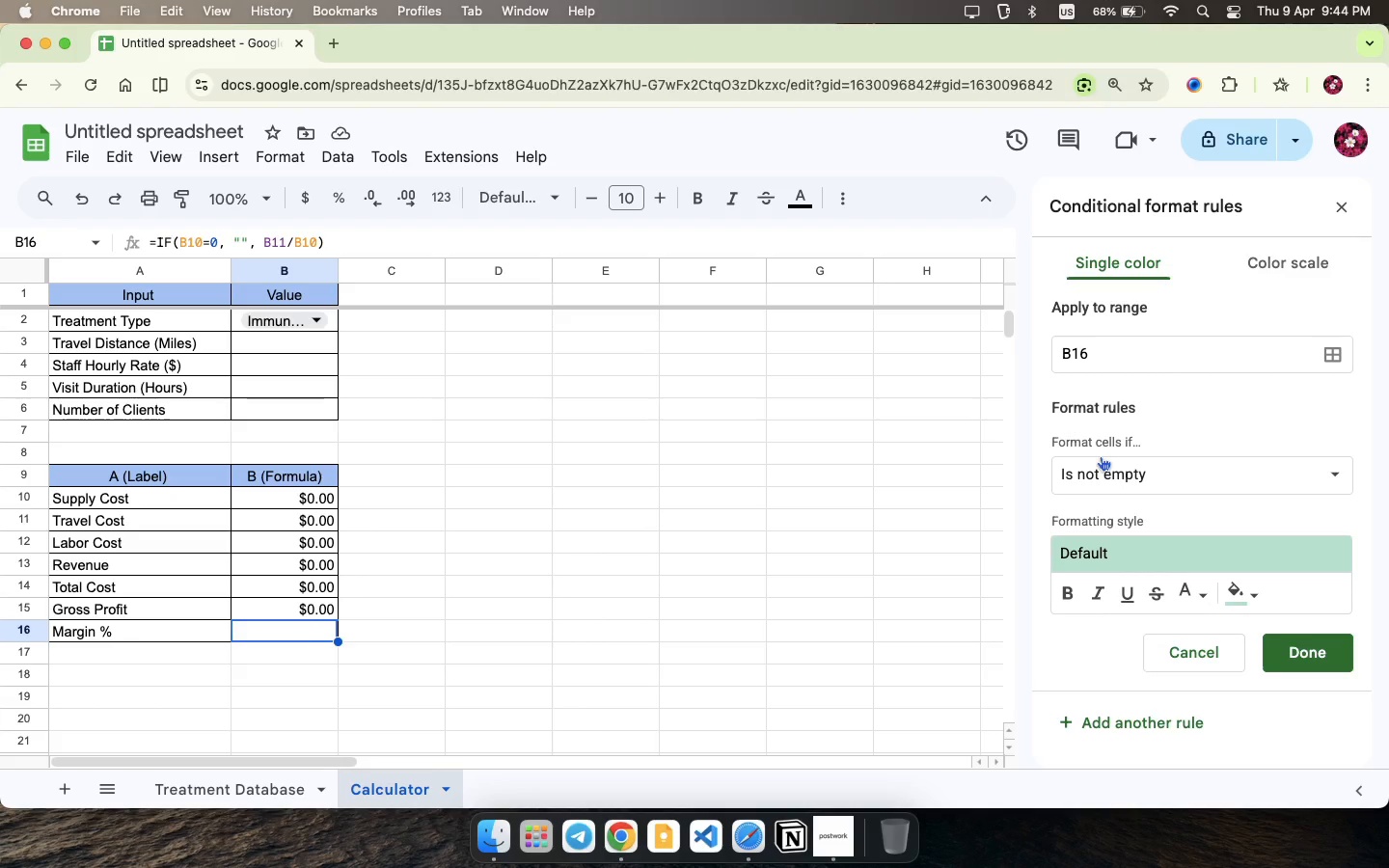 
wait(21.47)
 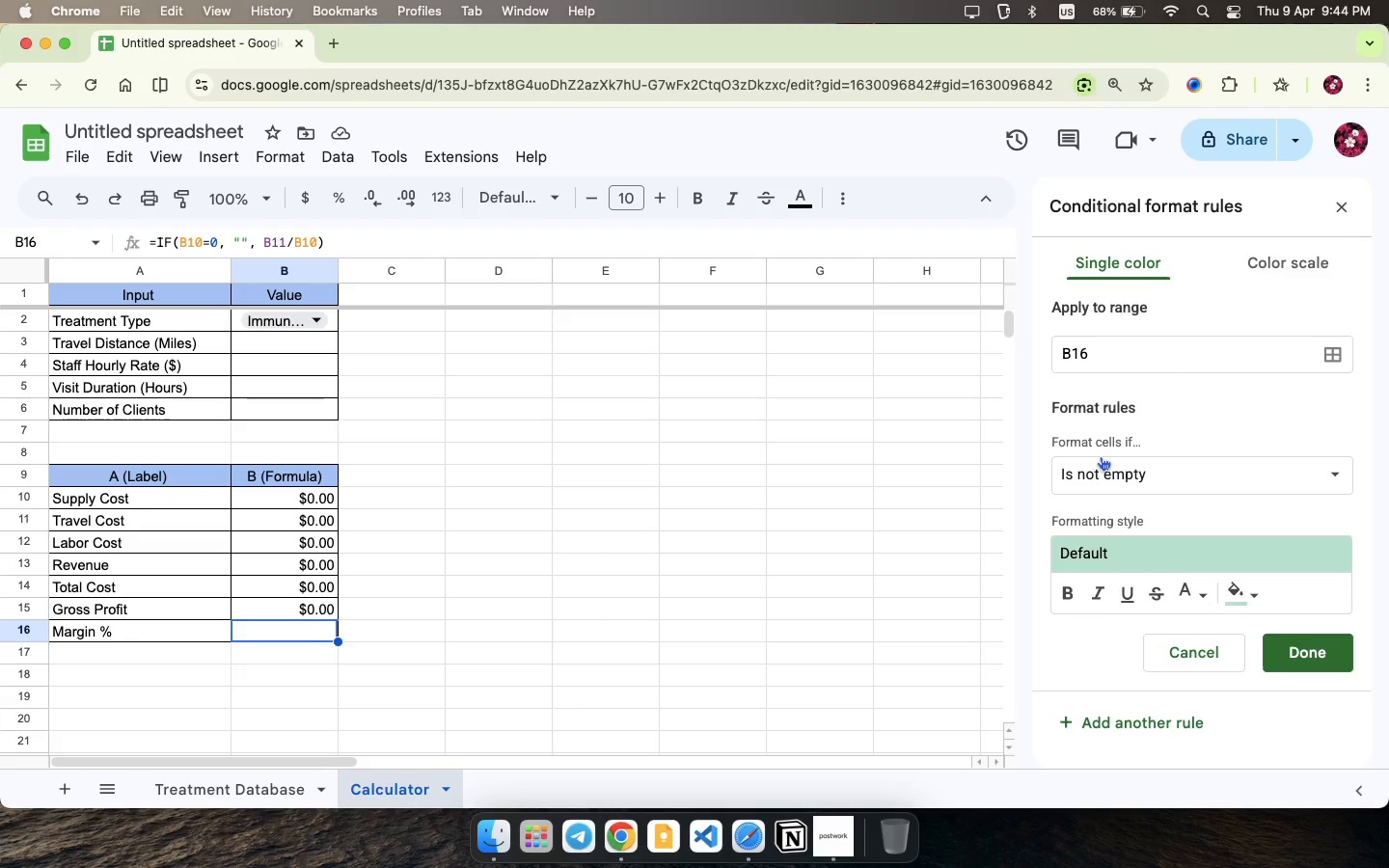 
left_click([1176, 466])
 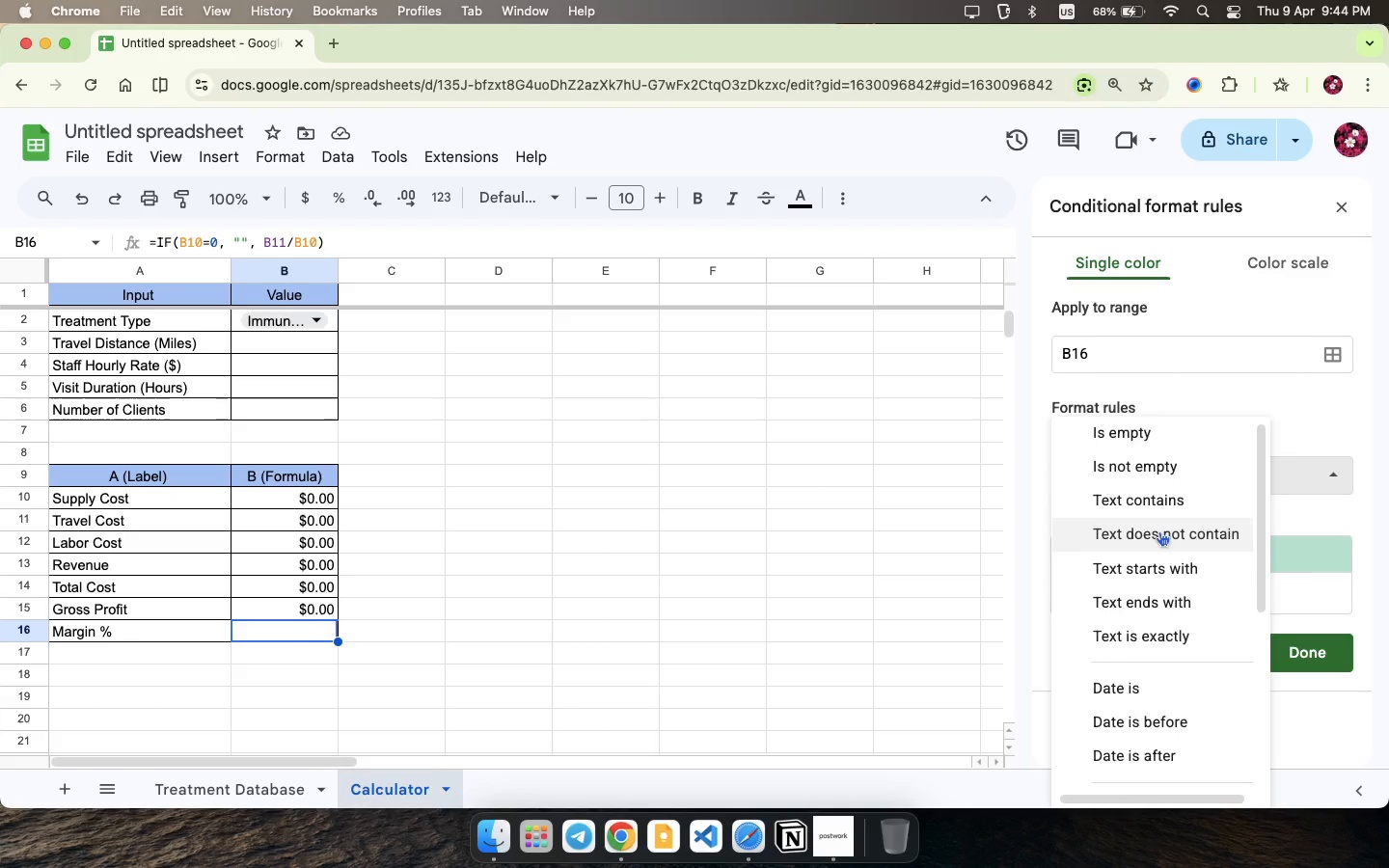 
scroll: coordinate [1159, 529], scroll_direction: down, amount: 8.0
 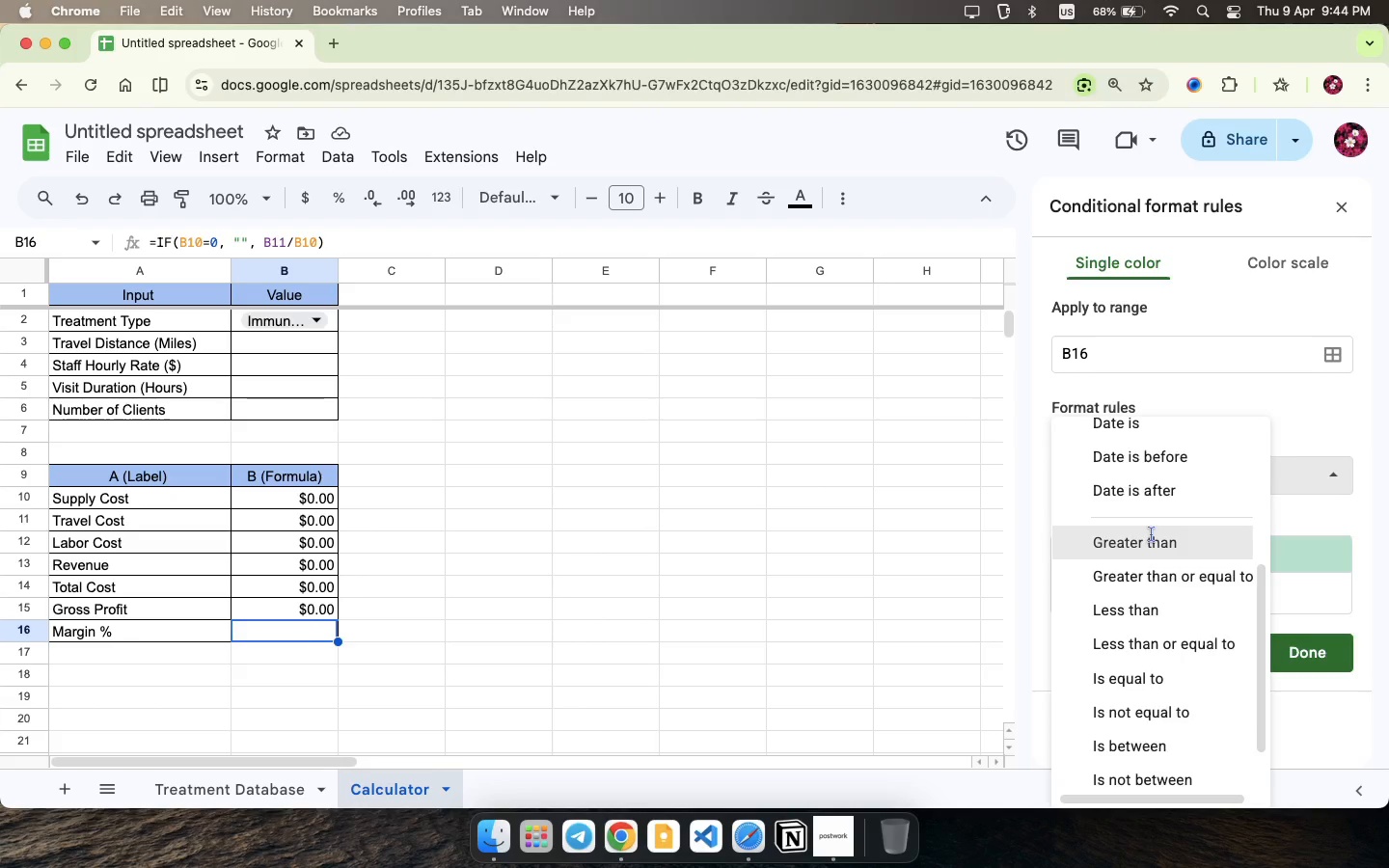 
left_click([1151, 534])
 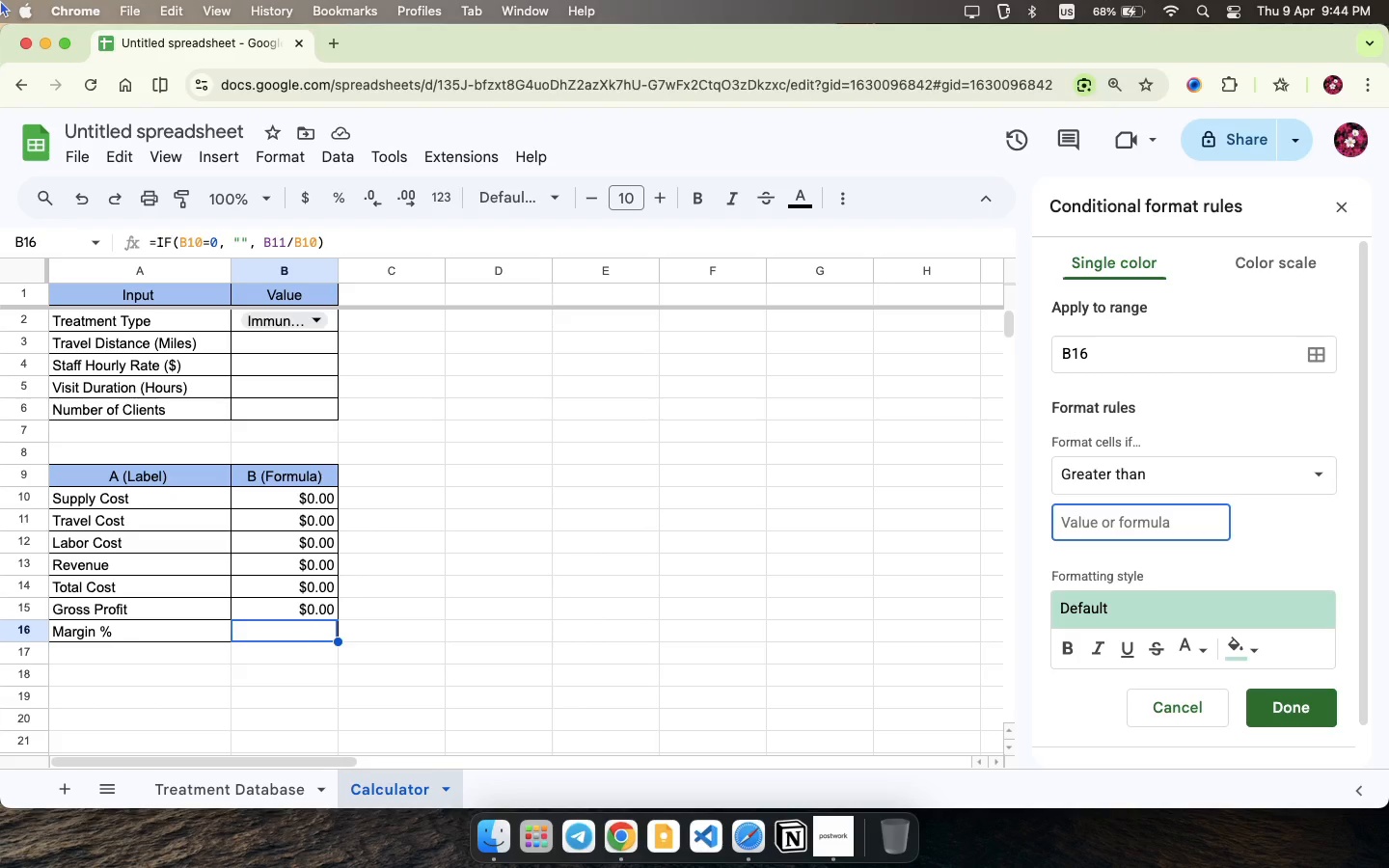 
type(55)
 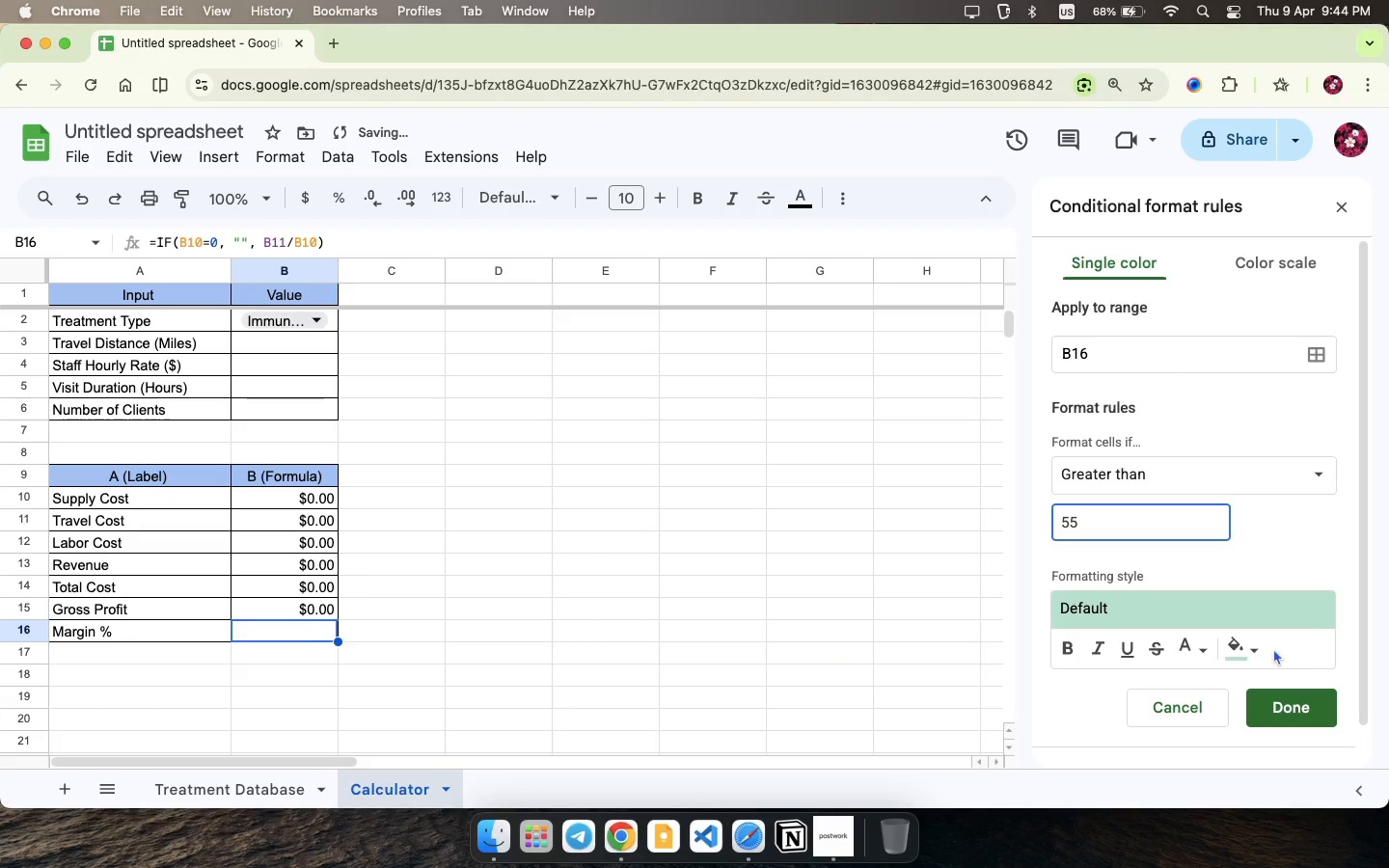 
left_click([1099, 597])
 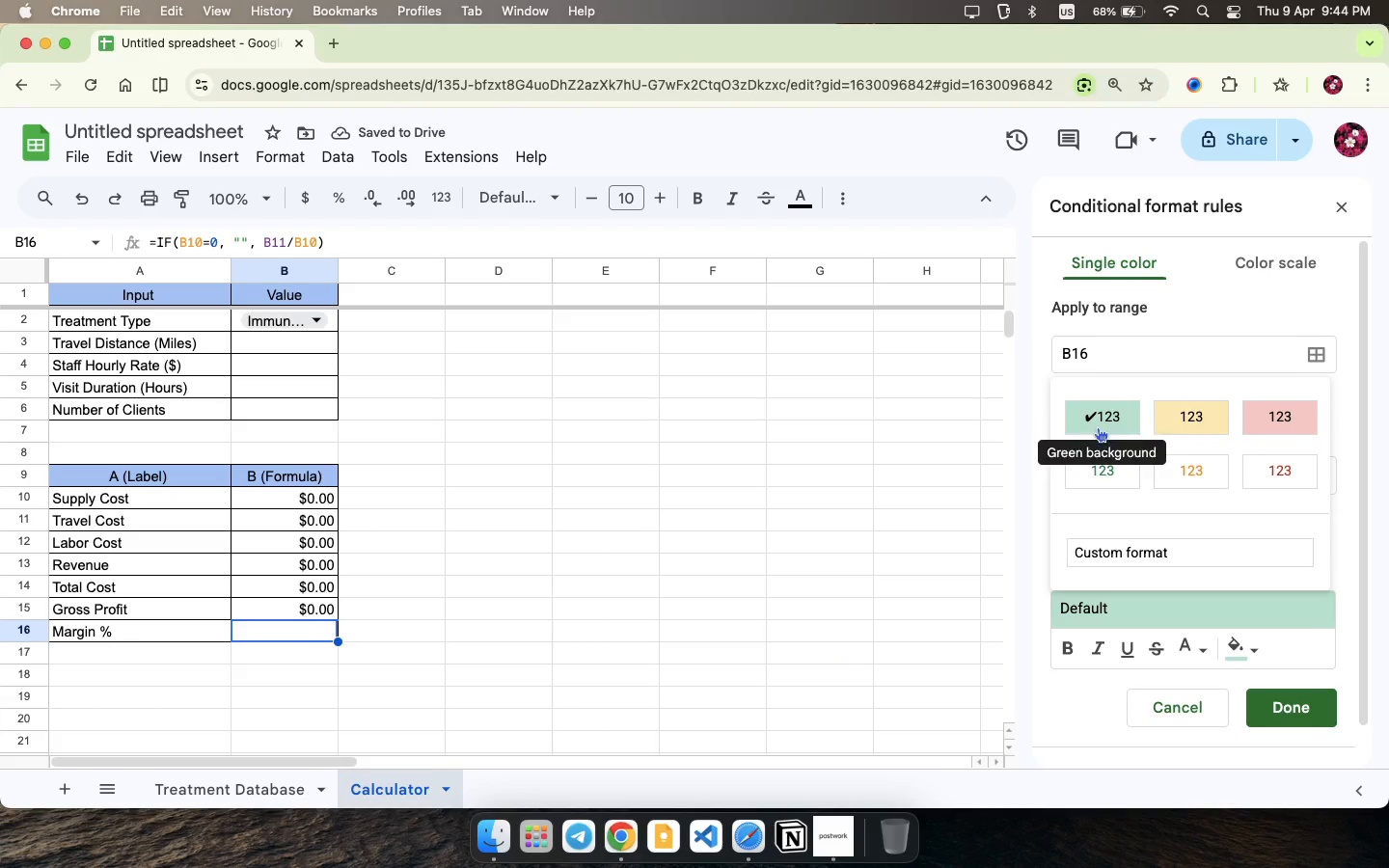 
left_click([1100, 426])
 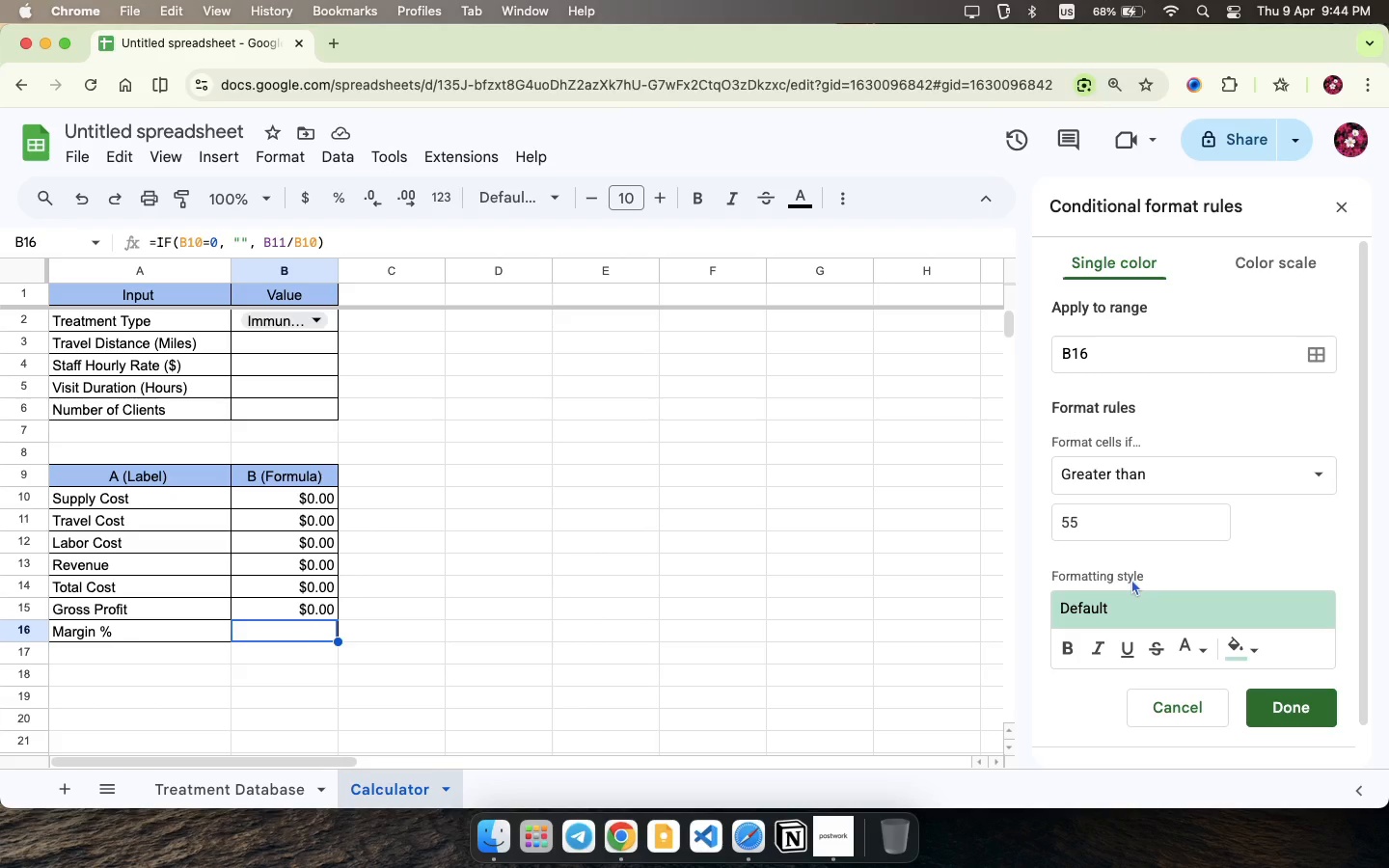 
scroll: coordinate [1139, 574], scroll_direction: down, amount: 5.0
 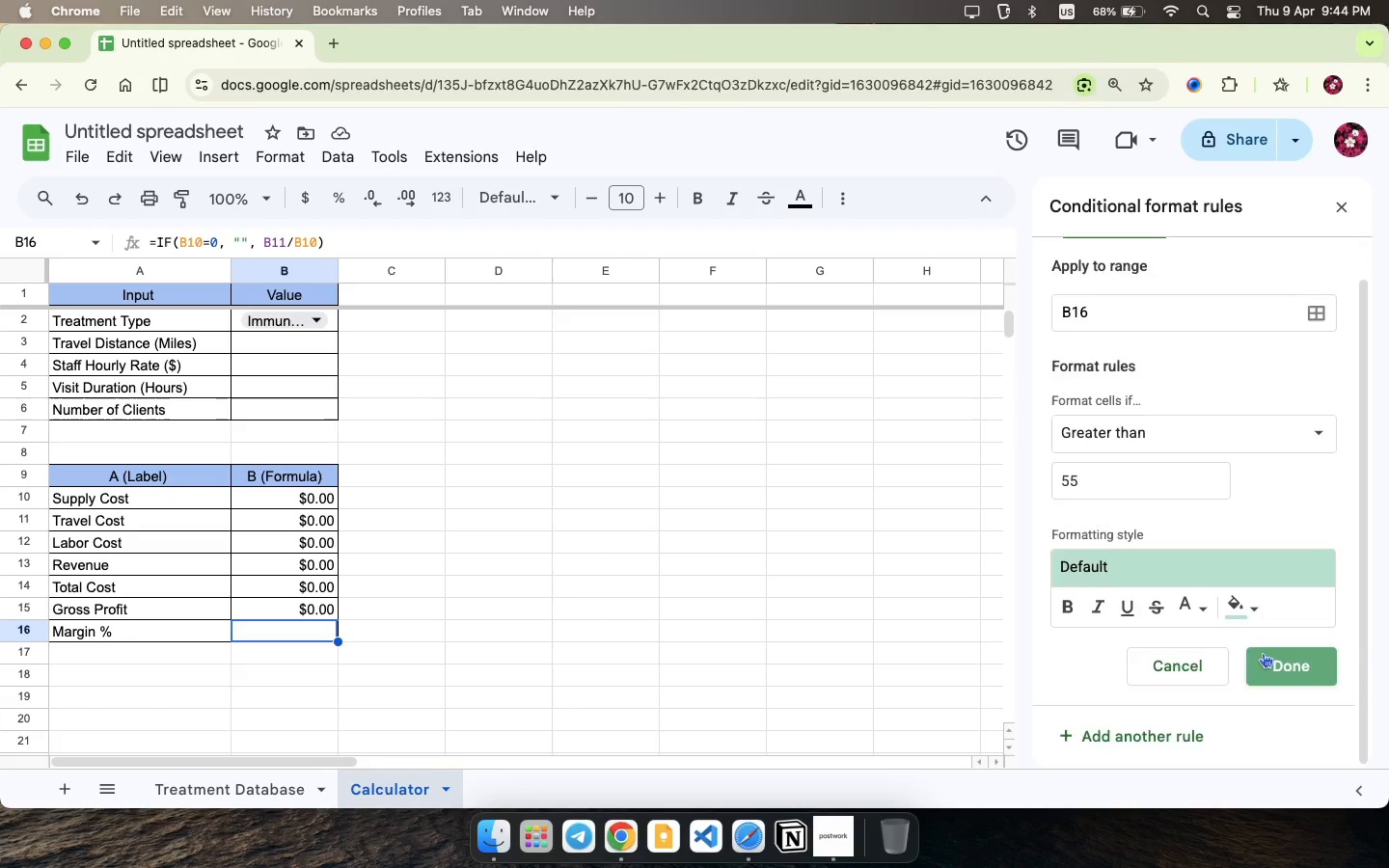 
left_click([1263, 653])
 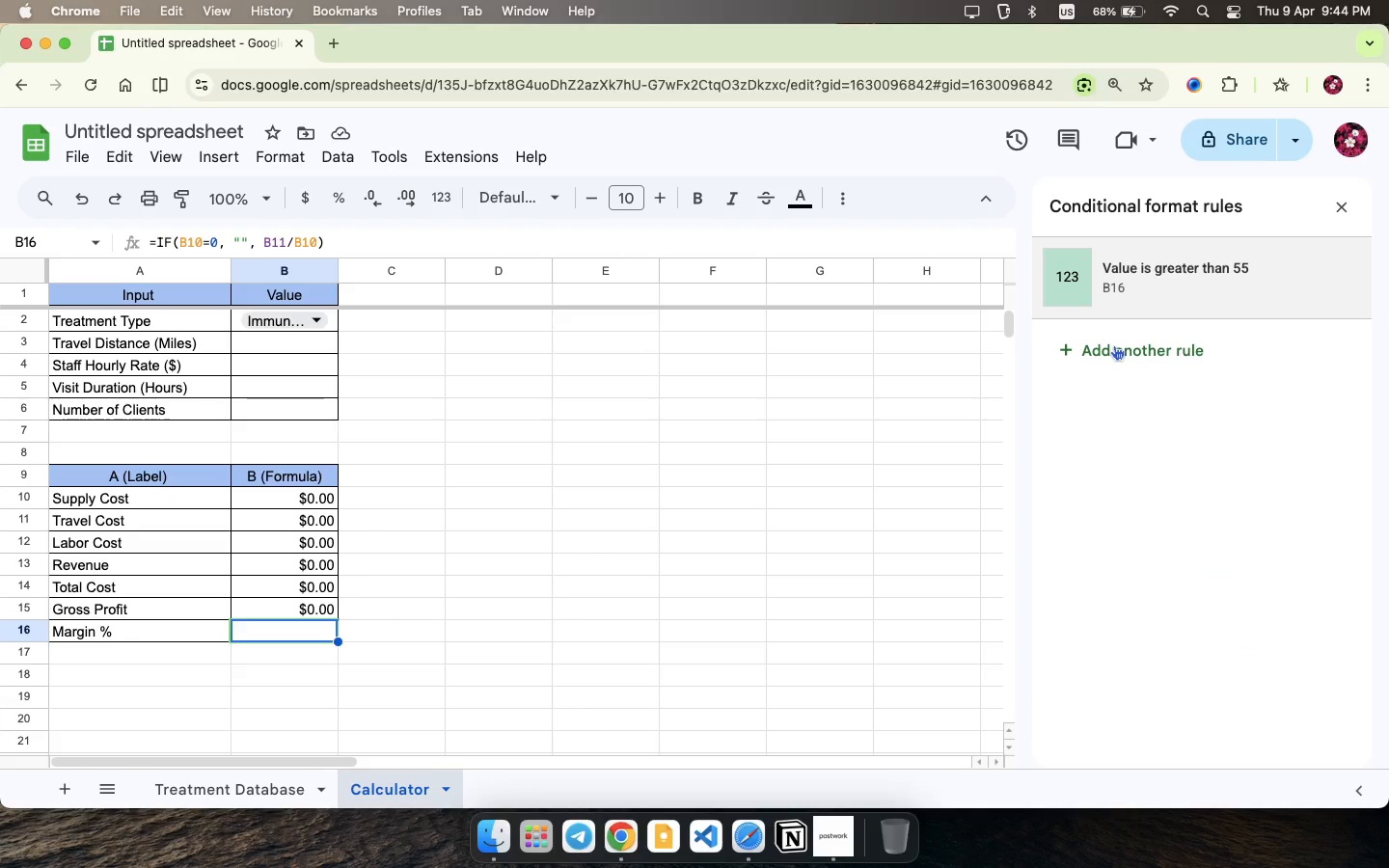 
left_click([1114, 345])
 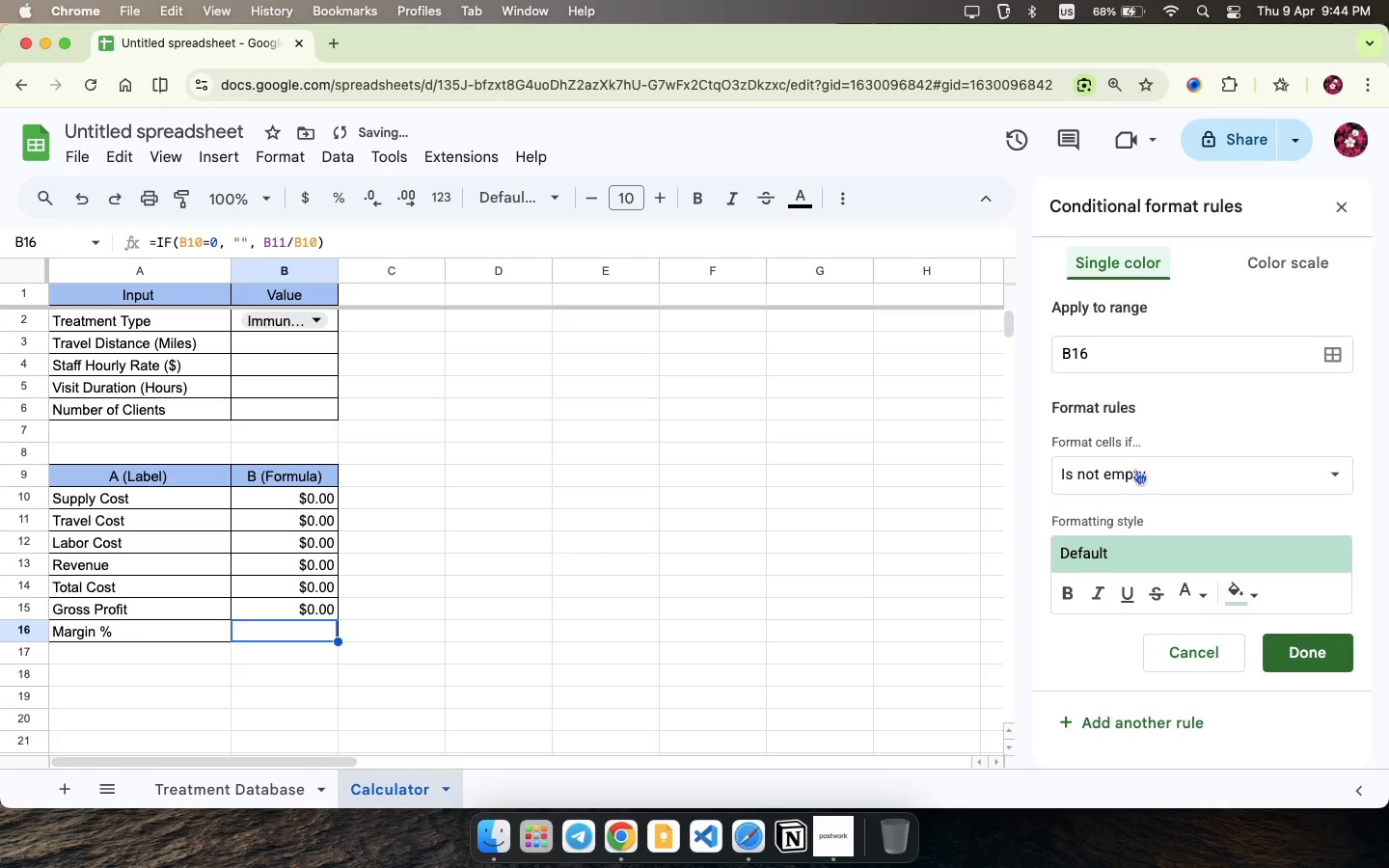 
left_click([1136, 470])
 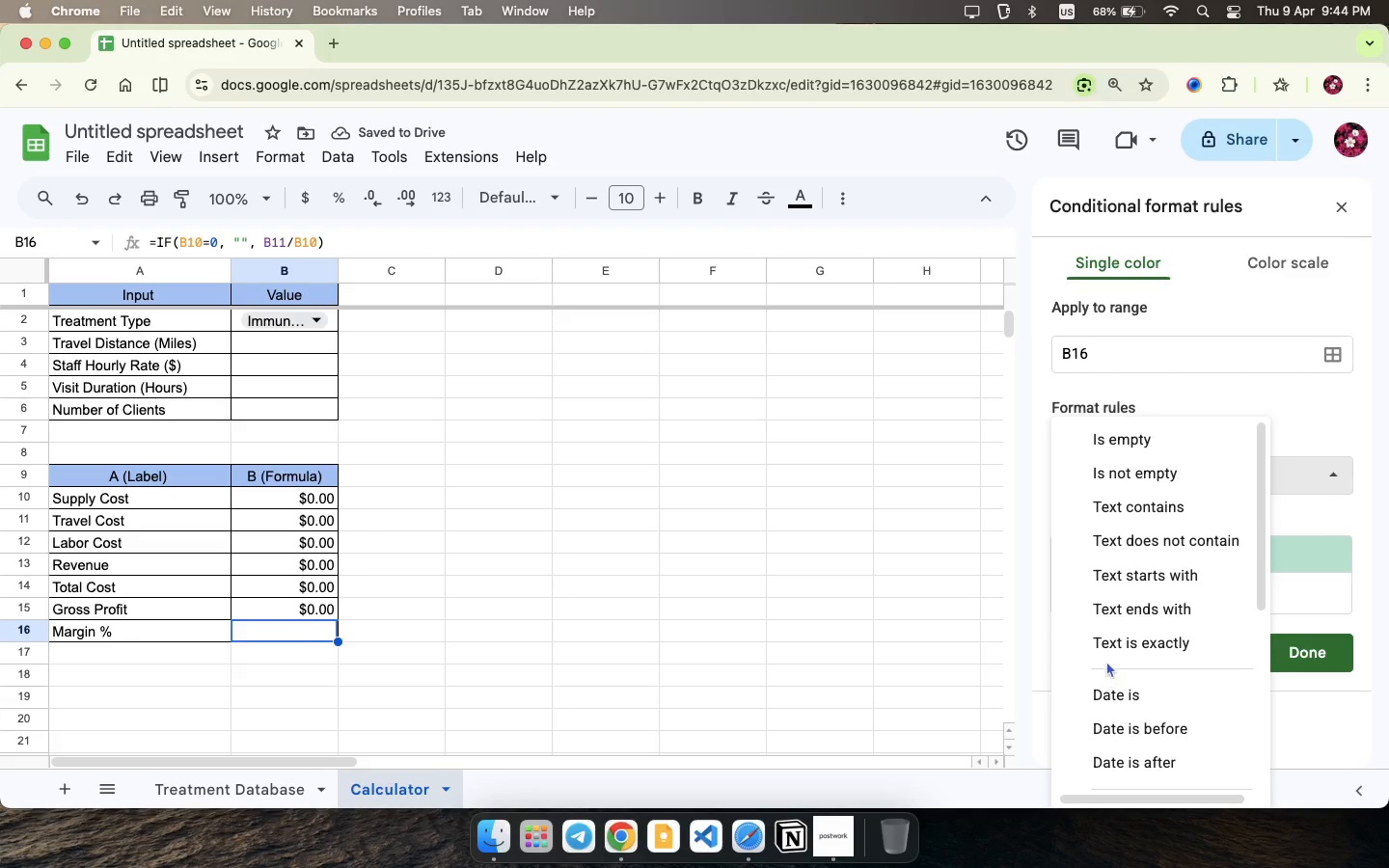 
scroll: coordinate [1107, 660], scroll_direction: down, amount: 11.0
 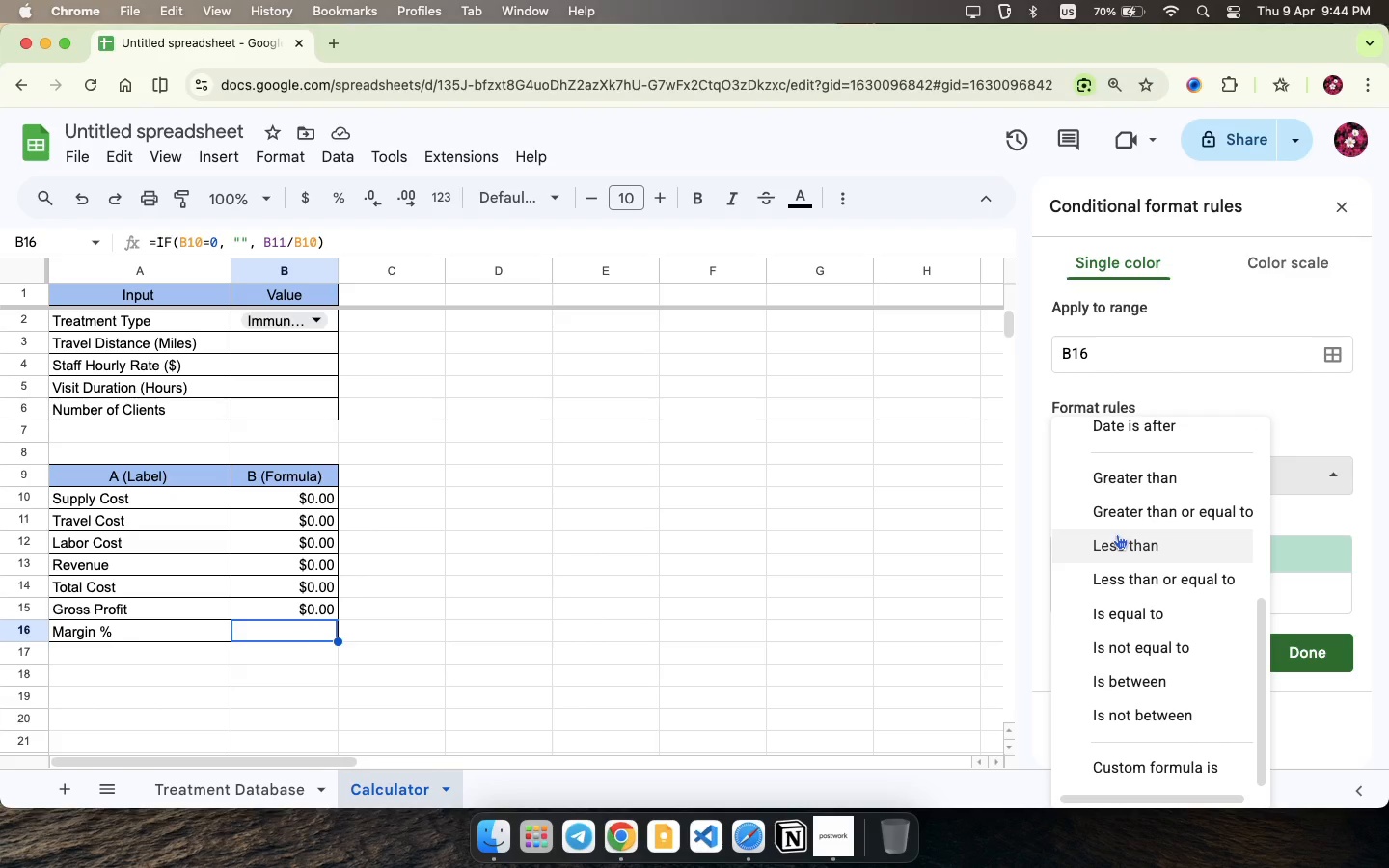 
wait(6.01)
 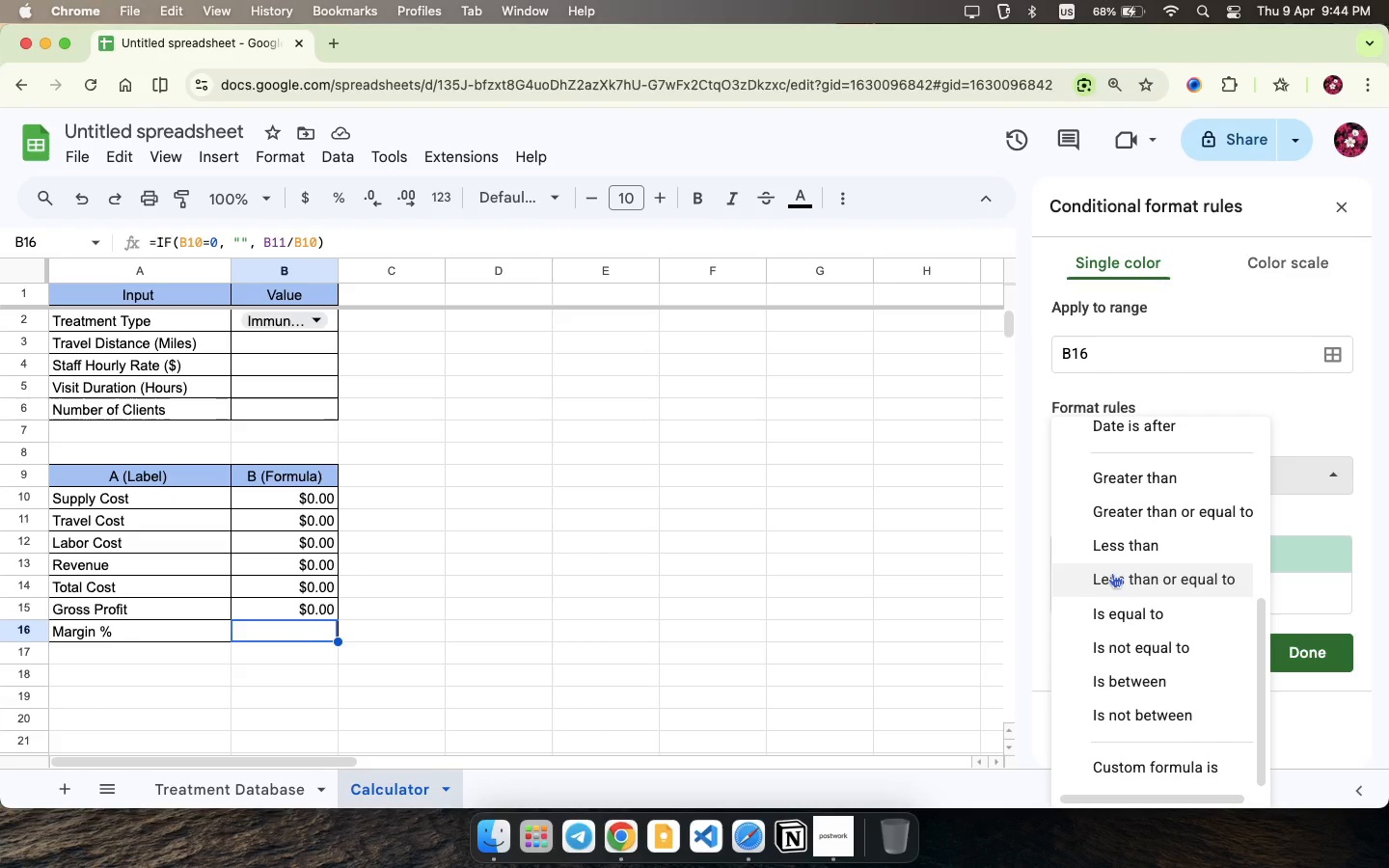 
left_click([1117, 534])
 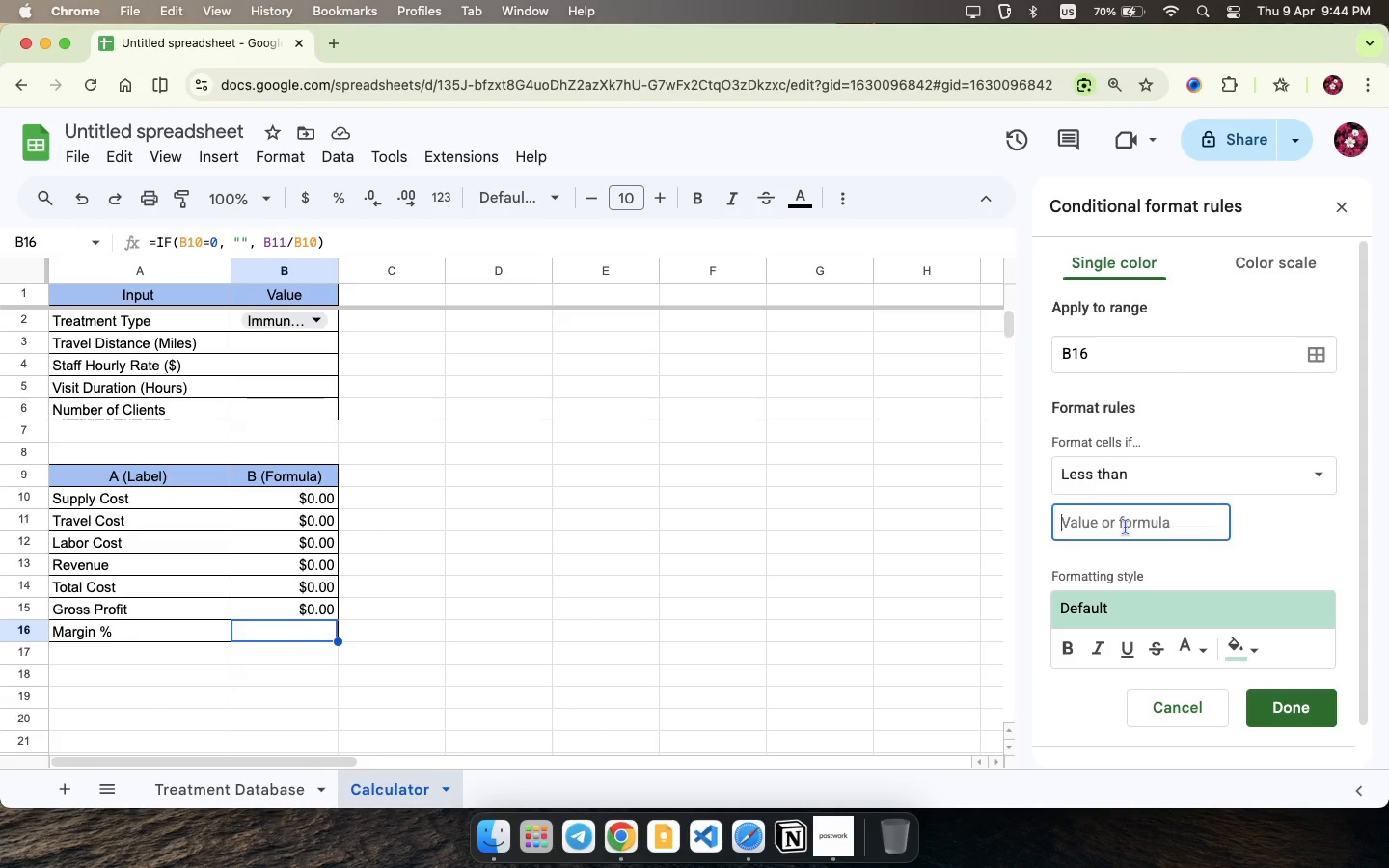 
left_click([1125, 527])
 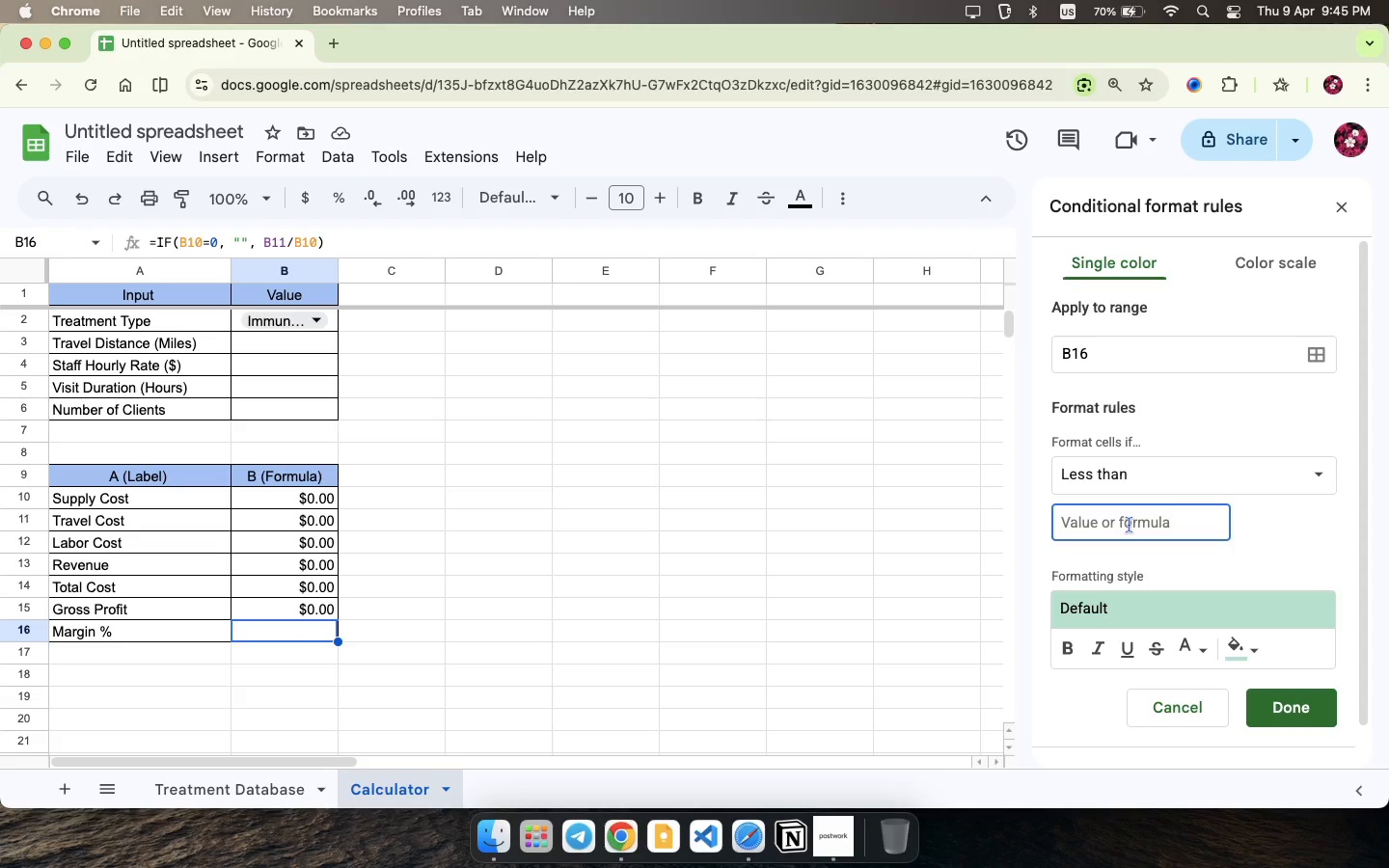 
wait(27.29)
 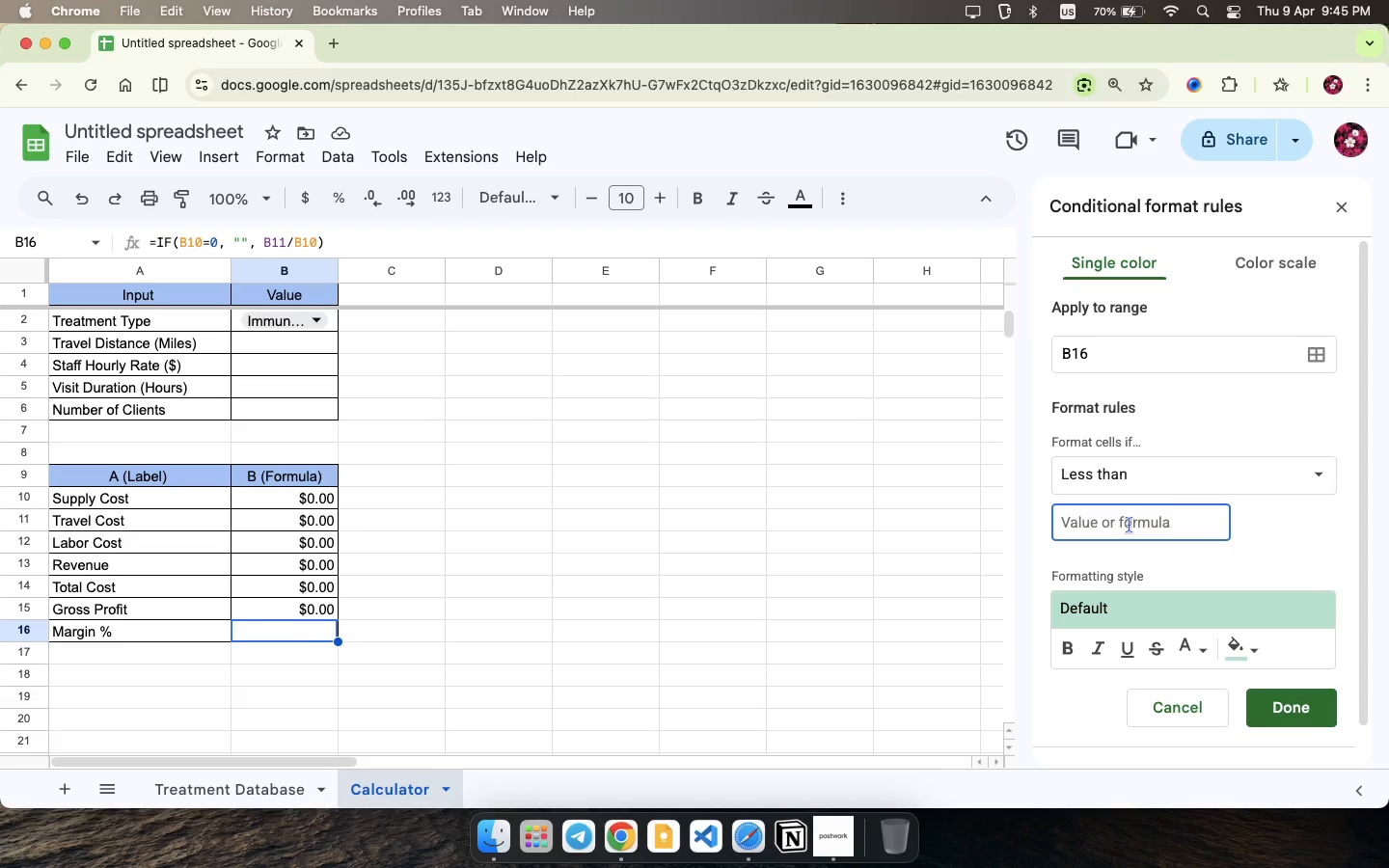 
type(35)
 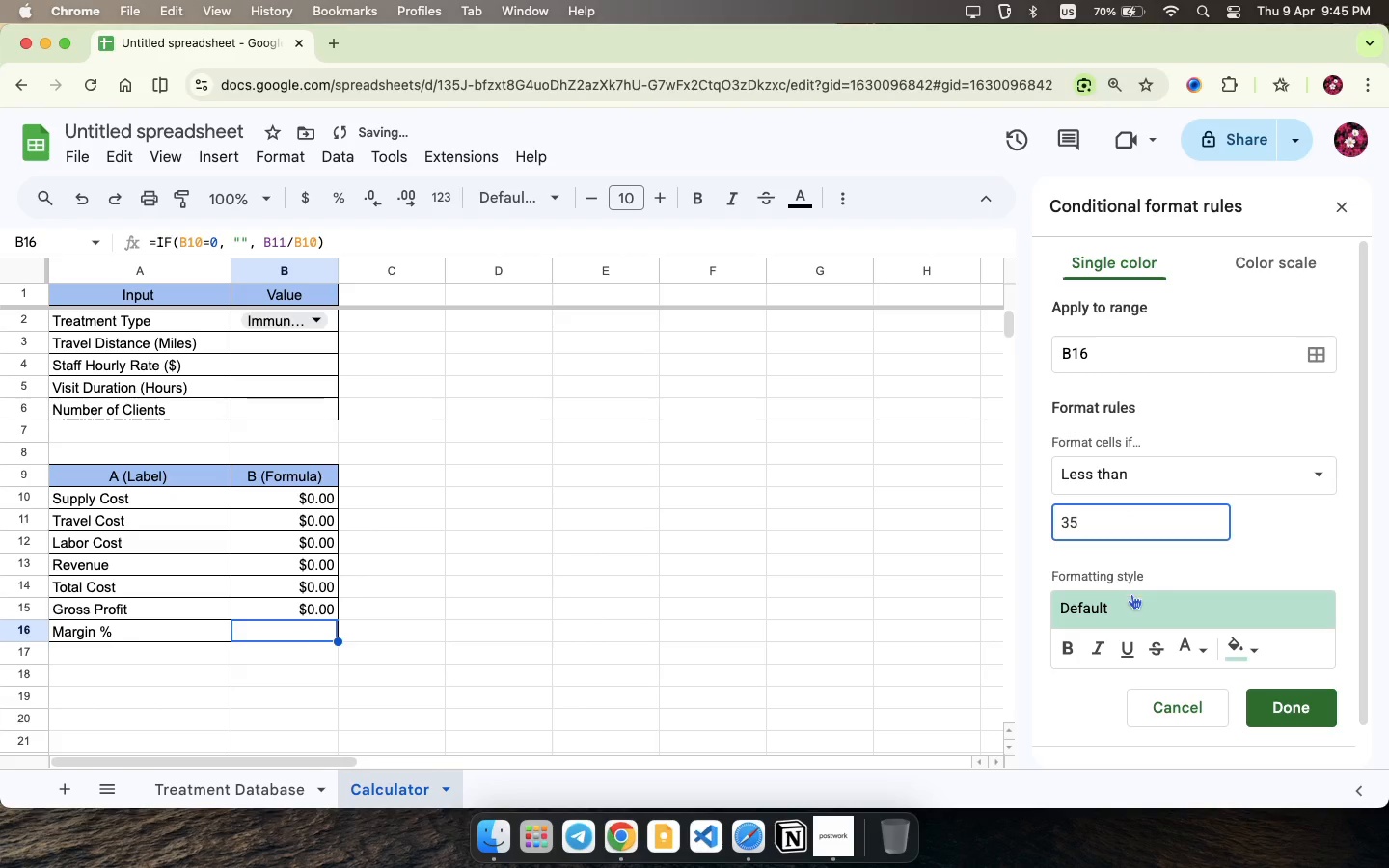 
left_click([1132, 600])
 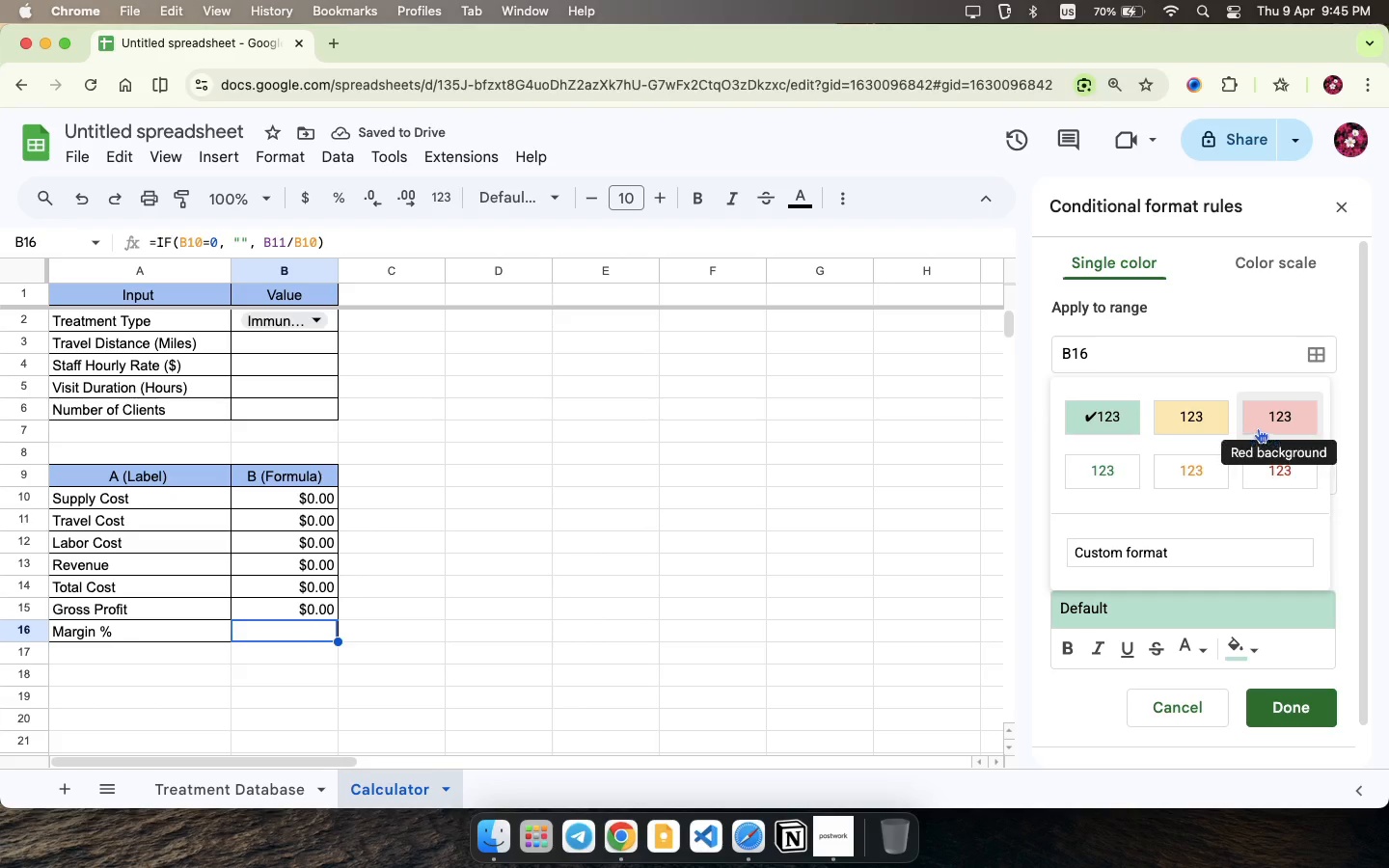 
left_click([1258, 428])
 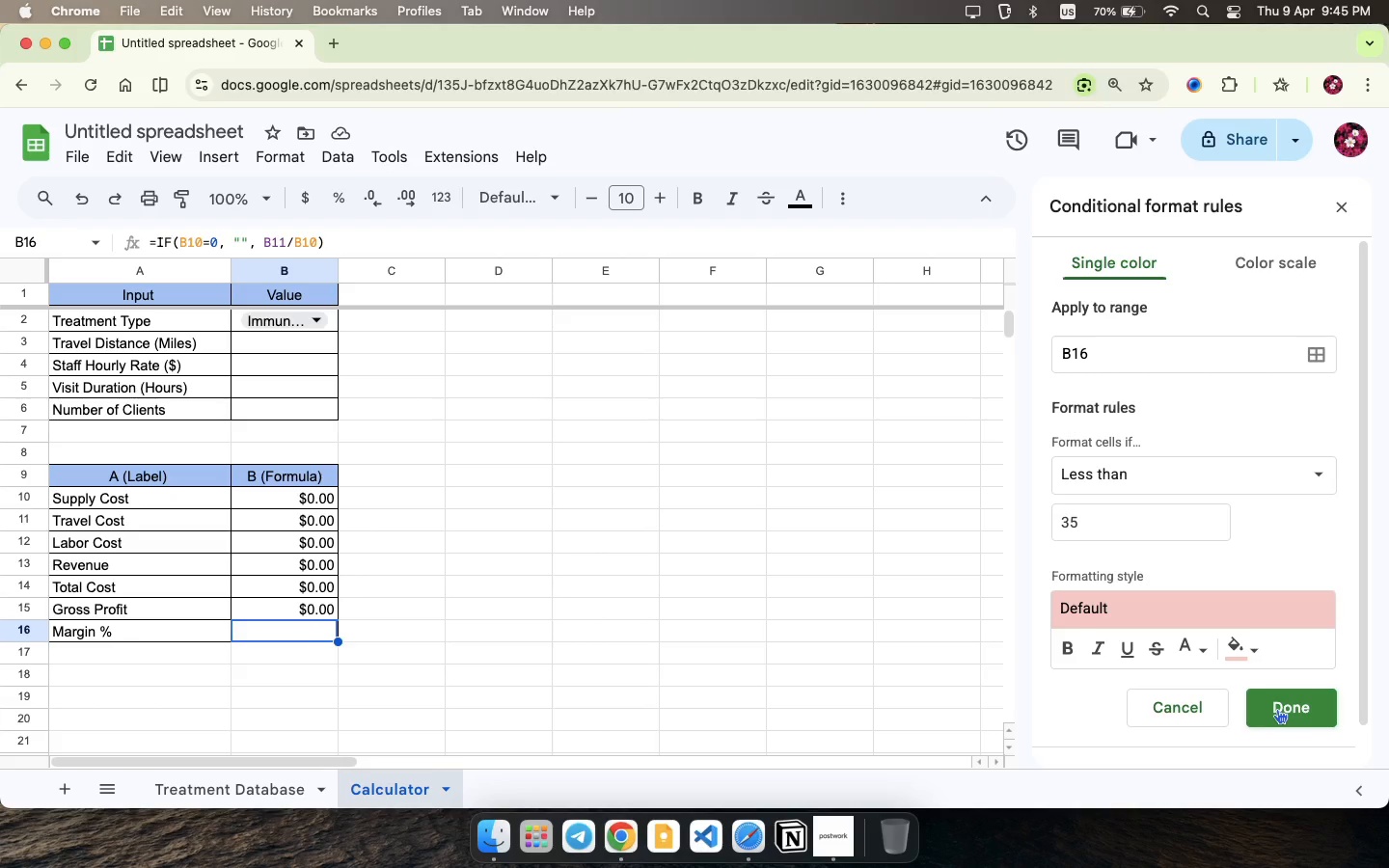 
wait(7.0)
 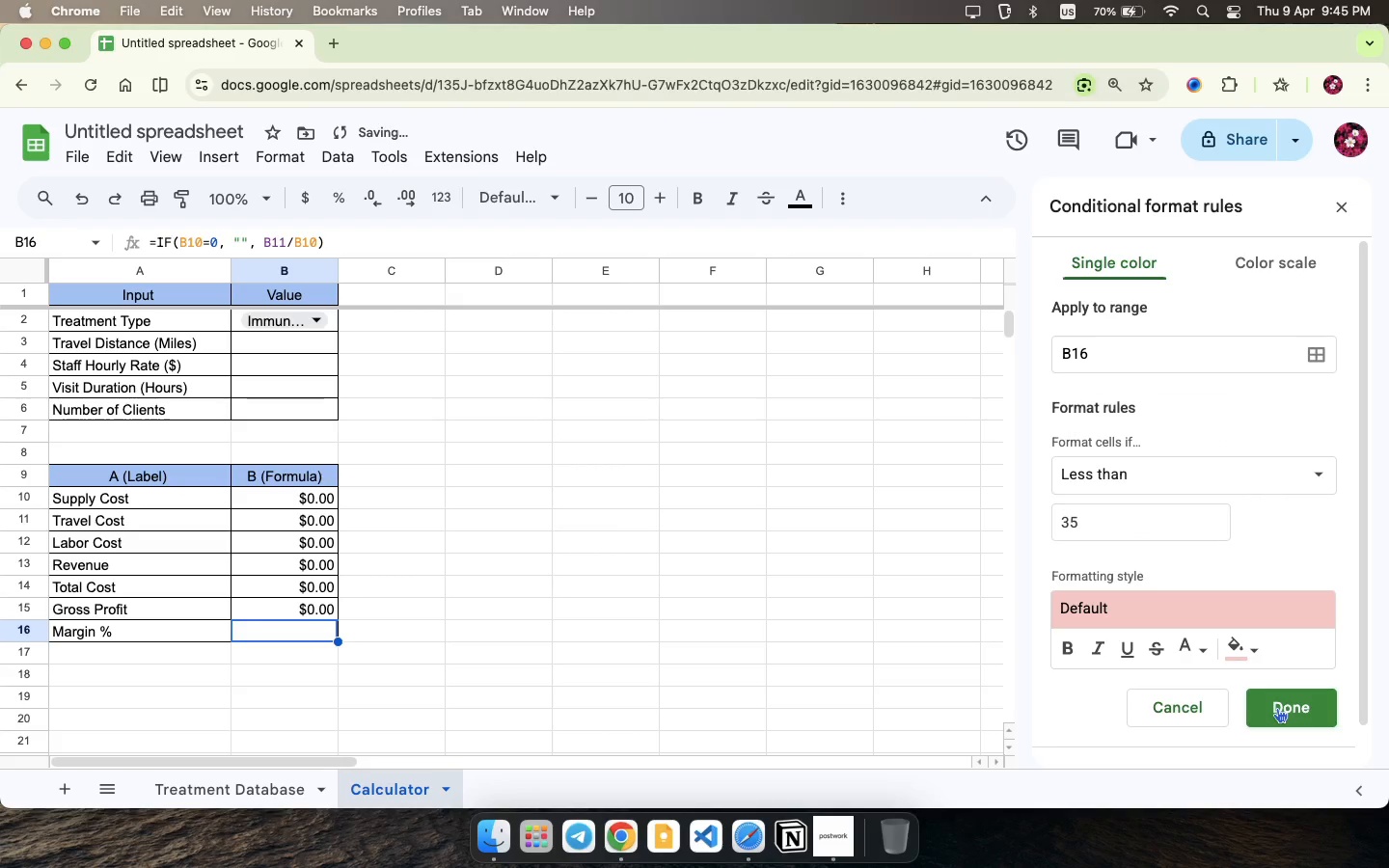 
left_click([1277, 709])
 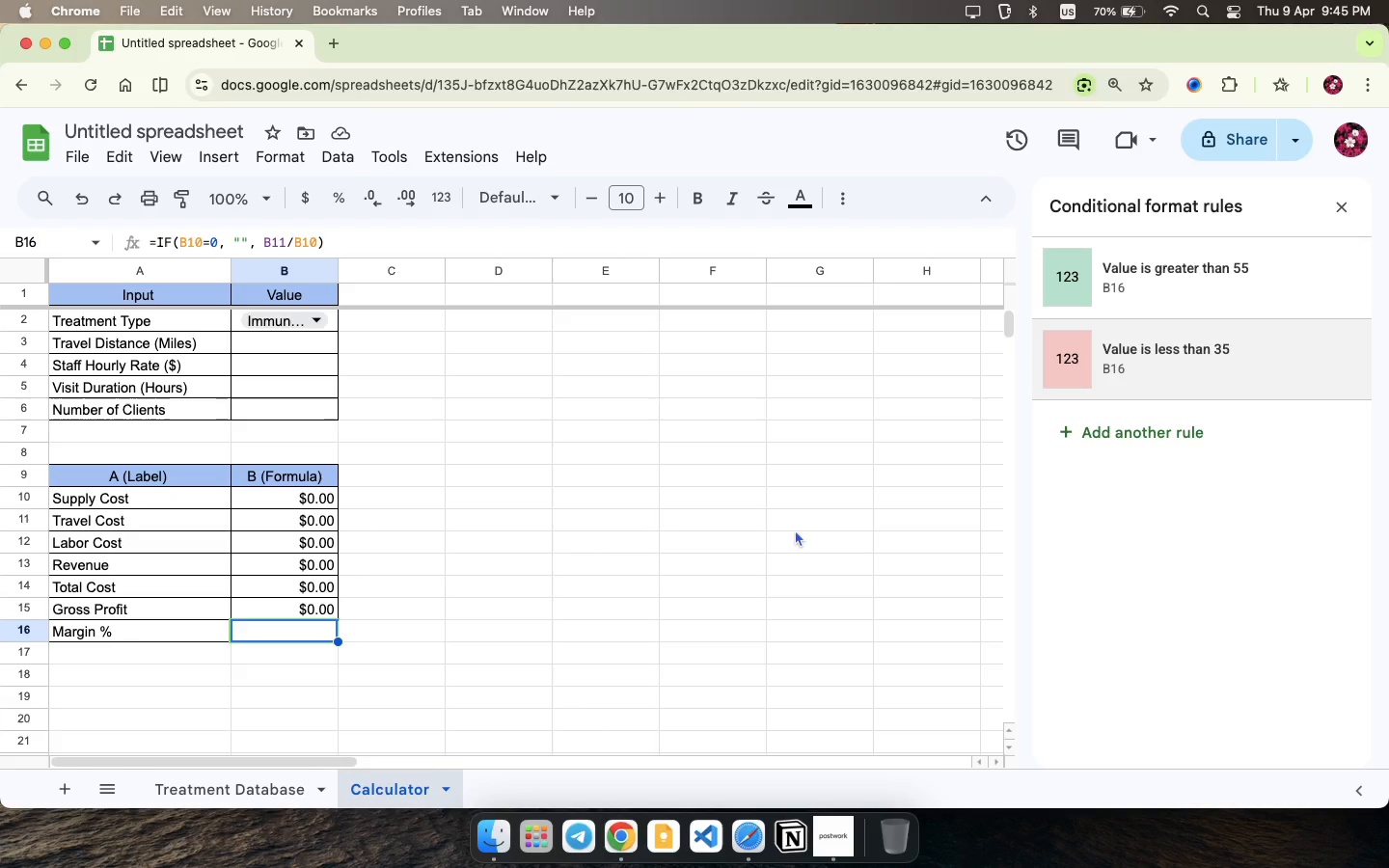 
wait(15.71)
 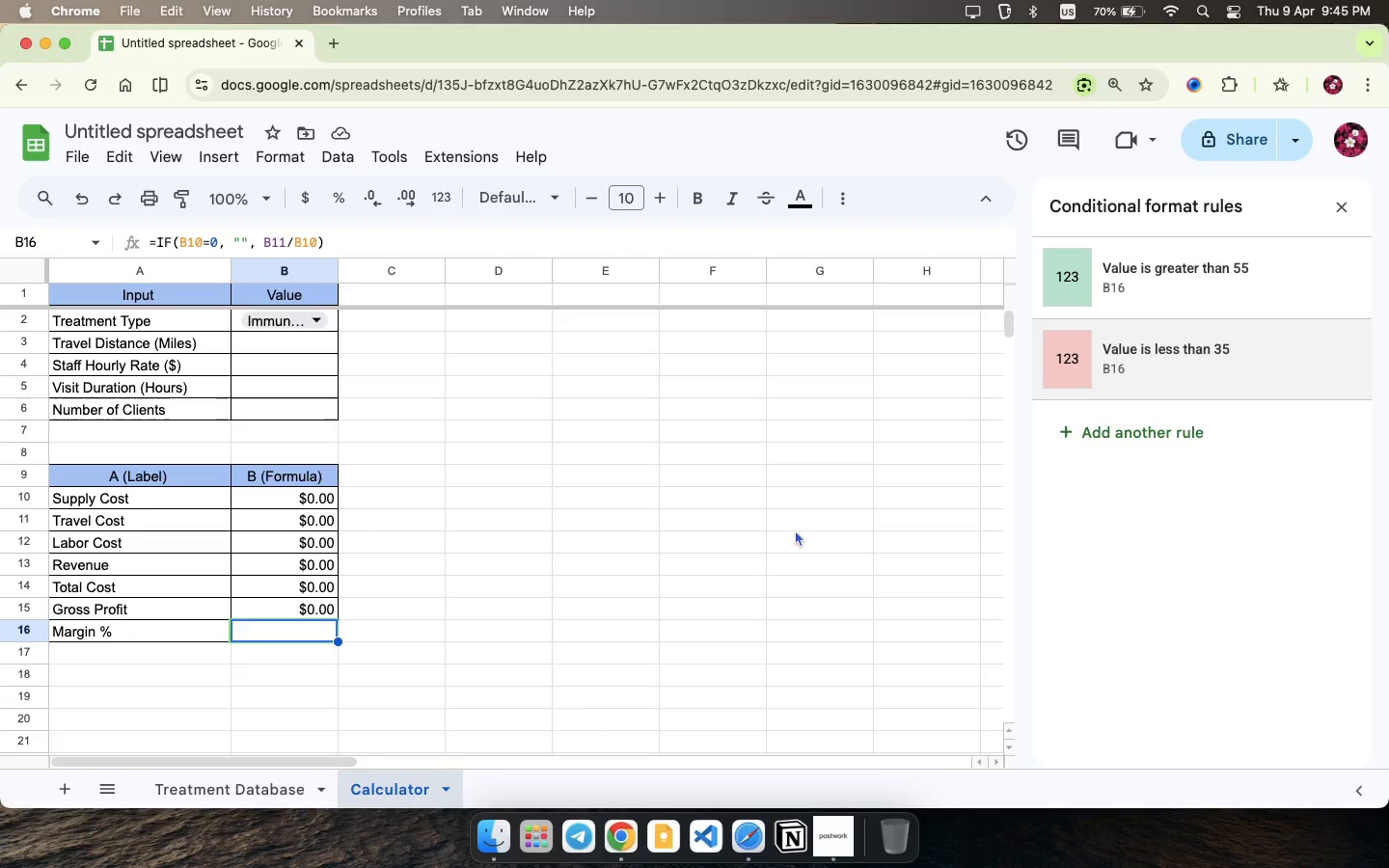 
left_click([328, 497])
 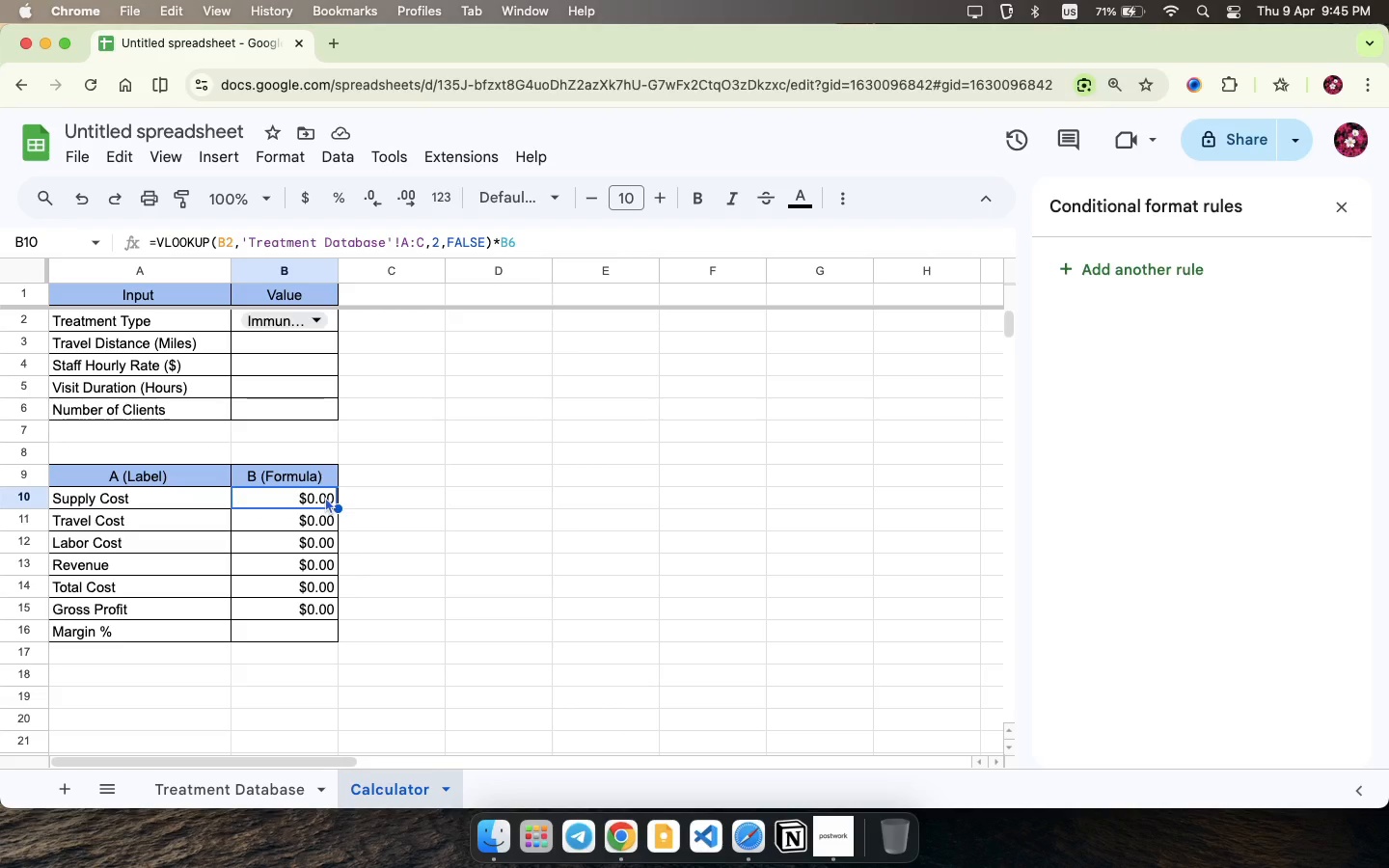 
right_click([325, 497])
 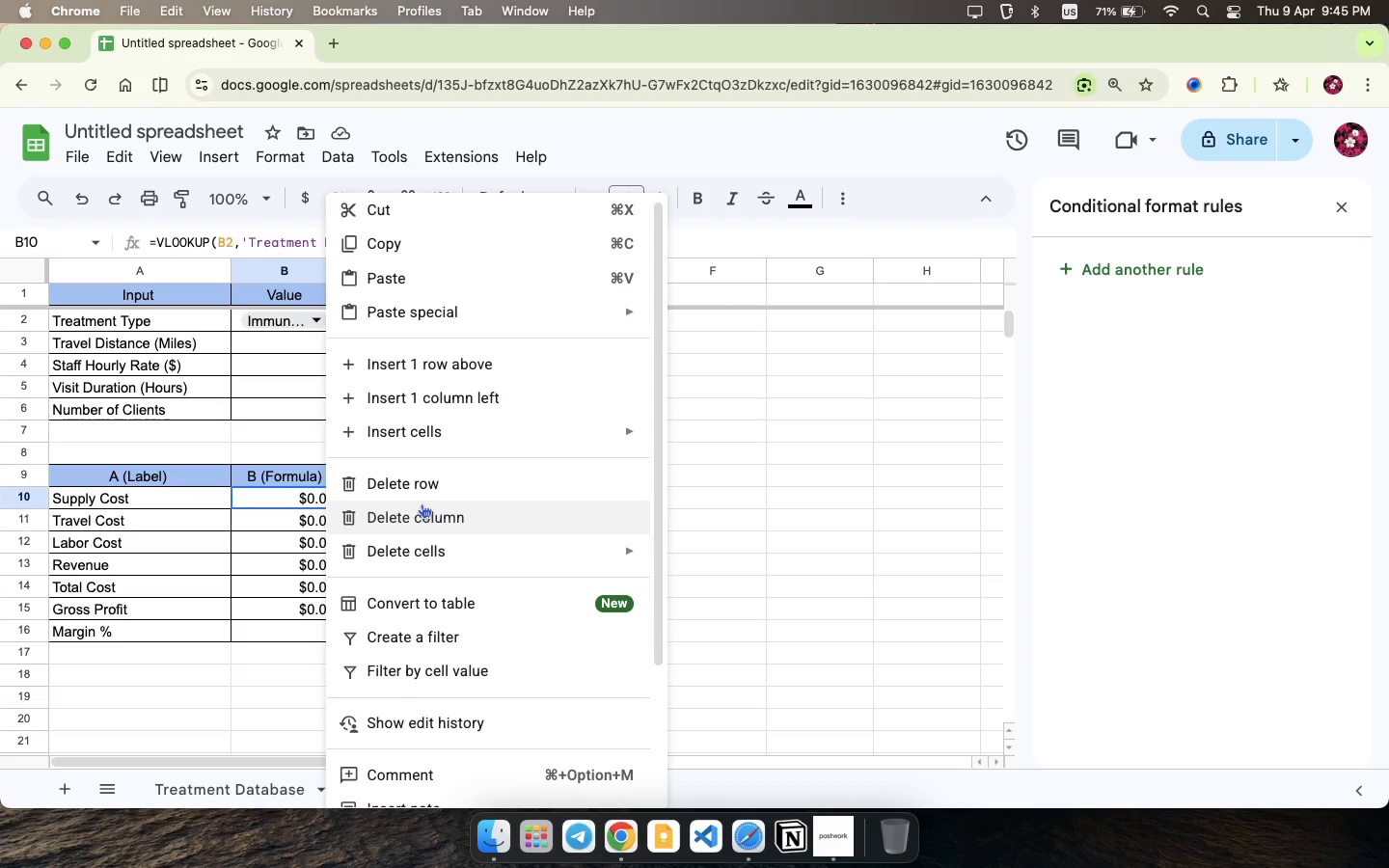 
scroll: coordinate [422, 503], scroll_direction: down, amount: 17.0
 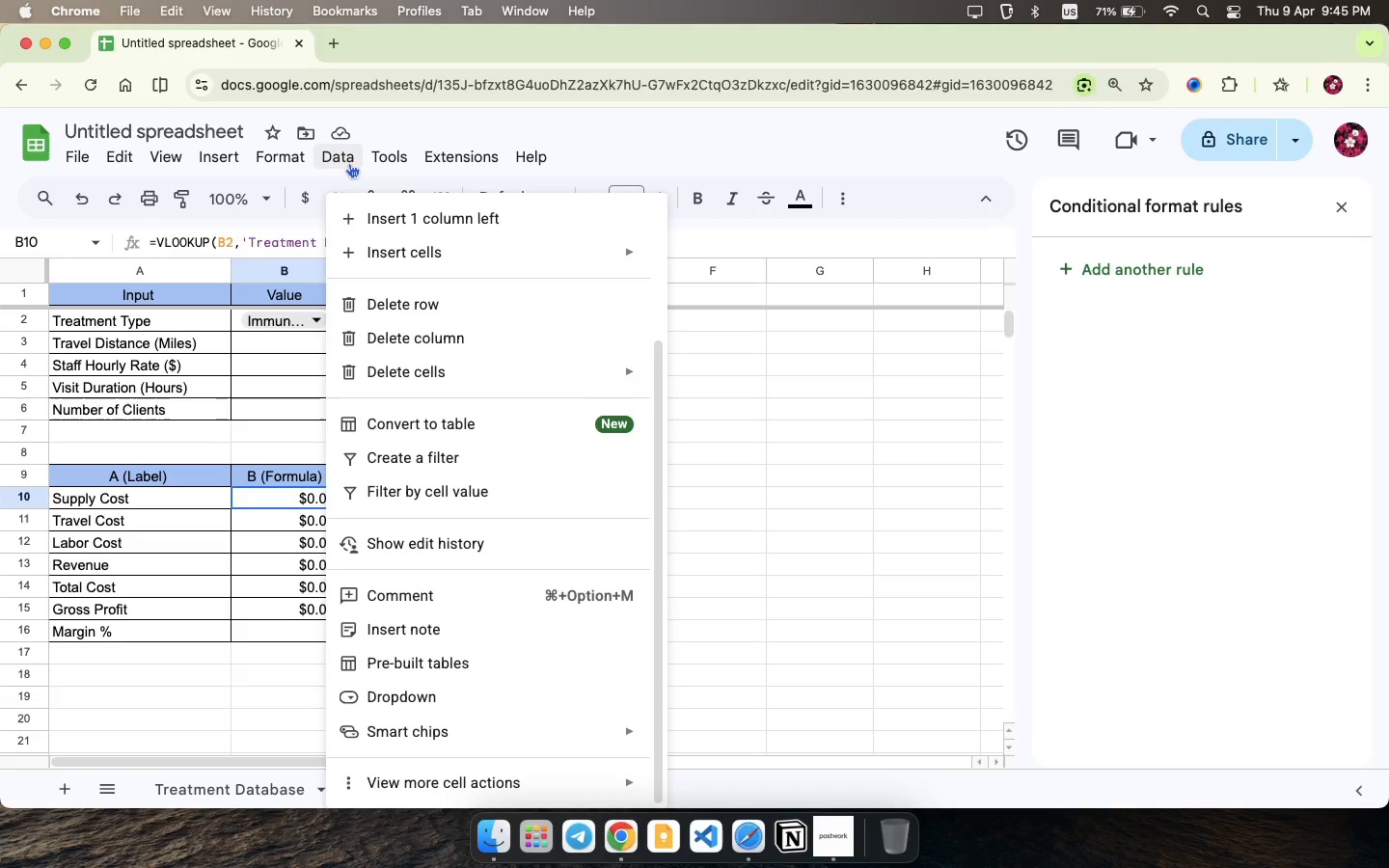 
left_click([349, 161])
 